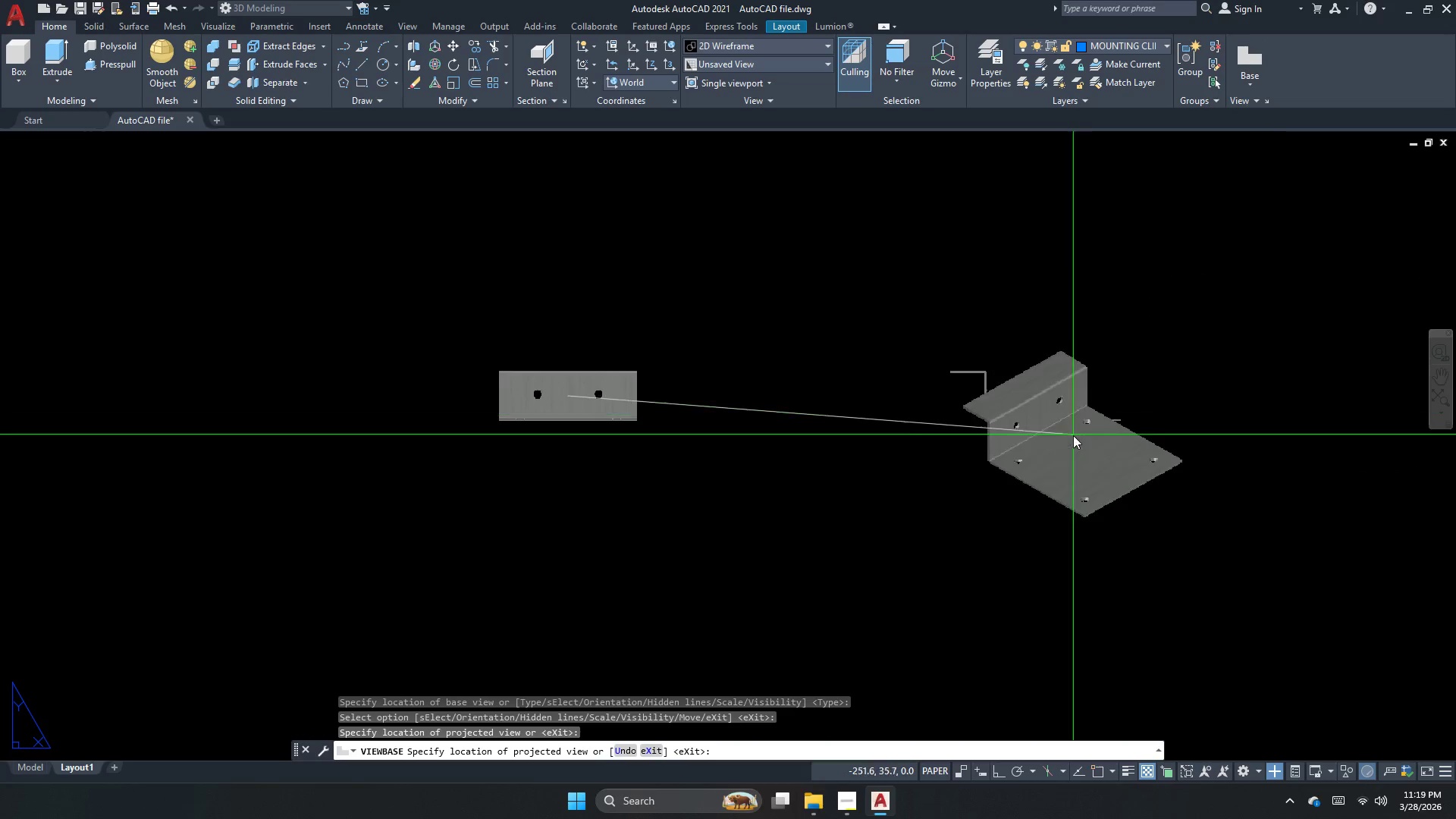 
key(Space)
 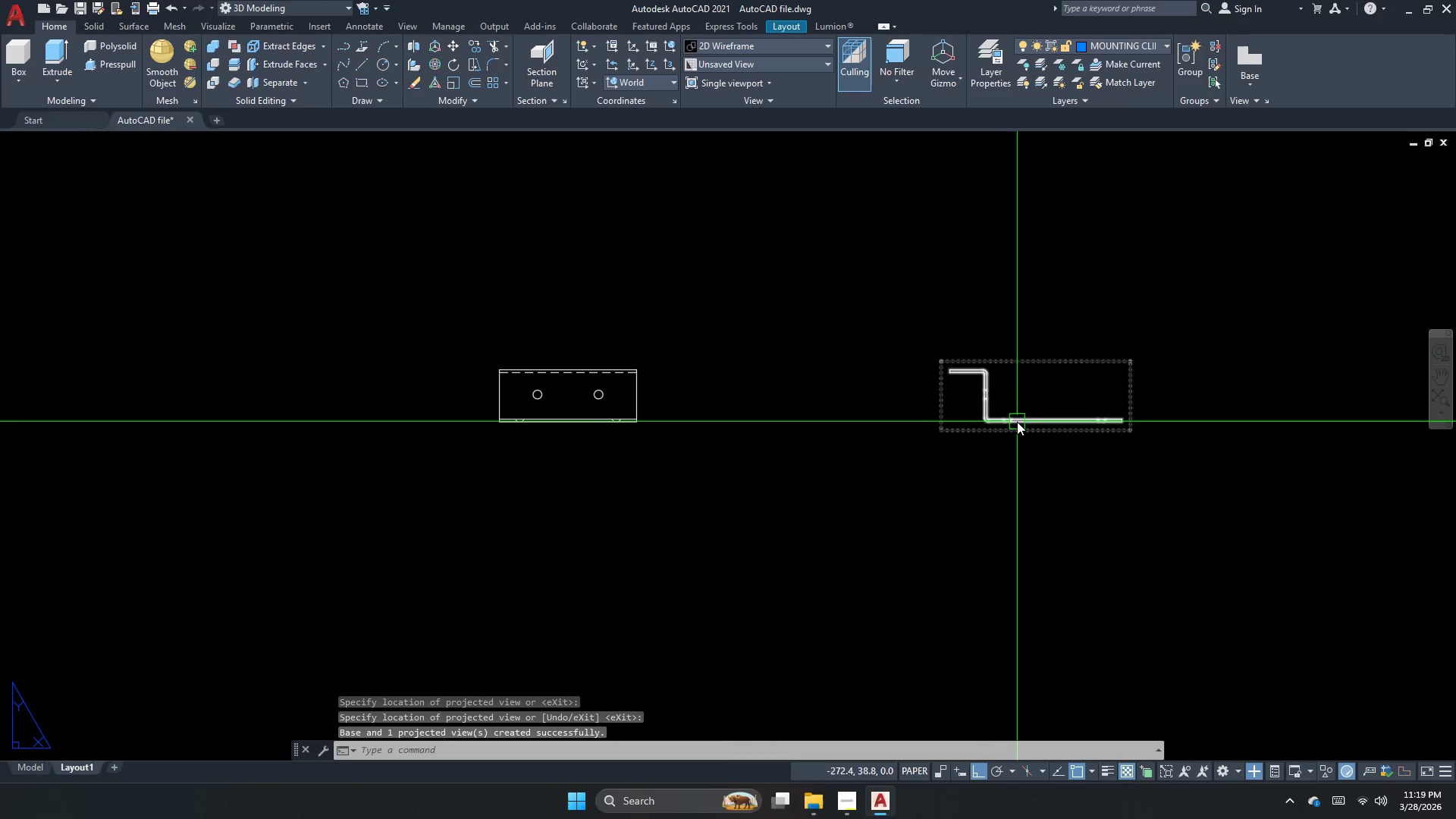 
left_click([1018, 420])
 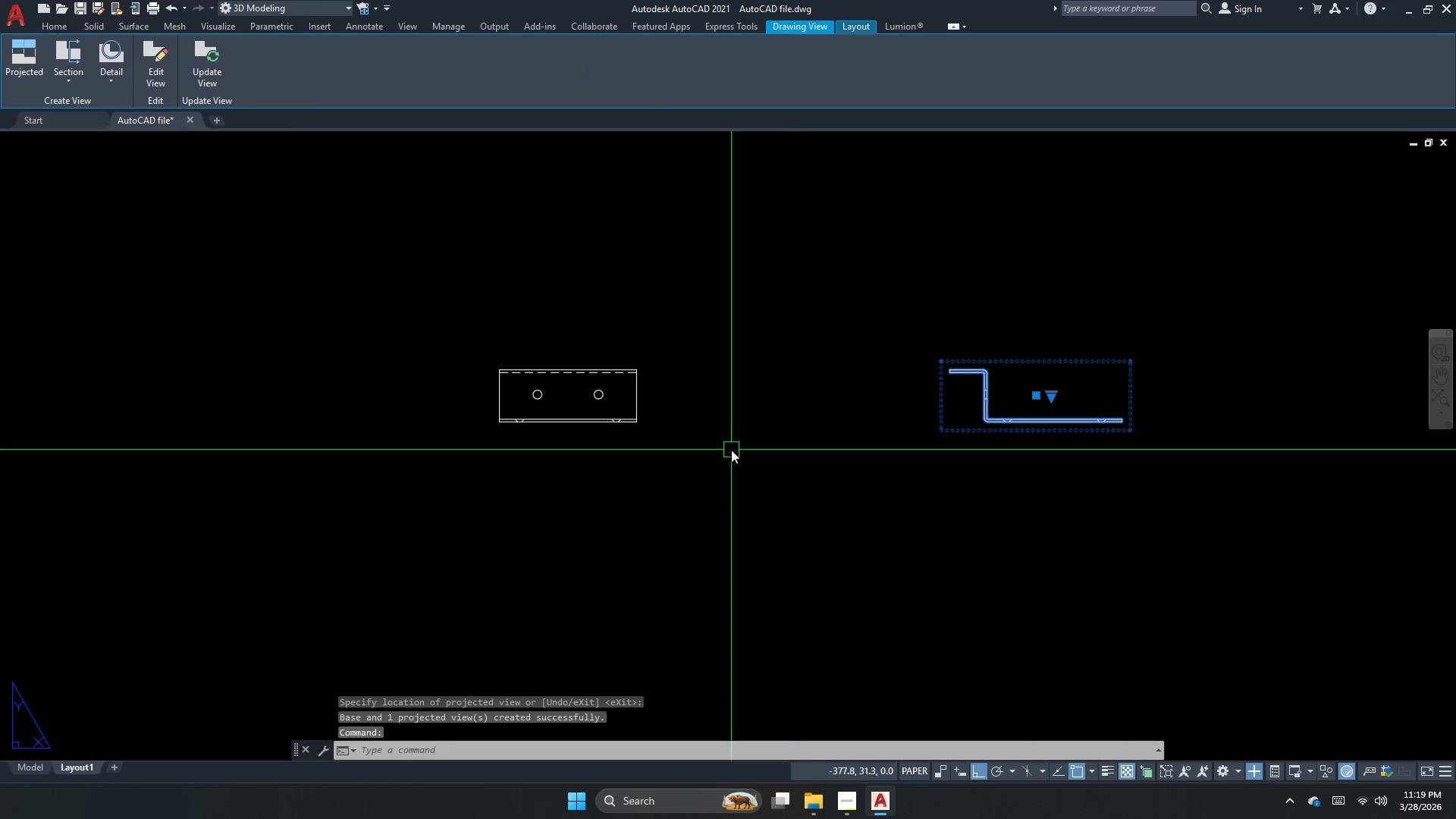 
key(Escape)
 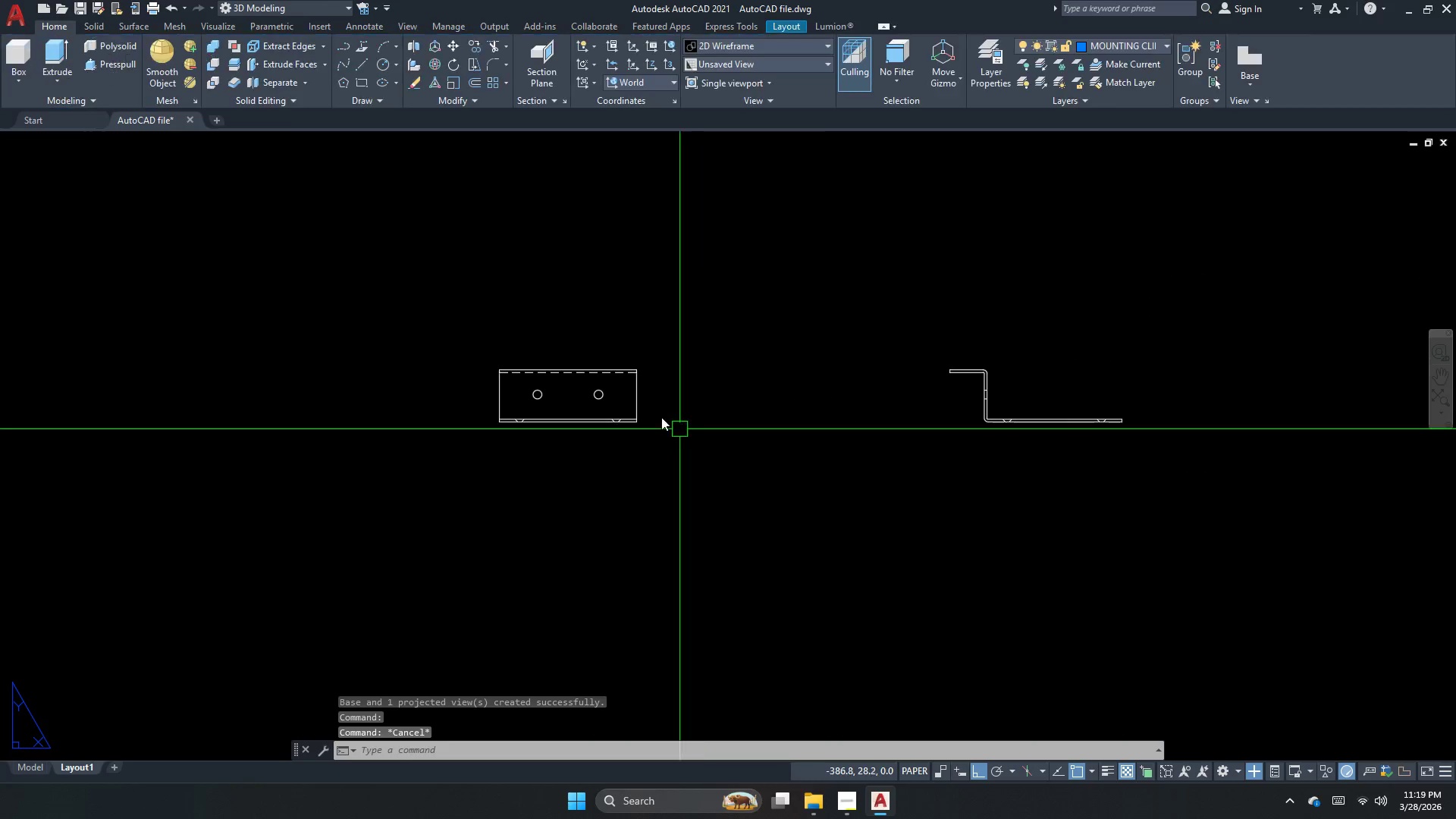 
left_click_drag(start_coordinate=[590, 364], to_coordinate=[582, 372])
 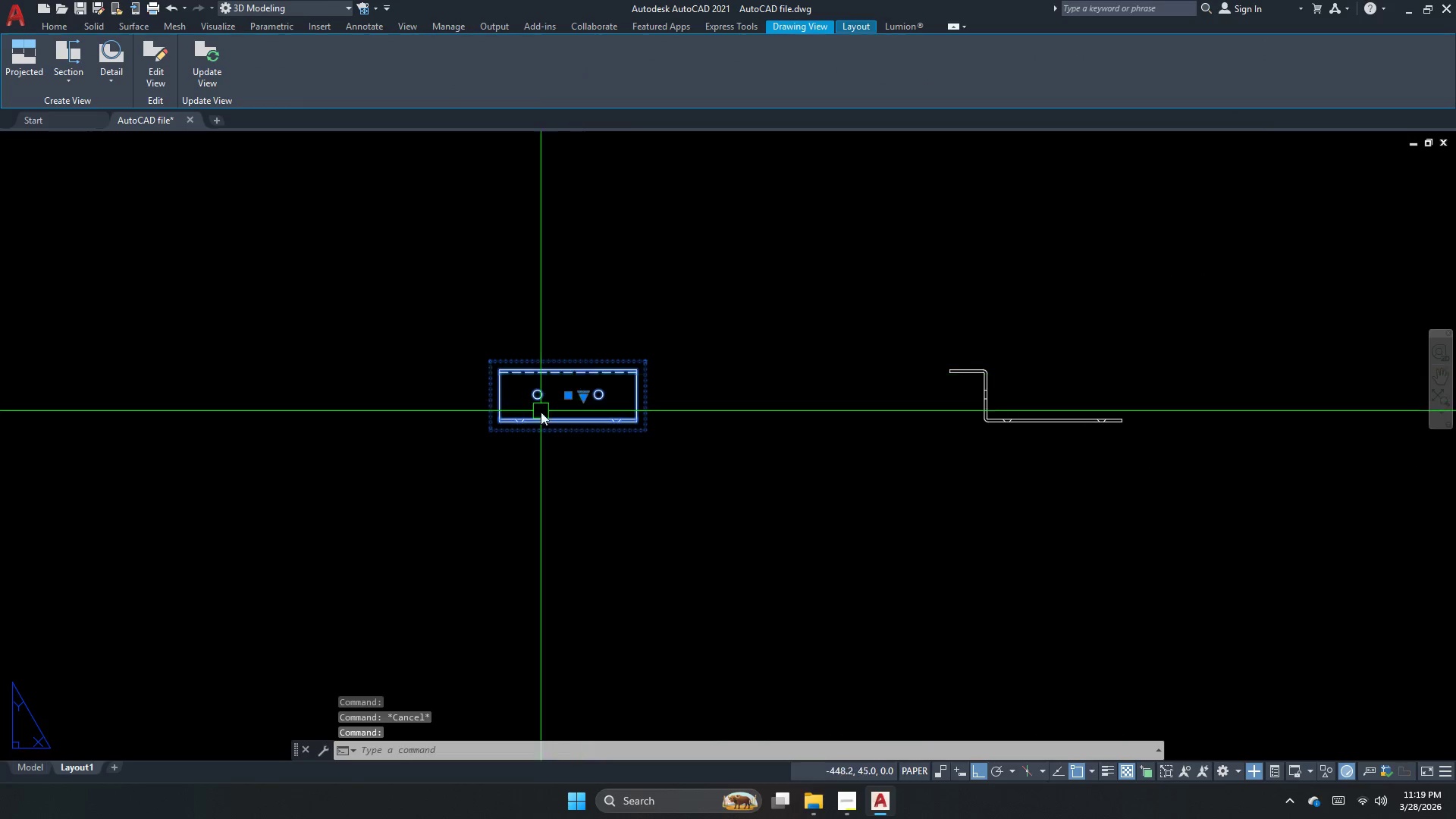 
key(E)
 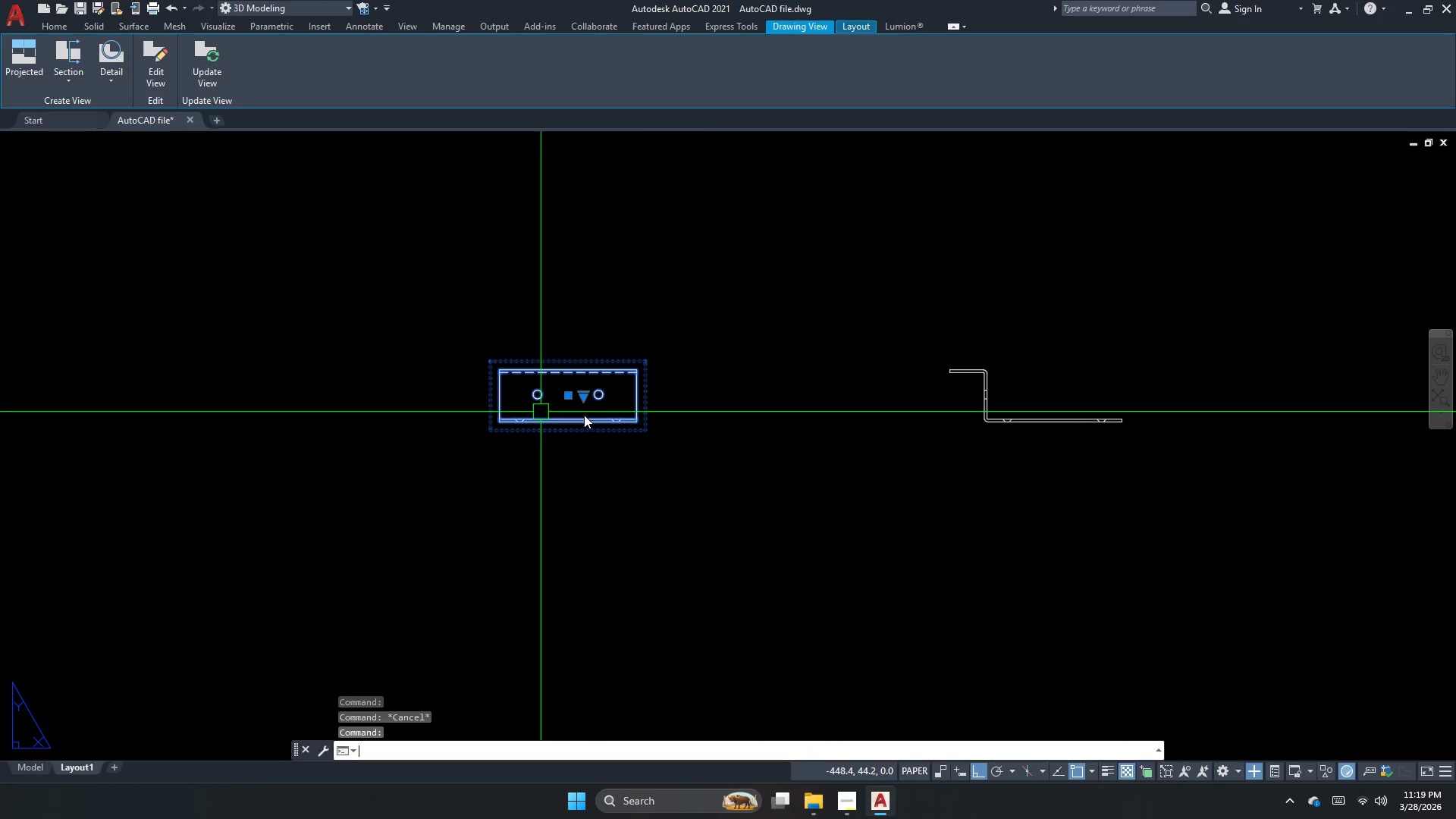 
key(Space)
 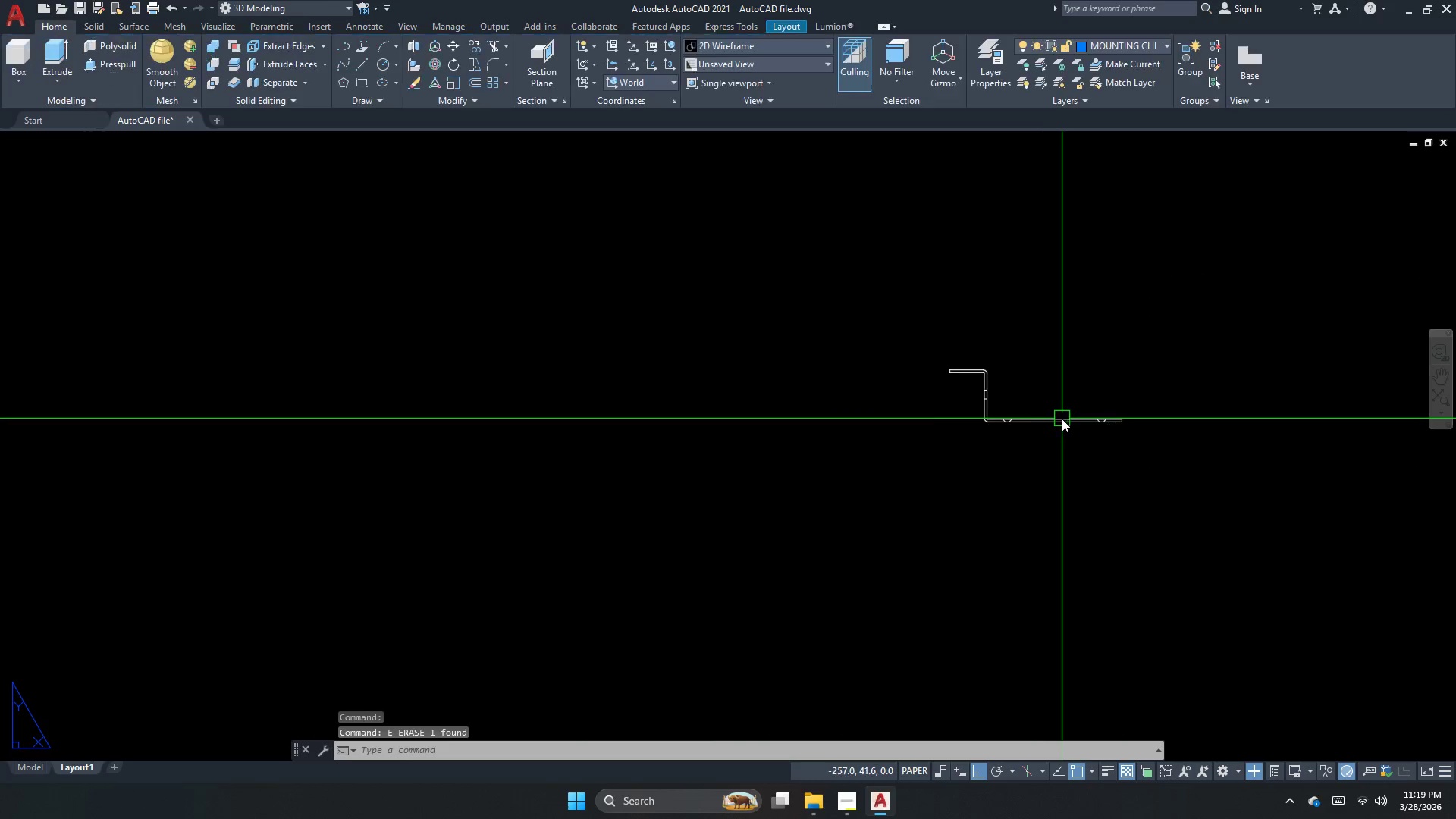 
left_click([1062, 419])
 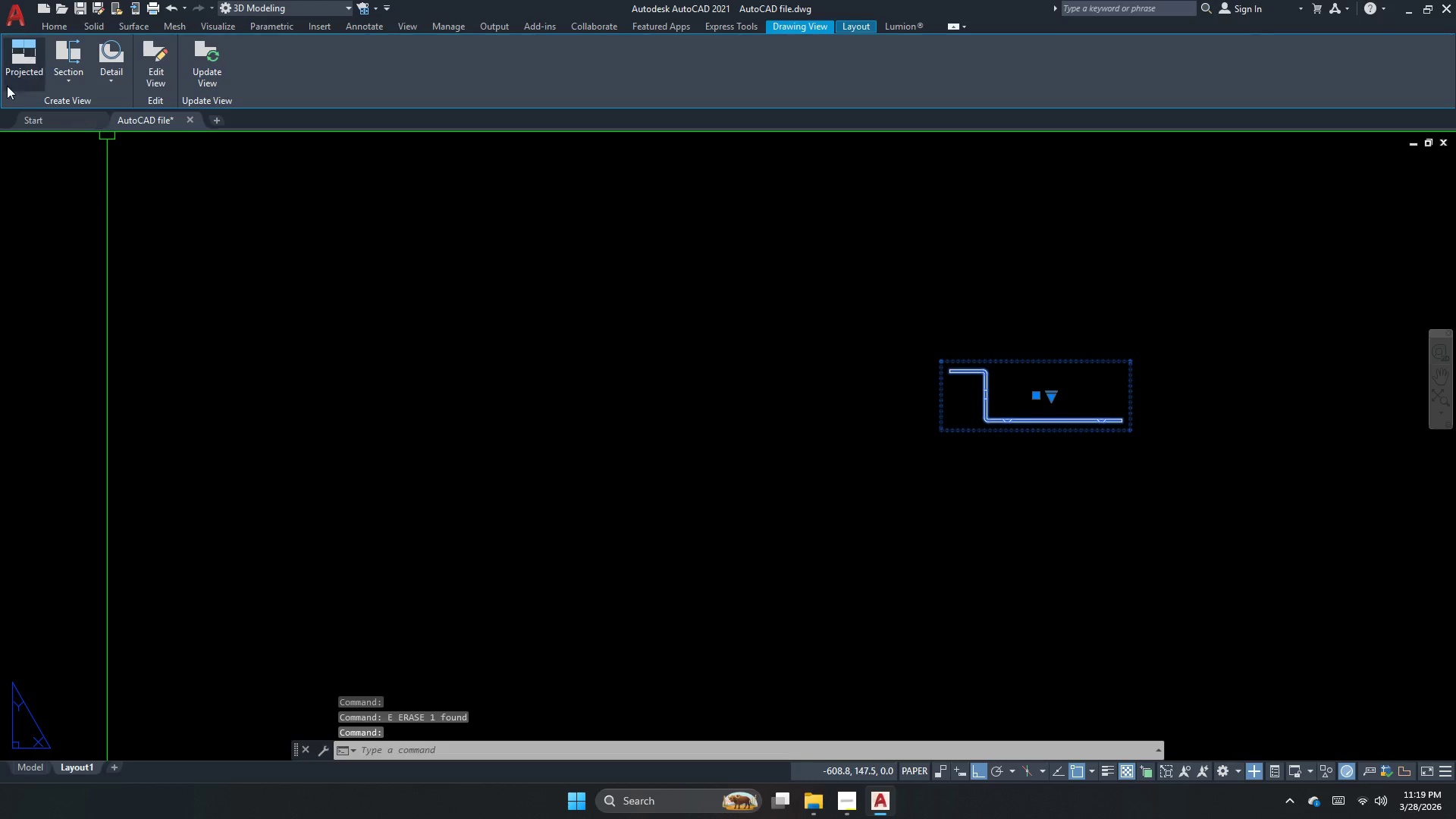 
left_click([23, 77])
 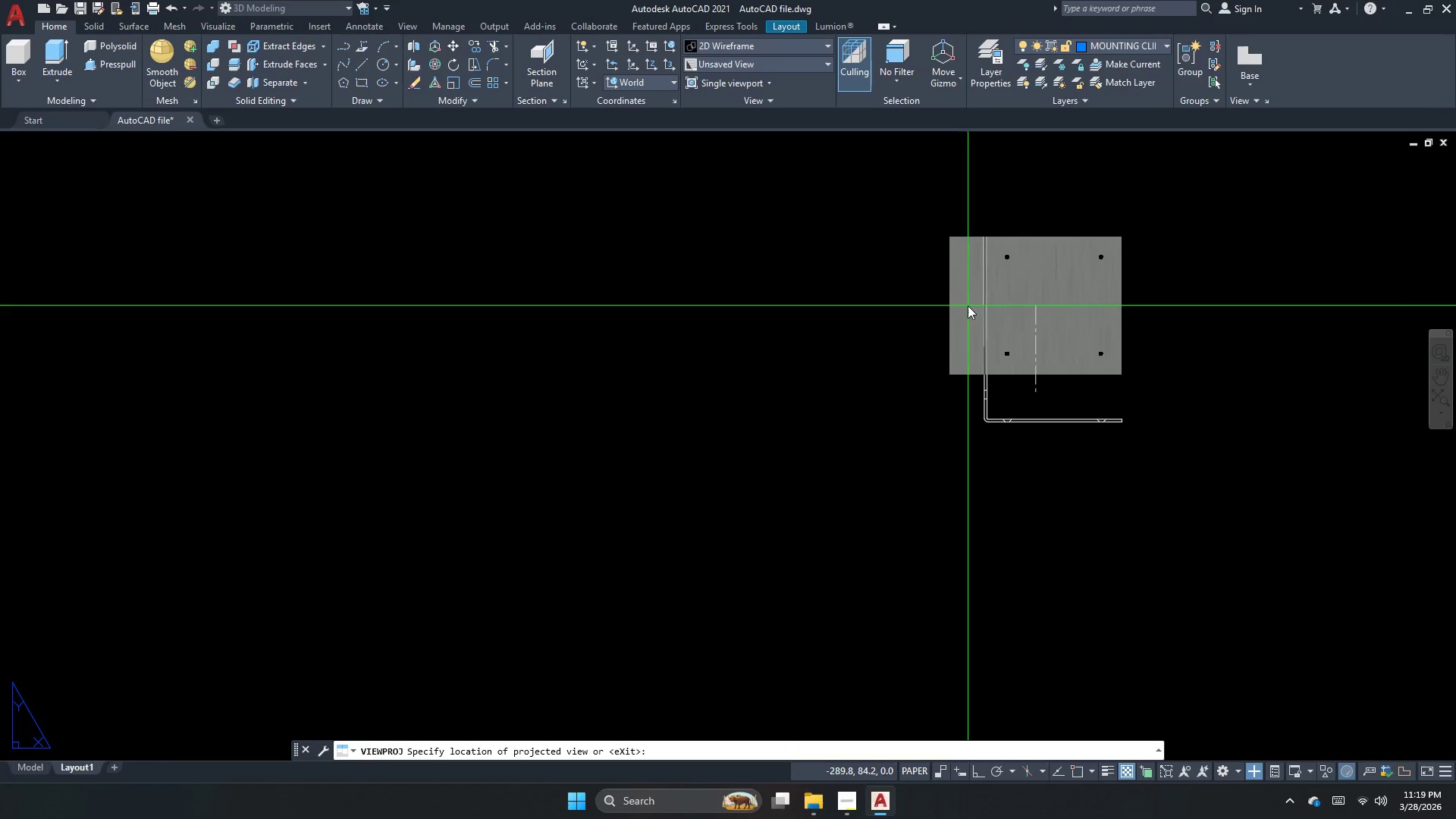 
scroll: coordinate [923, 370], scroll_direction: down, amount: 2.0
 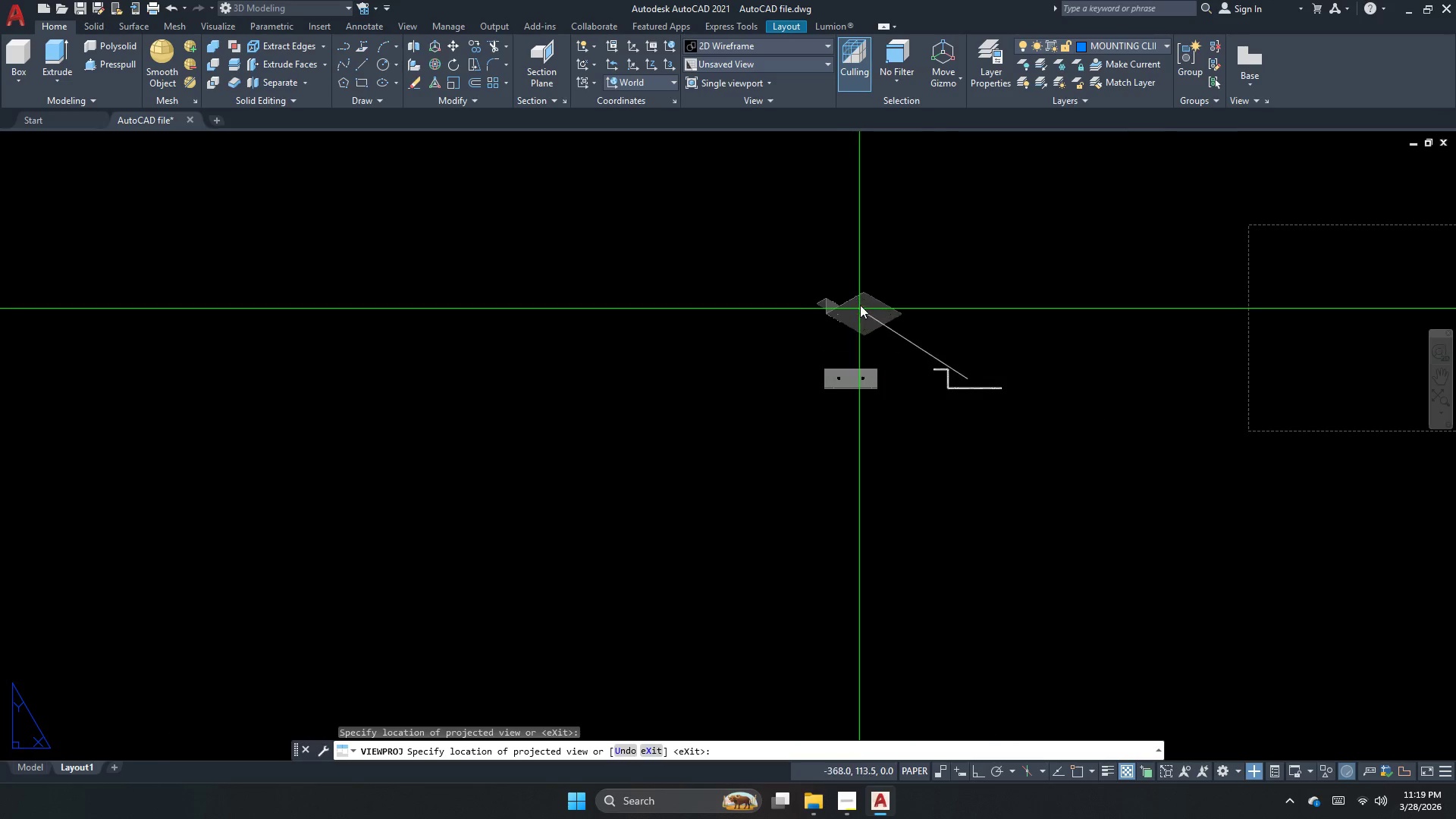 
key(Space)
 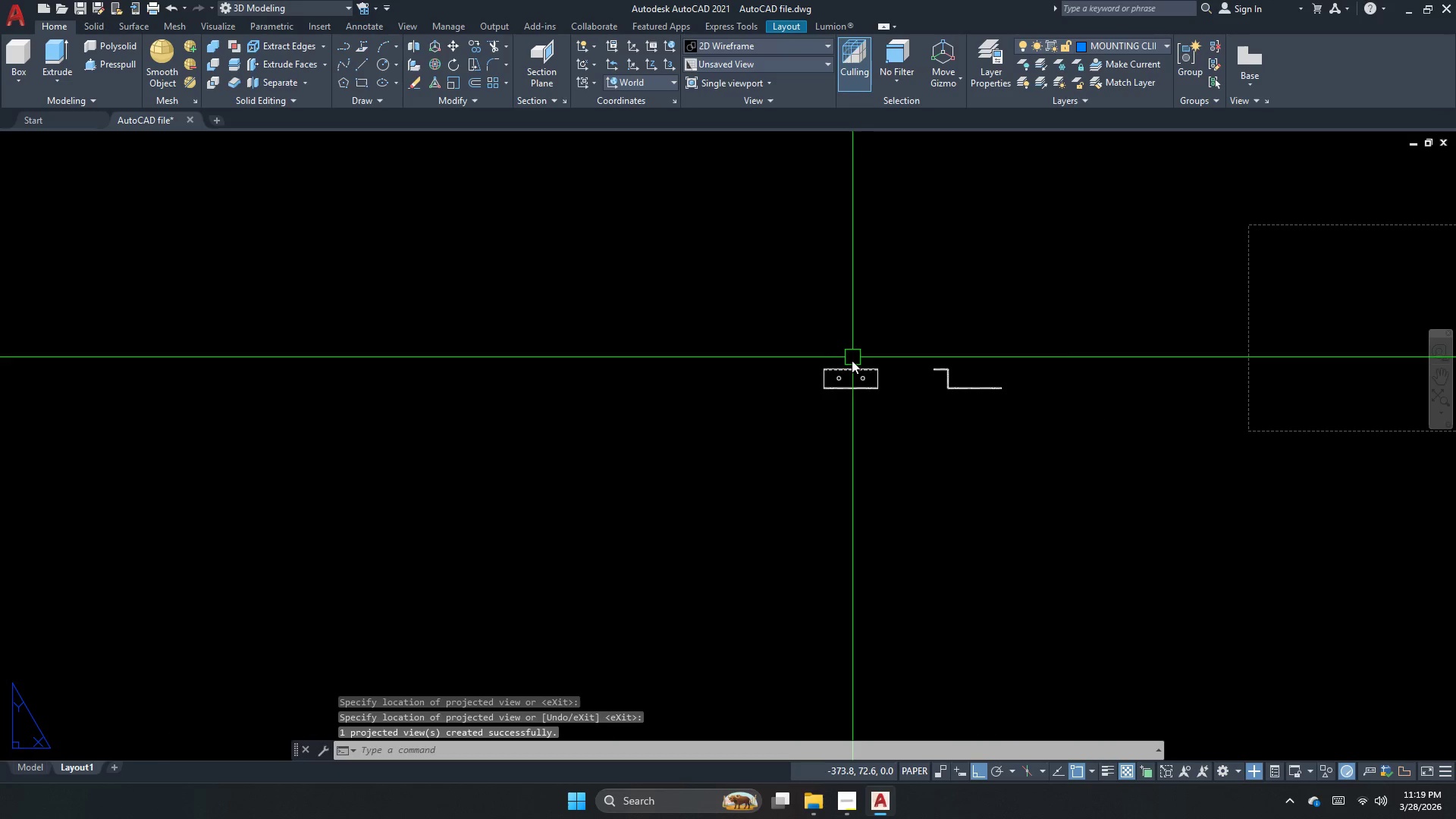 
left_click([852, 366])
 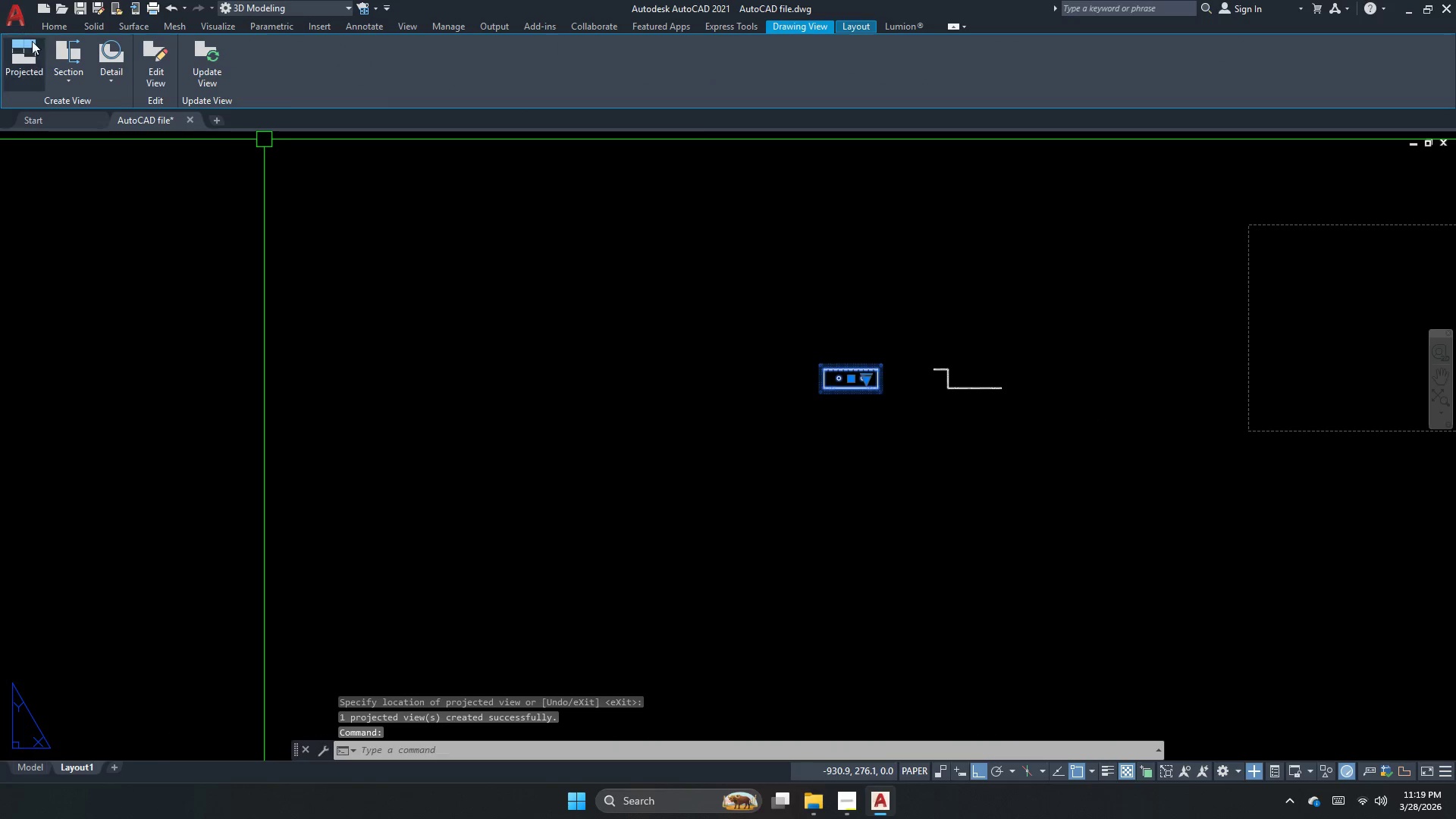 
left_click([33, 57])
 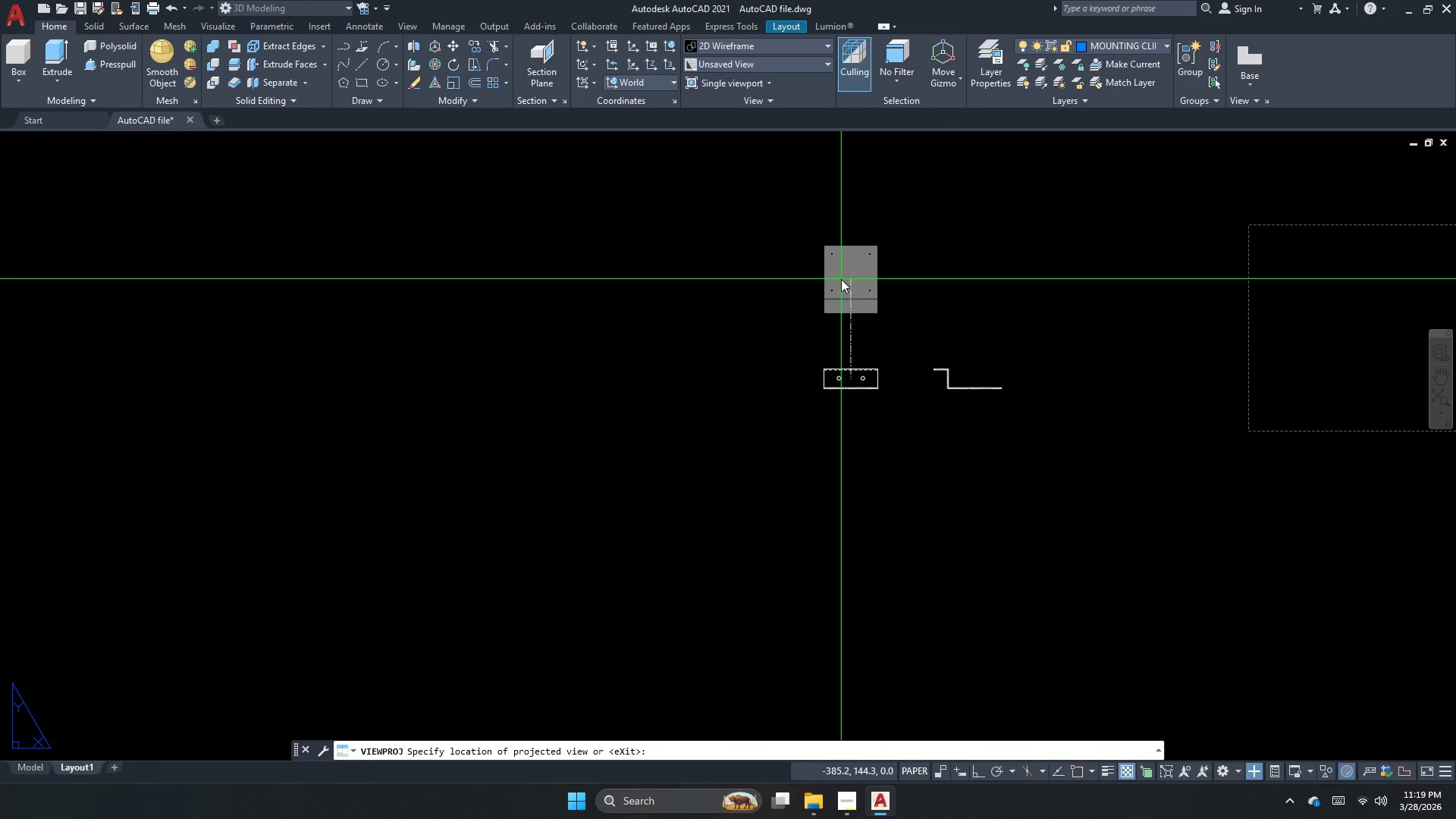 
scroll: coordinate [865, 303], scroll_direction: up, amount: 4.0
 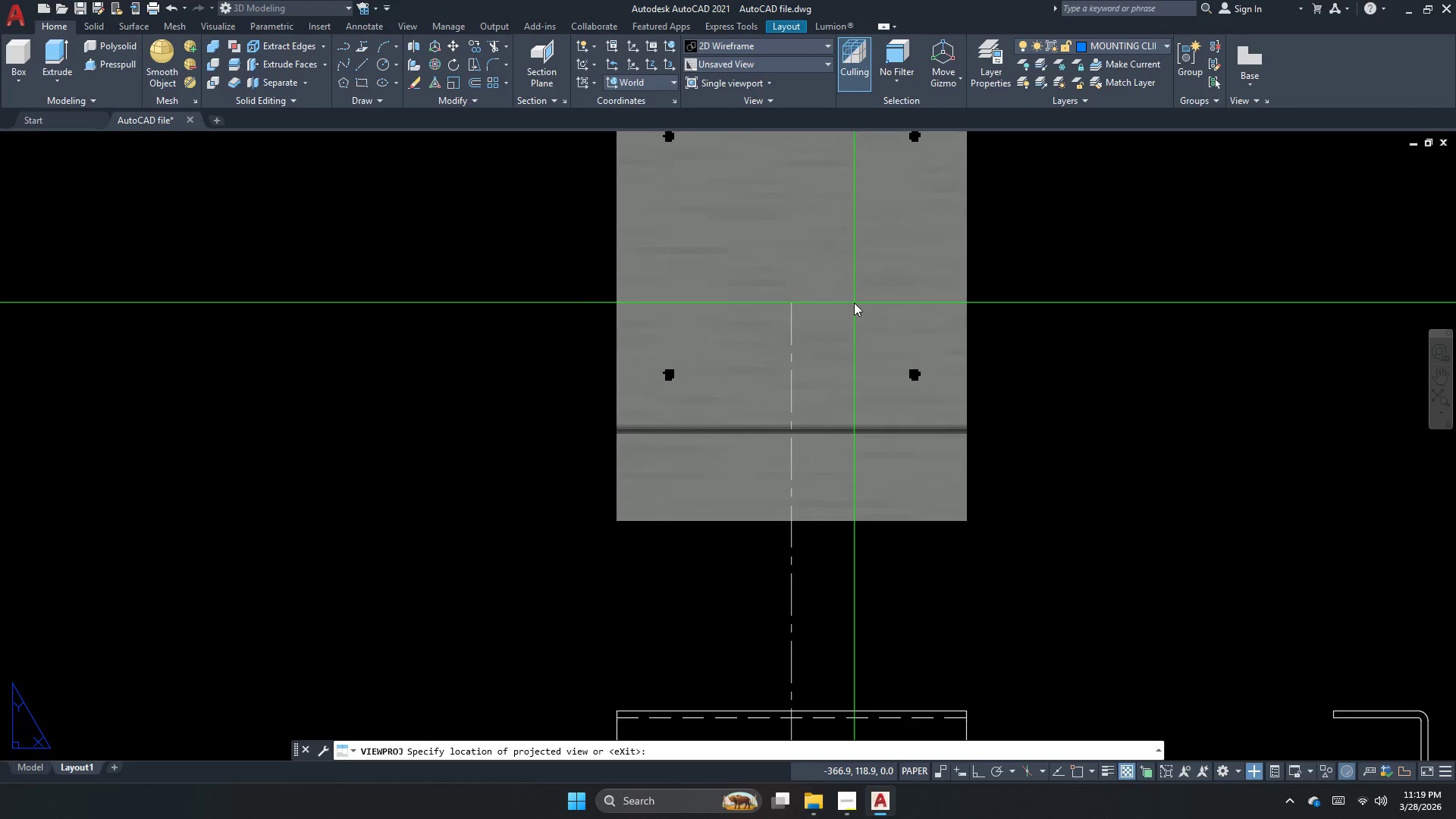 
left_click([840, 240])
 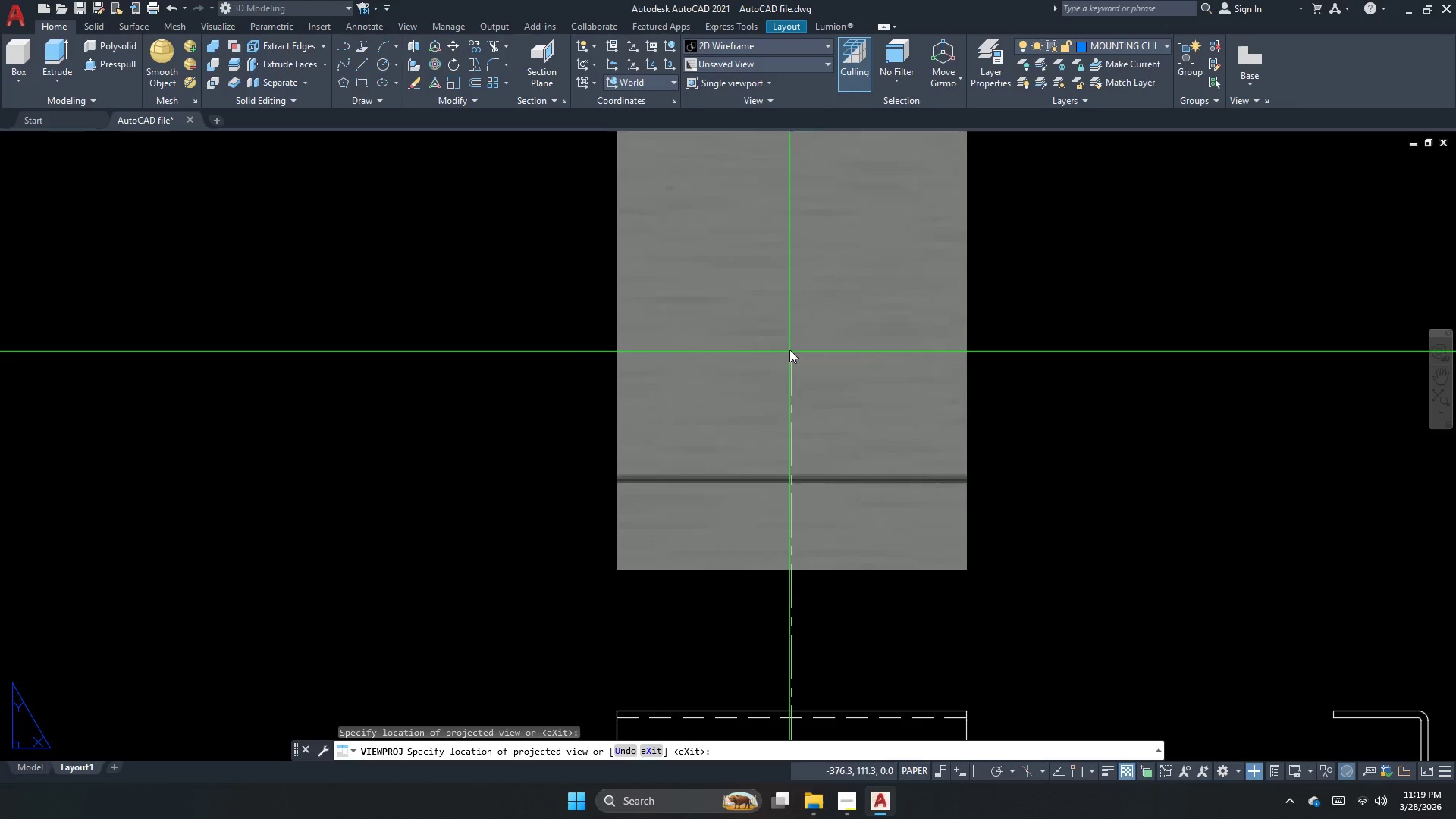 
key(Space)
 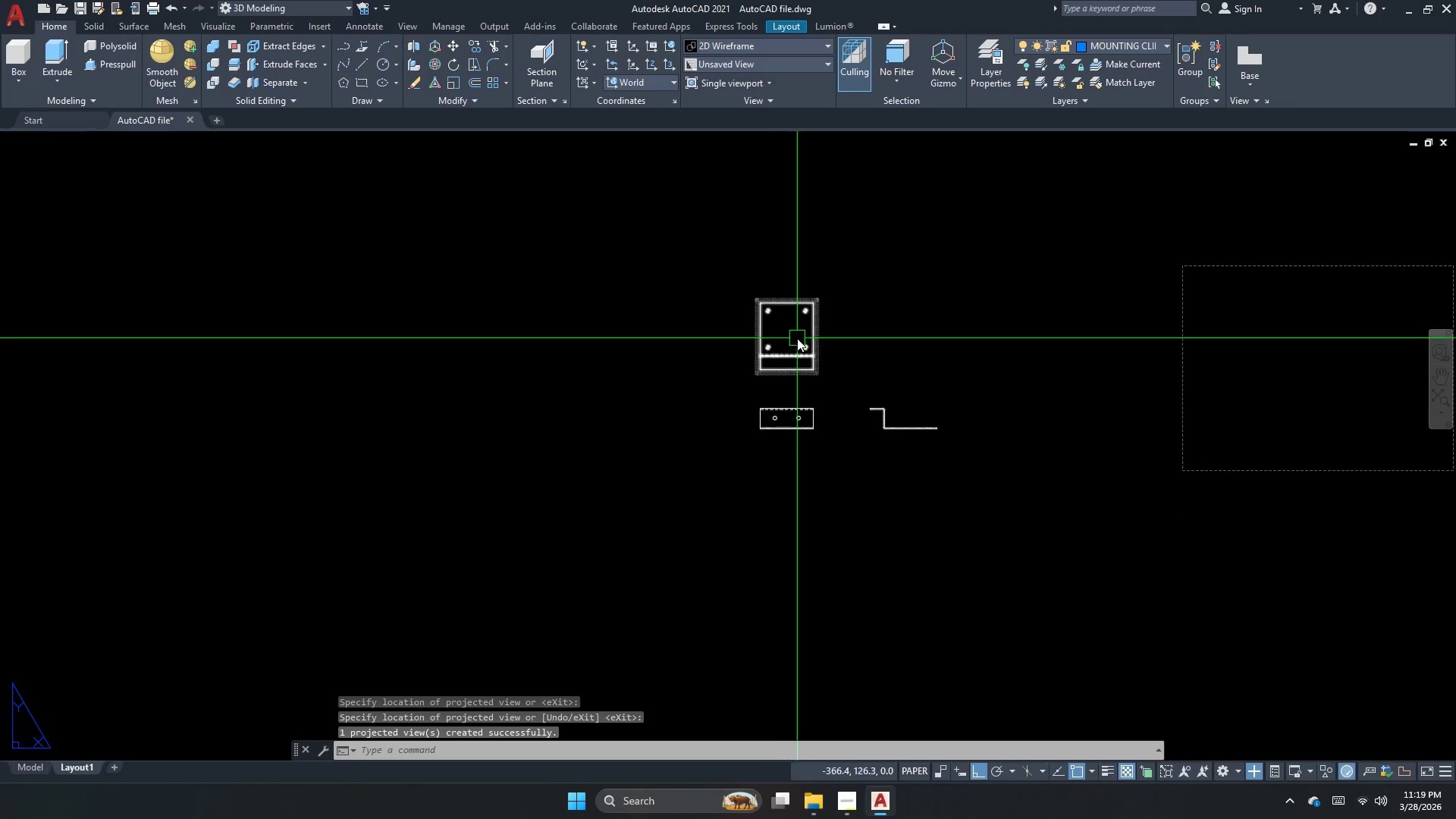 
scroll: coordinate [783, 357], scroll_direction: down, amount: 4.0
 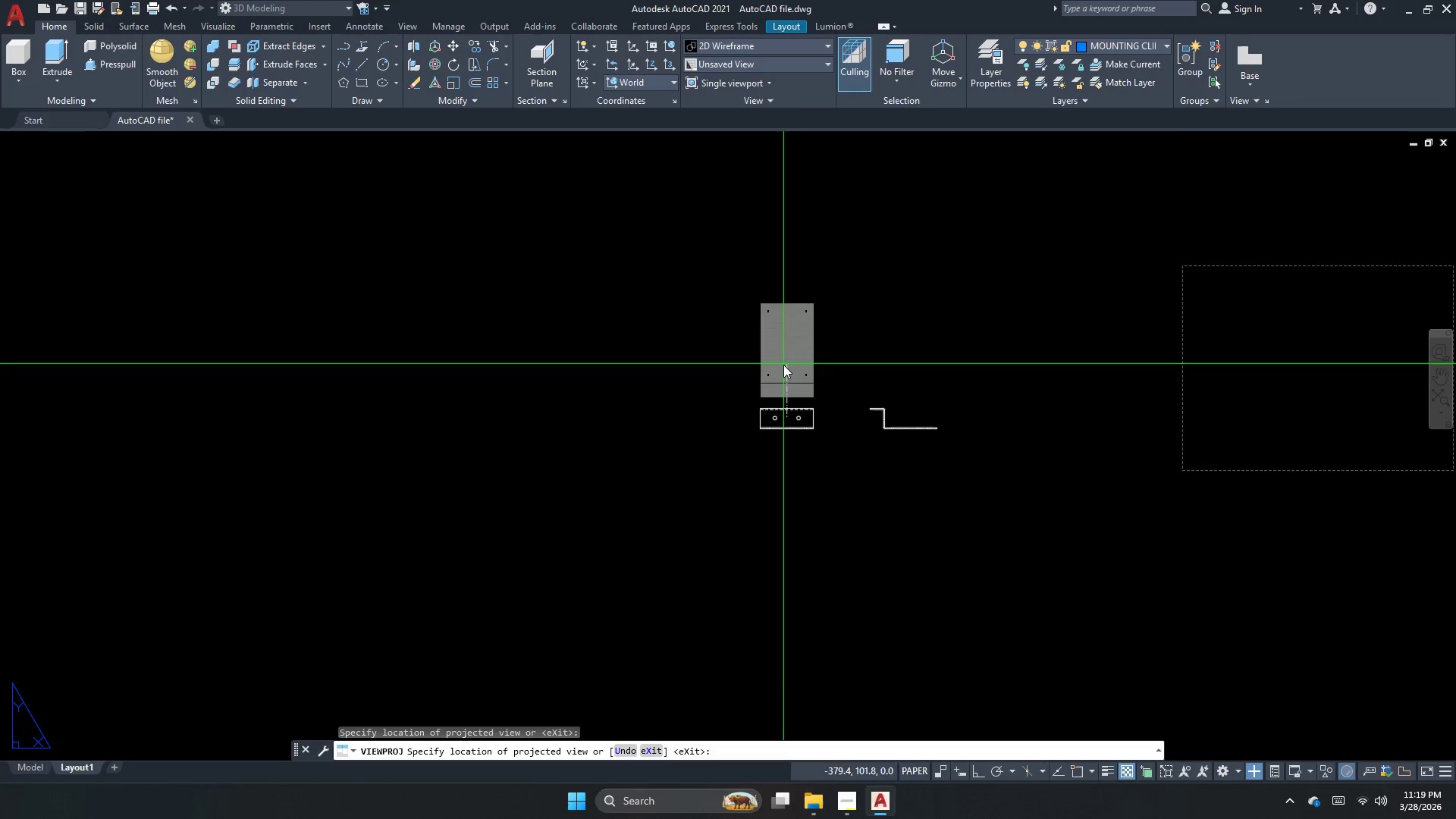 
scroll: coordinate [797, 337], scroll_direction: up, amount: 1.0
 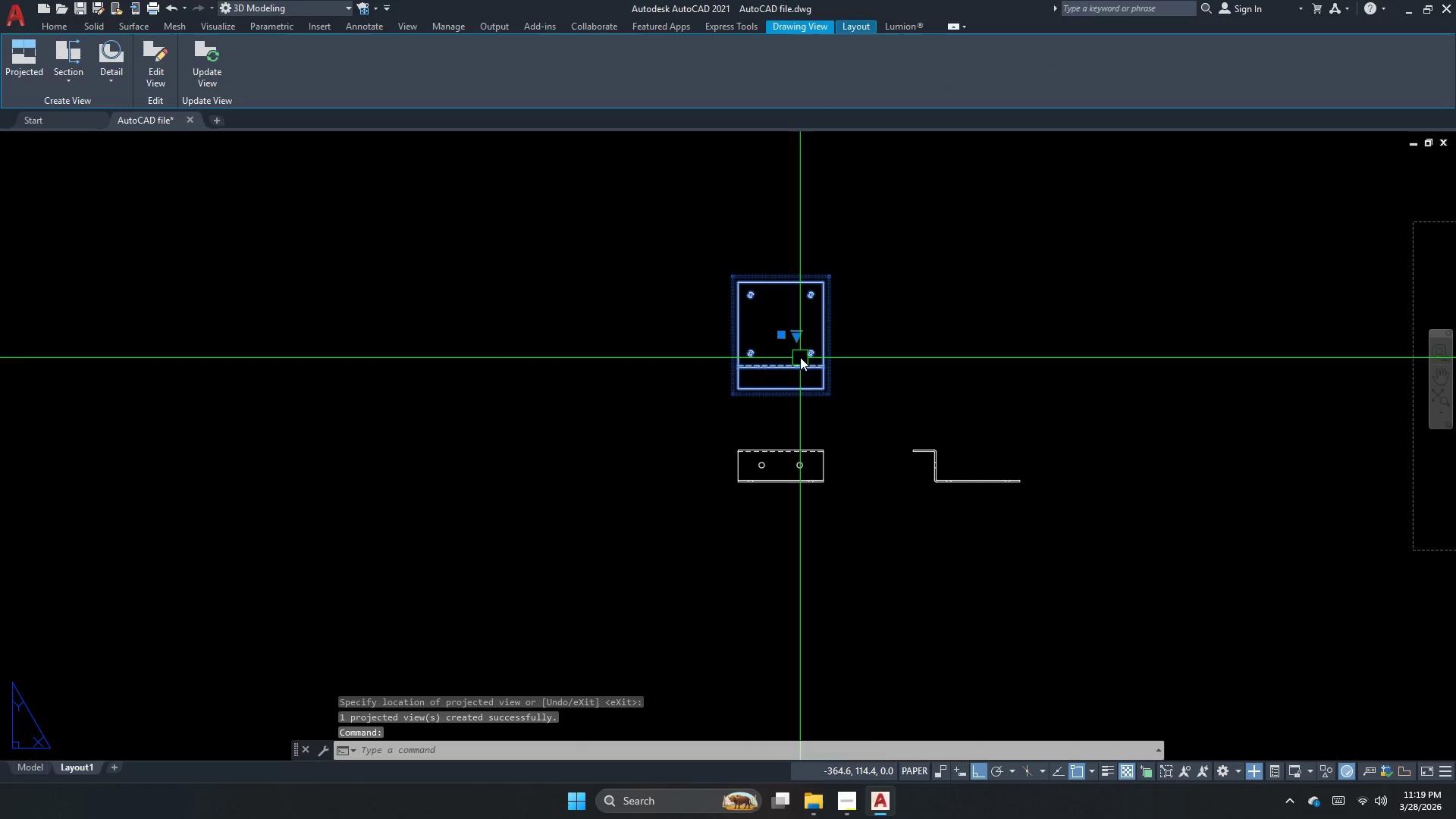 
type(nm)
 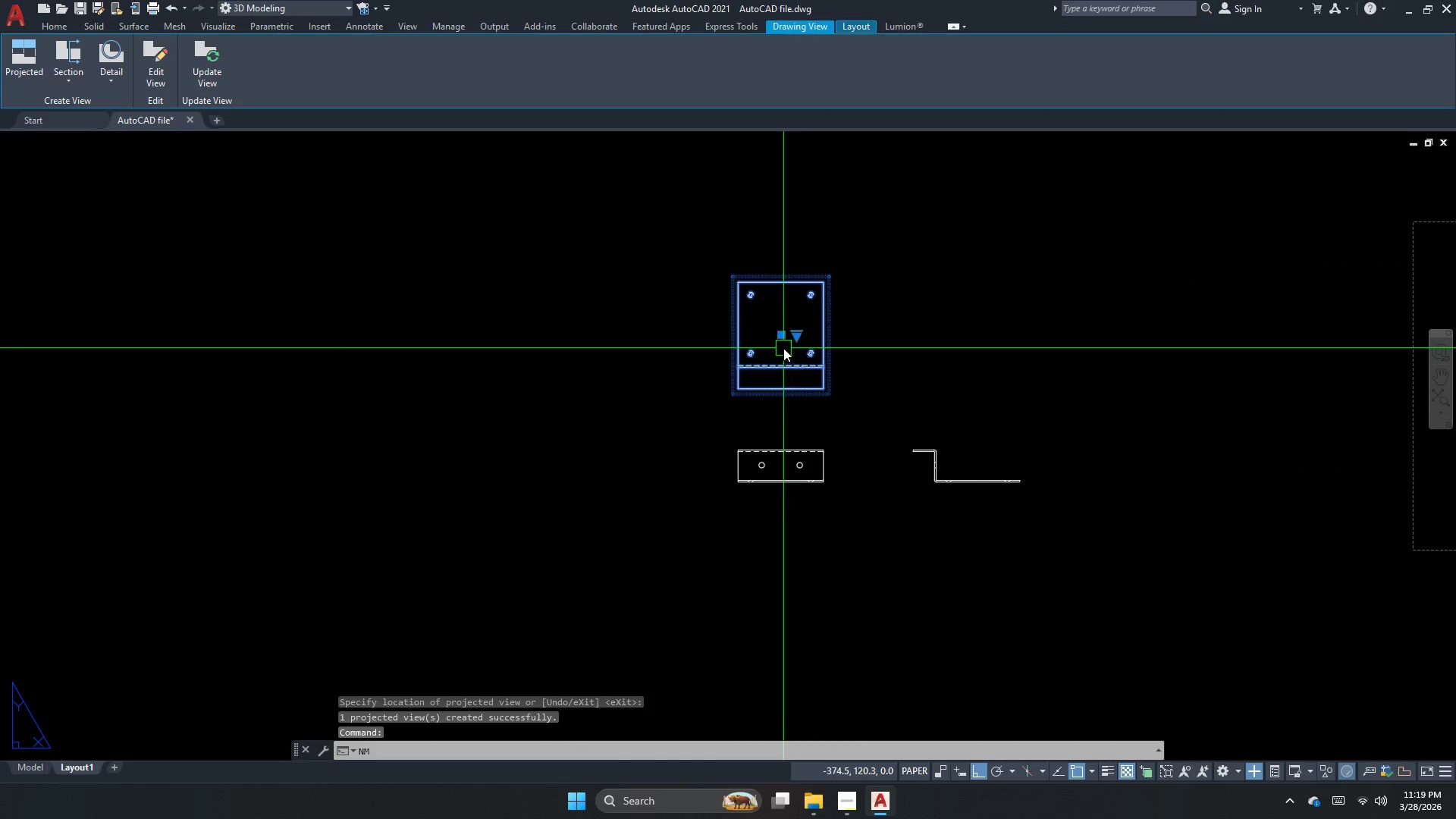 
key(Escape)
 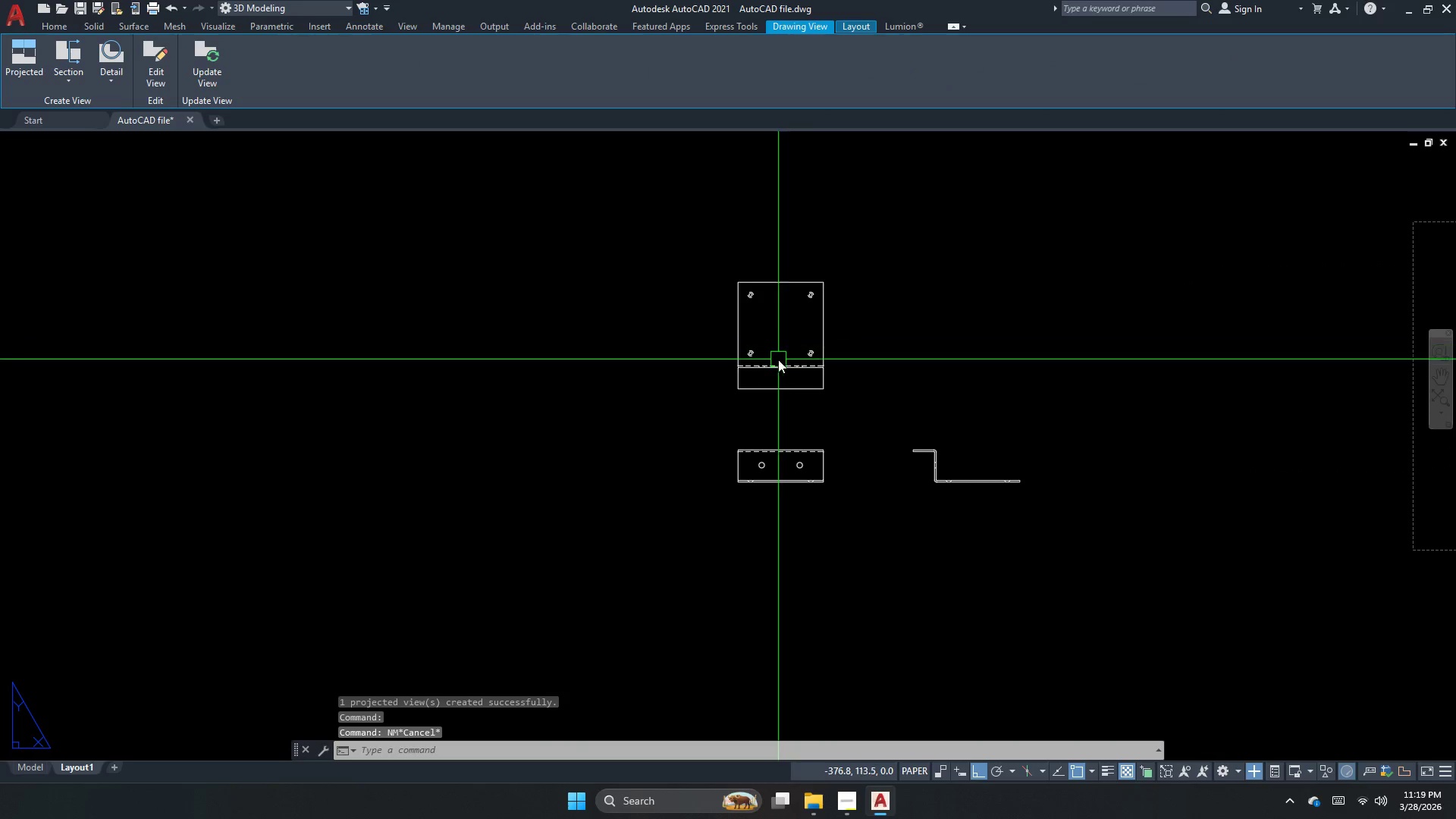 
left_click([777, 364])
 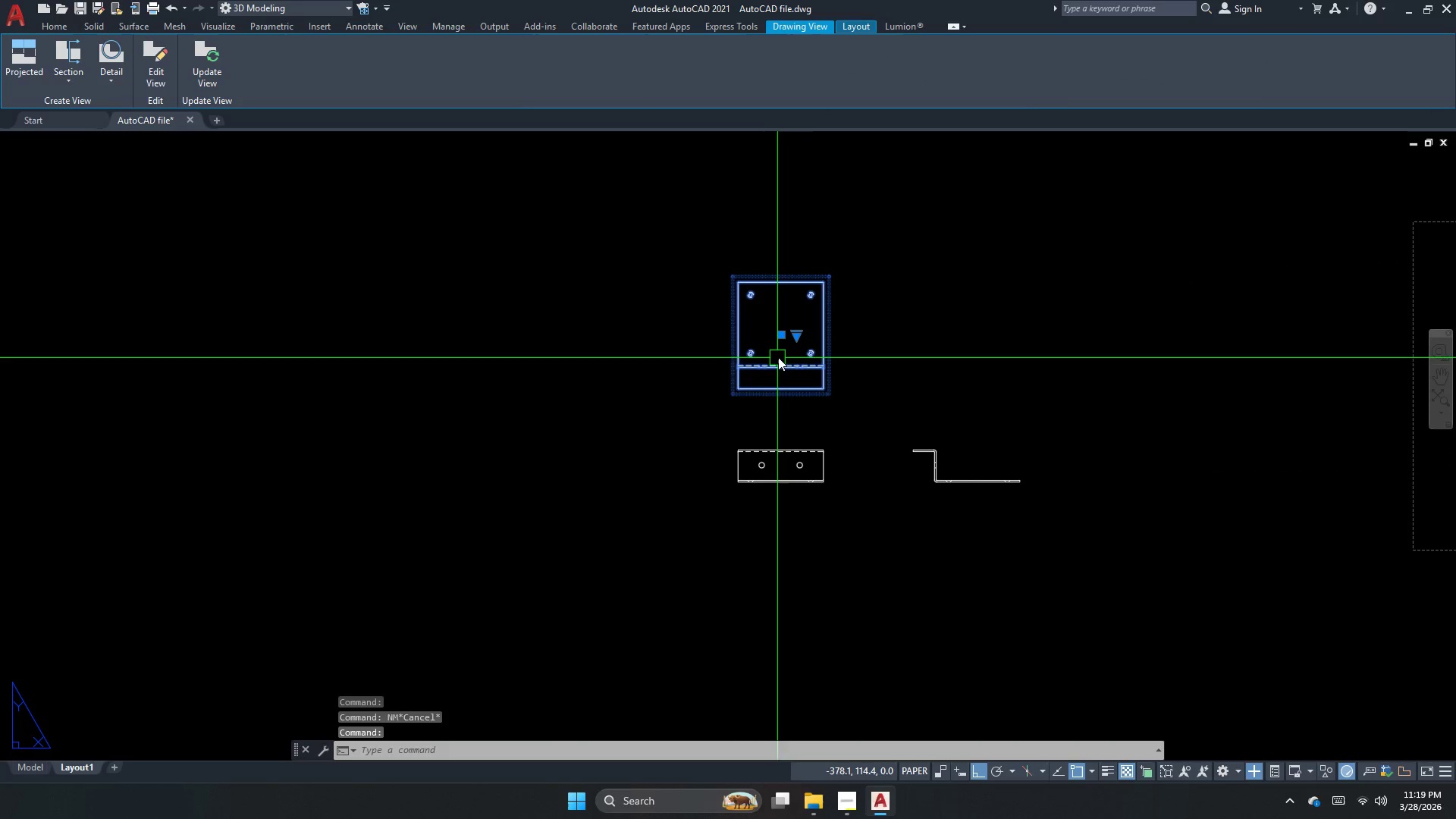 
type(mi )
key(Escape)
 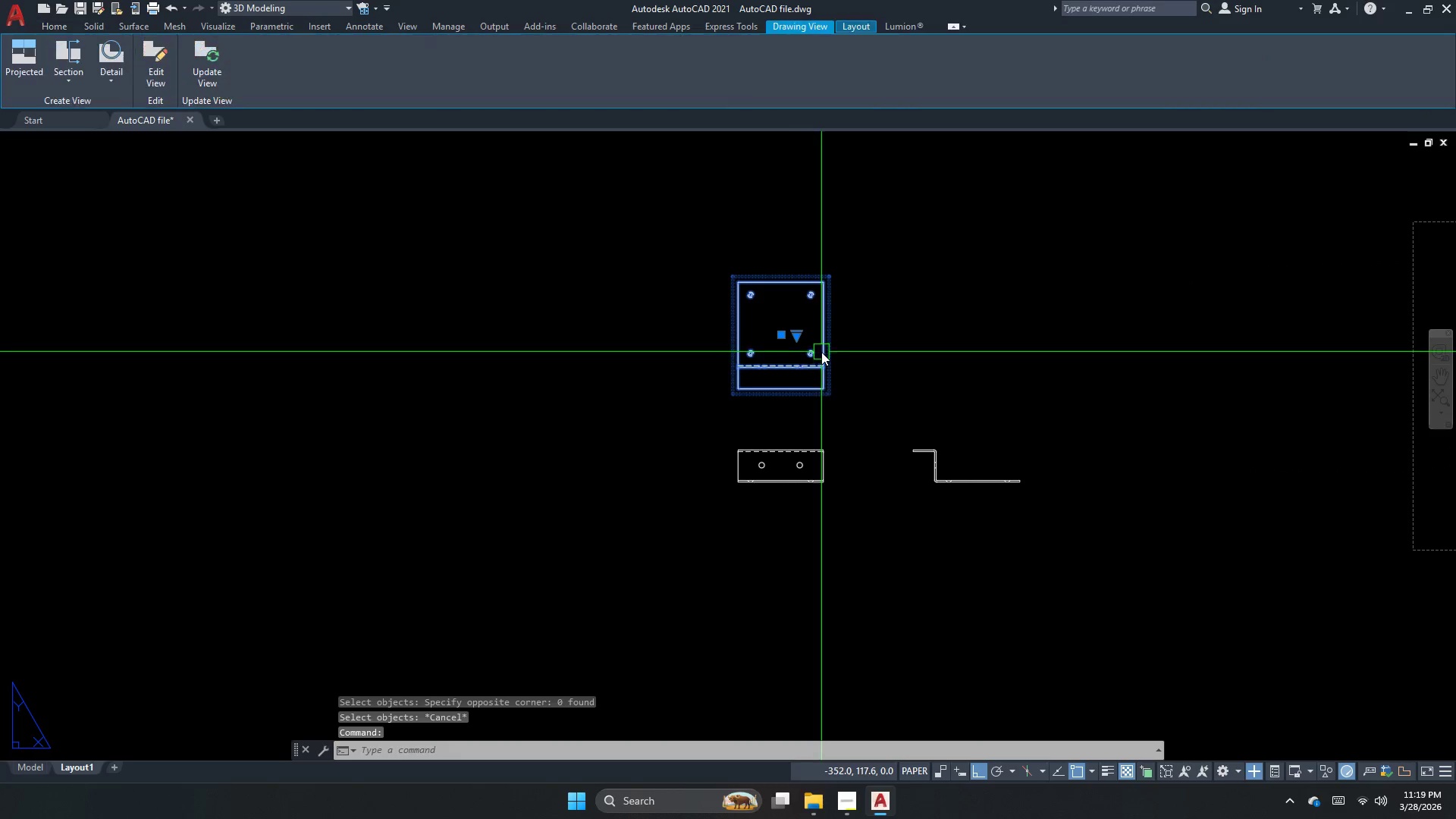 
left_click_drag(start_coordinate=[799, 337], to_coordinate=[803, 334])
 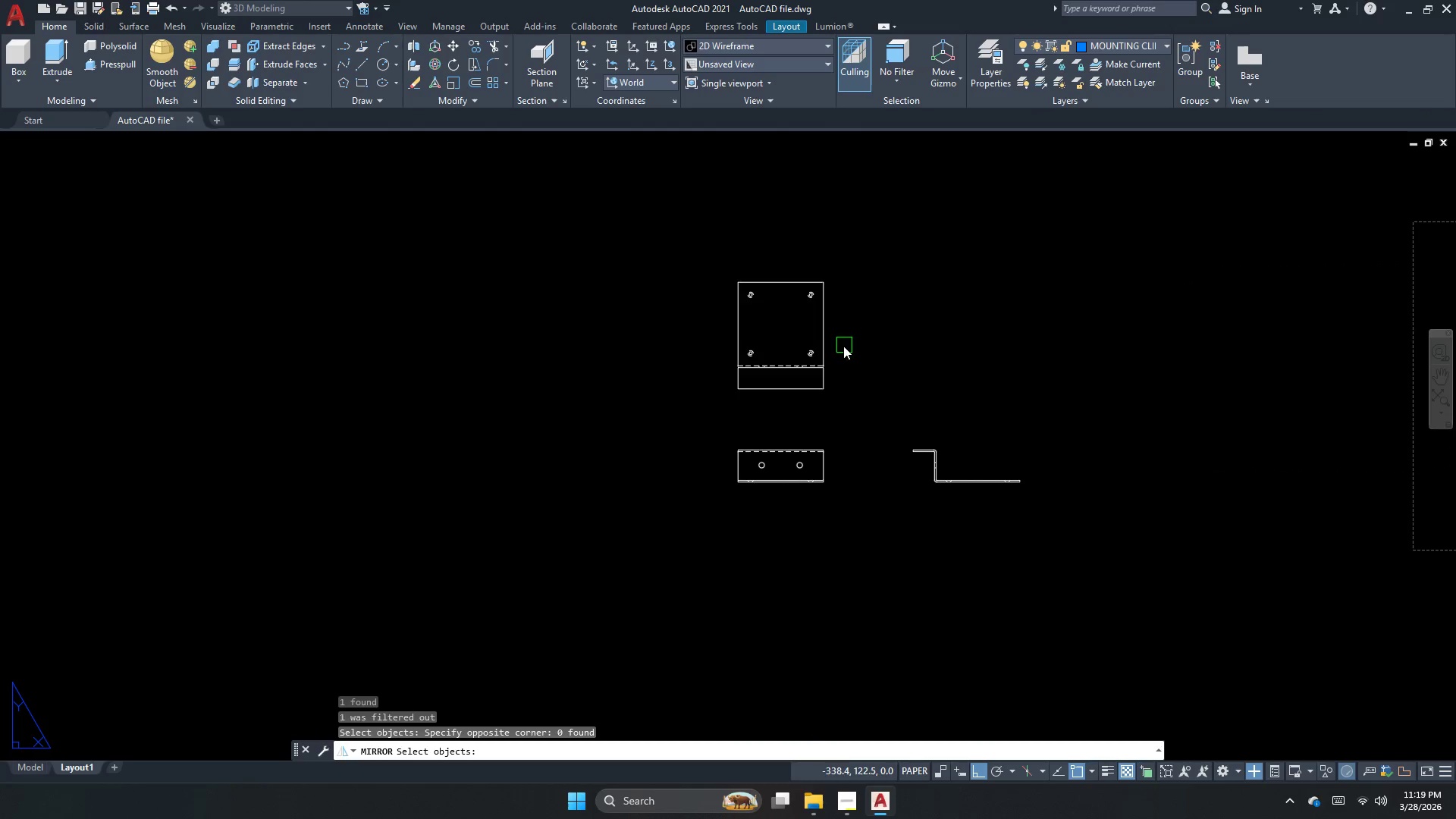 
left_click([821, 353])
 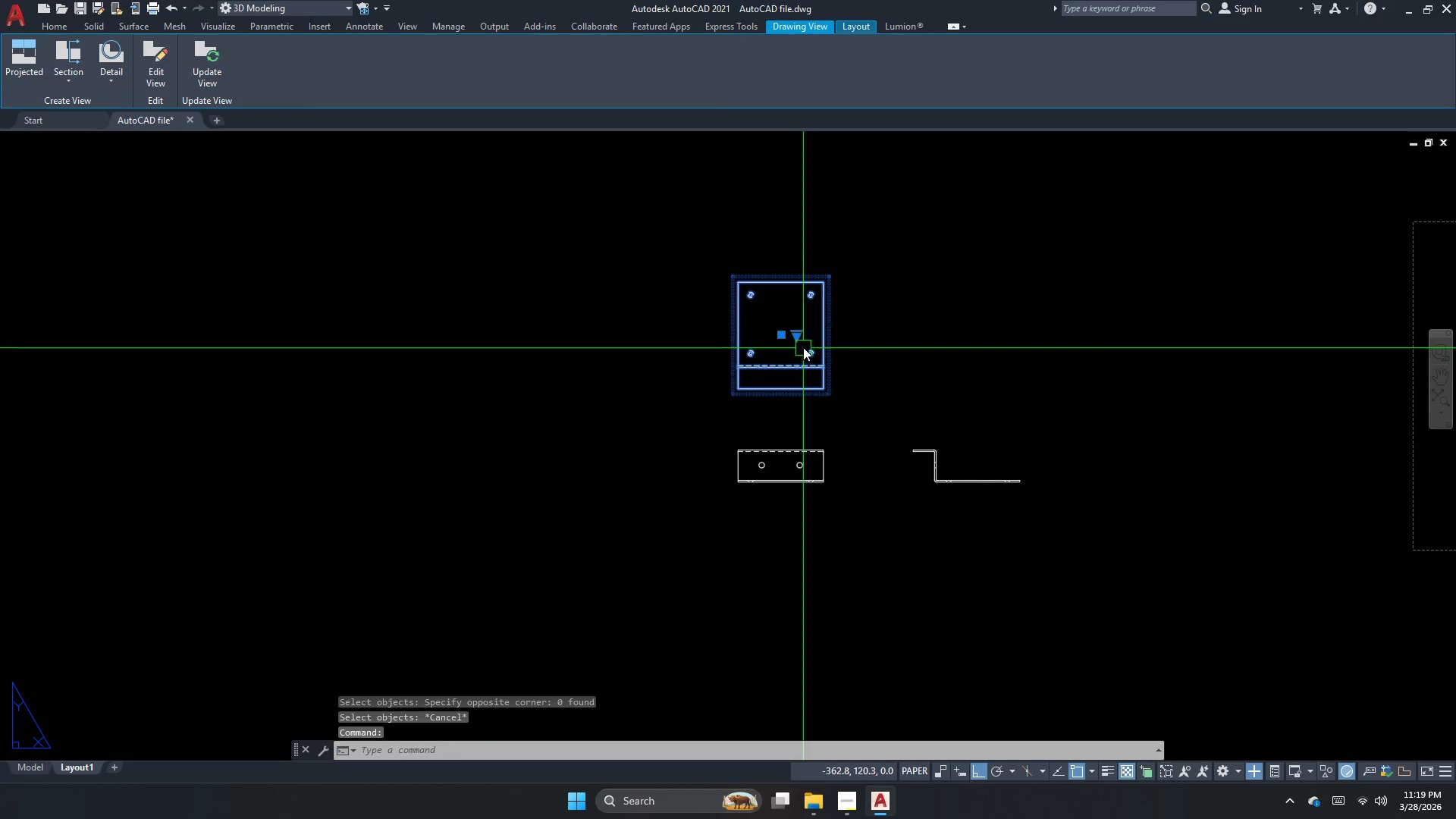 
type(mi )
key(Escape)
 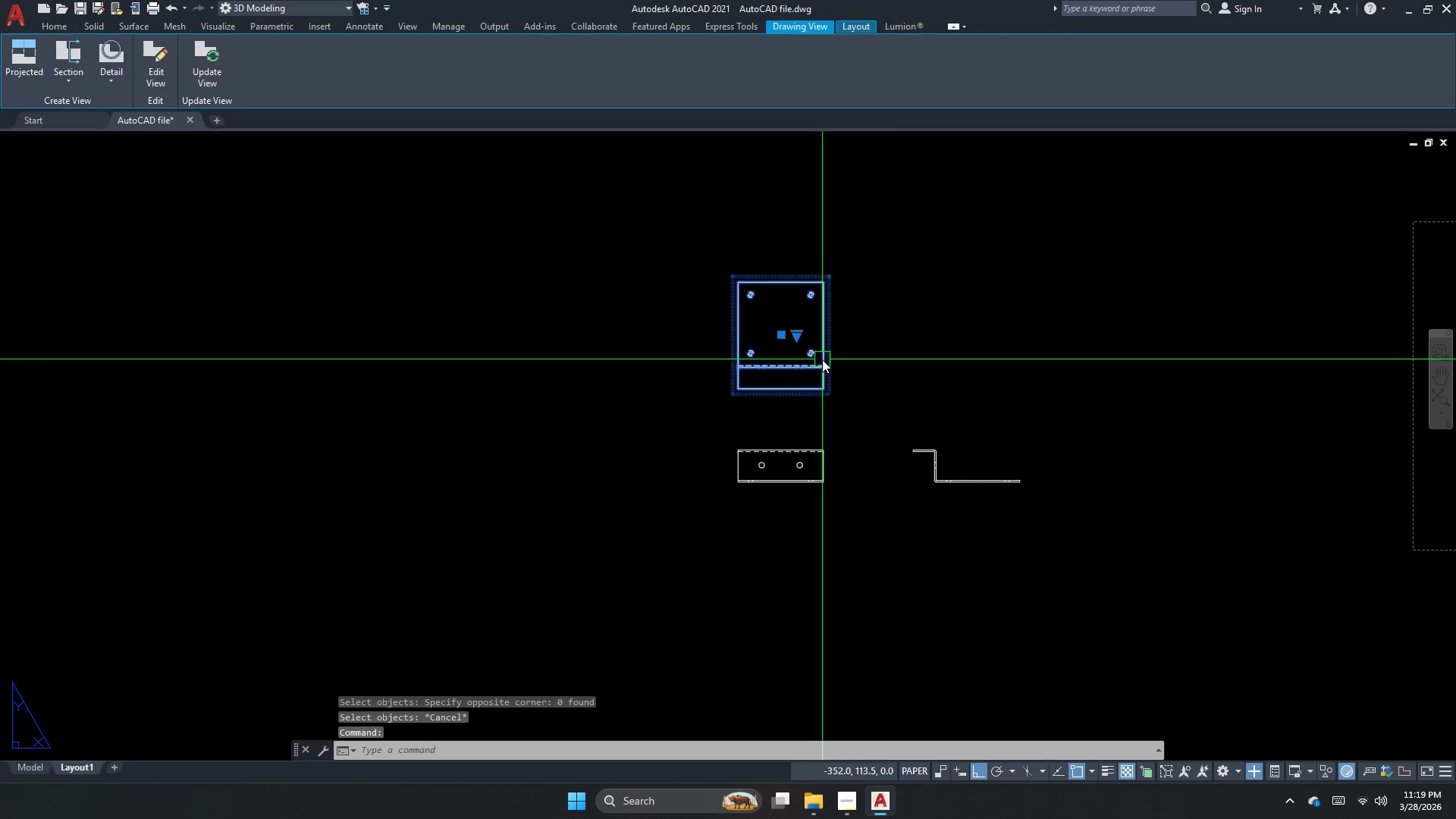 
left_click_drag(start_coordinate=[844, 336], to_coordinate=[856, 336])
 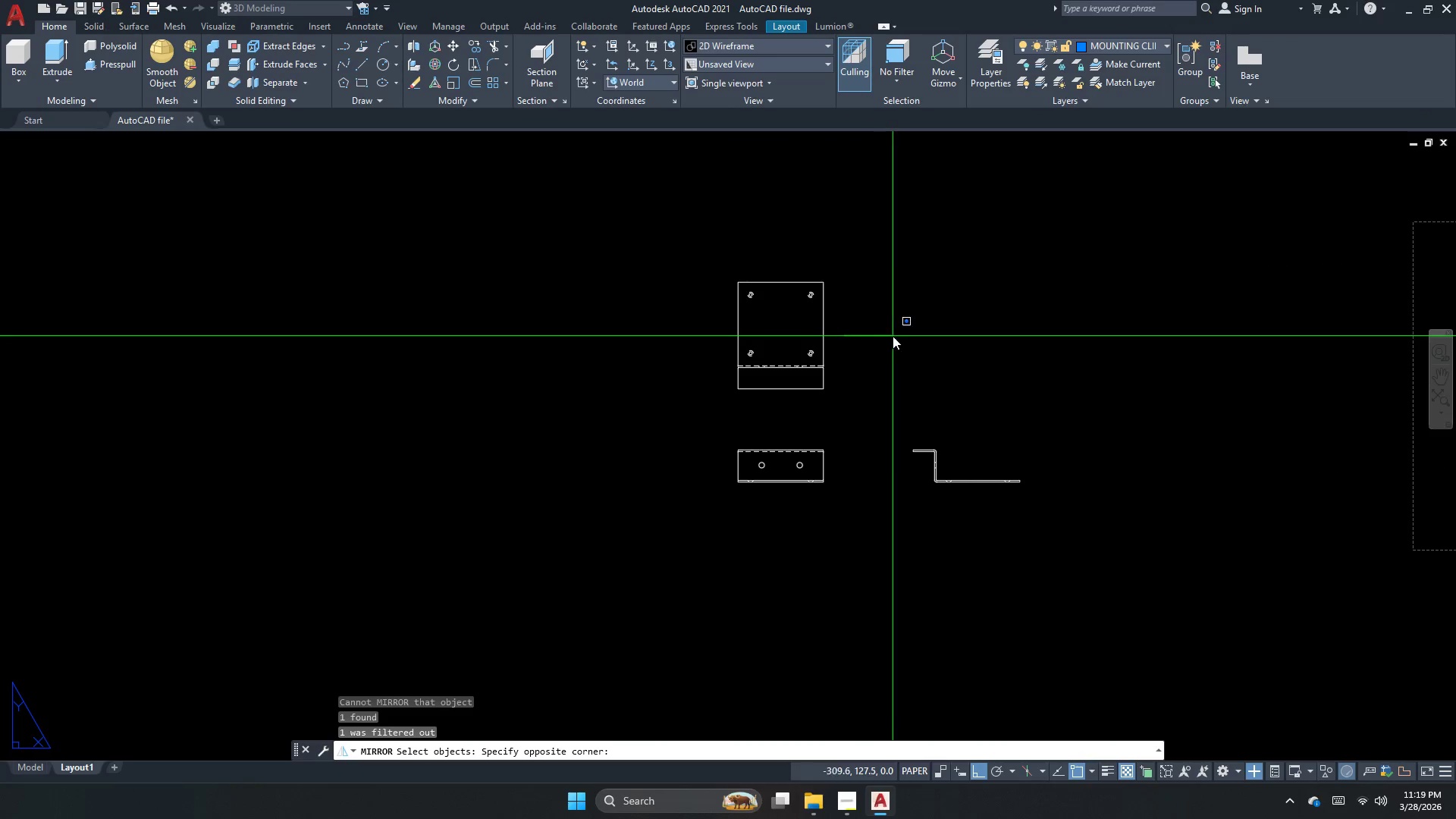 
left_click_drag(start_coordinate=[893, 336], to_coordinate=[889, 339])
 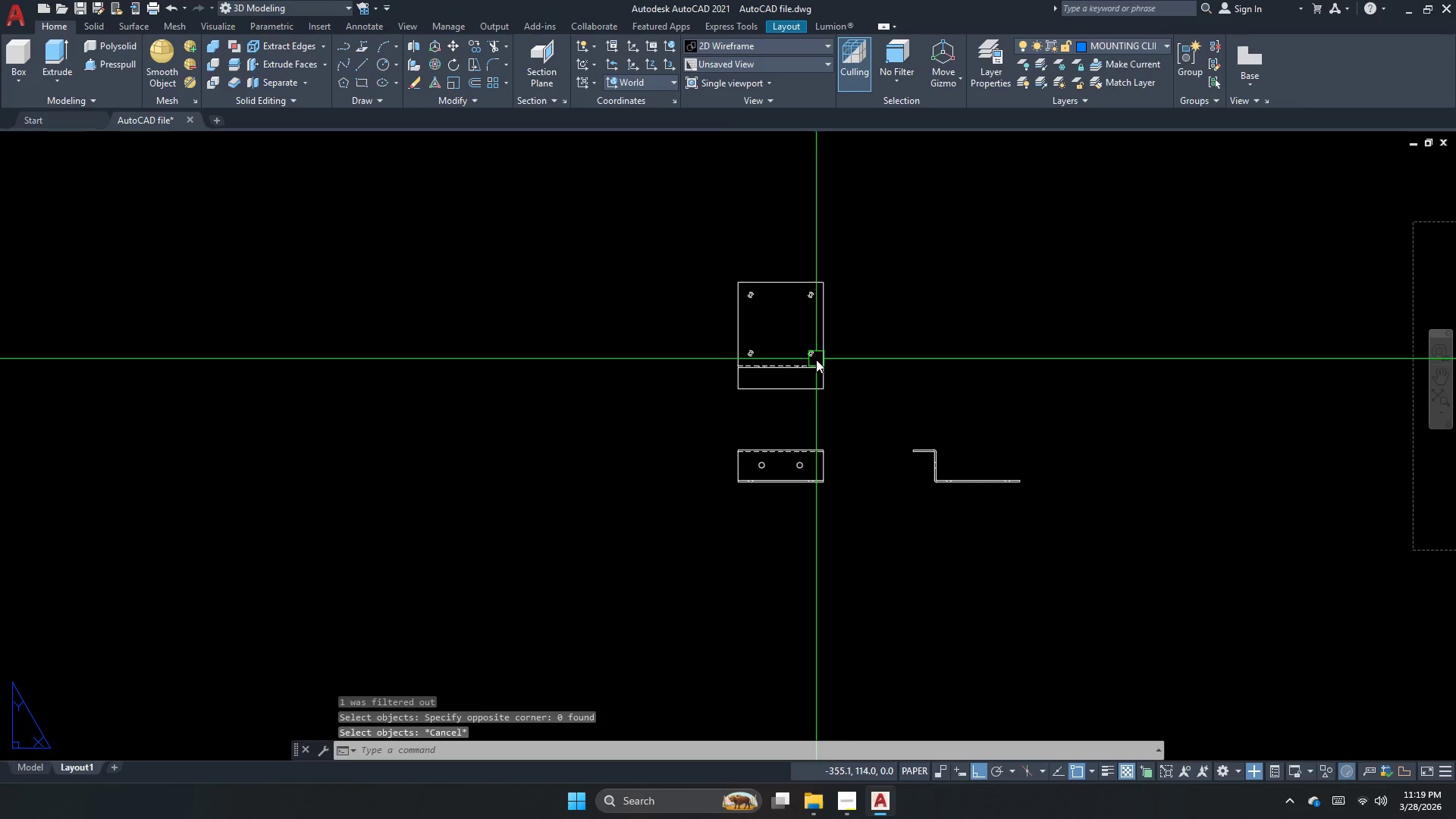 
left_click([821, 359])
 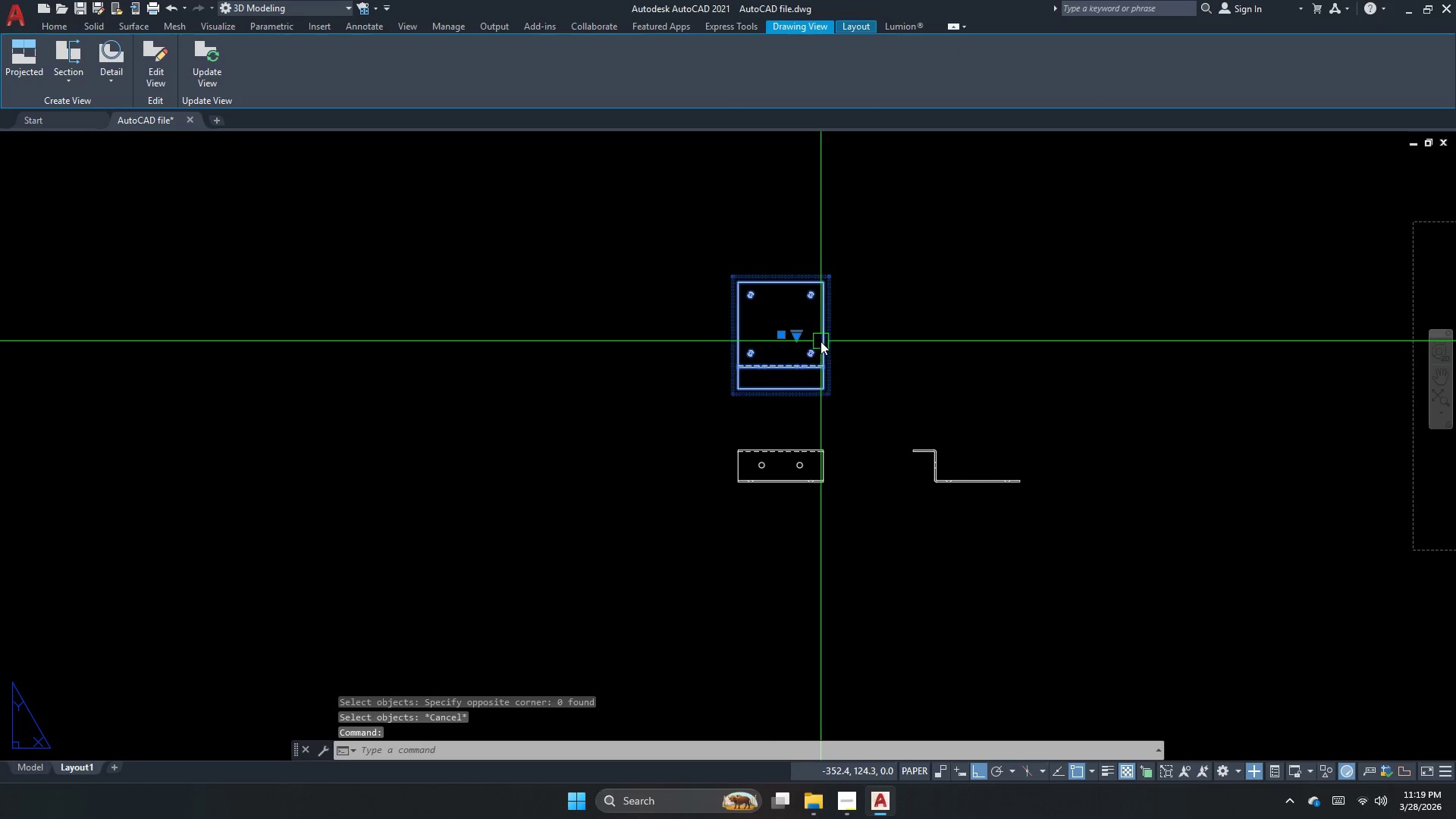 
type(mi )
 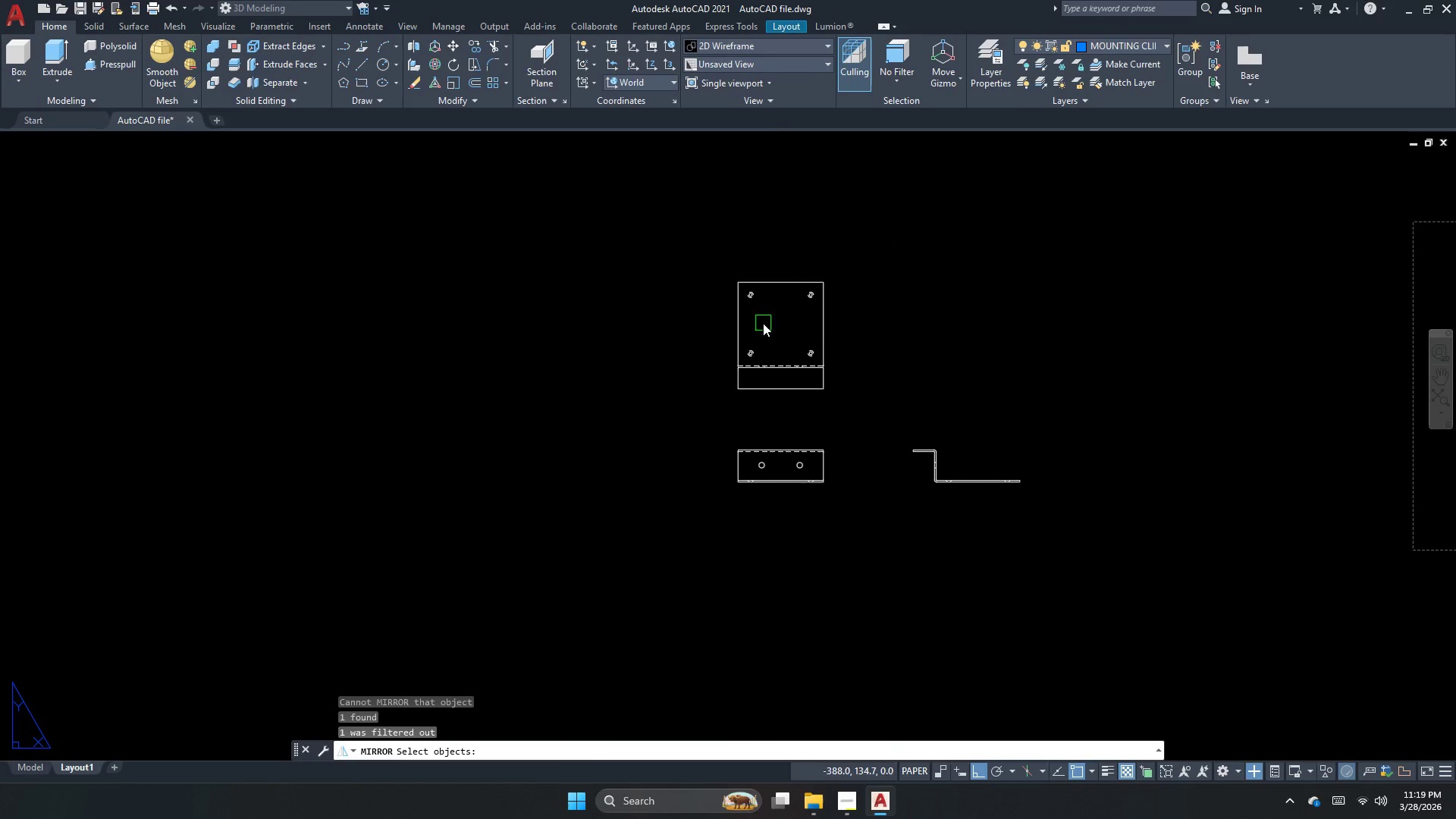 
left_click([775, 288])
 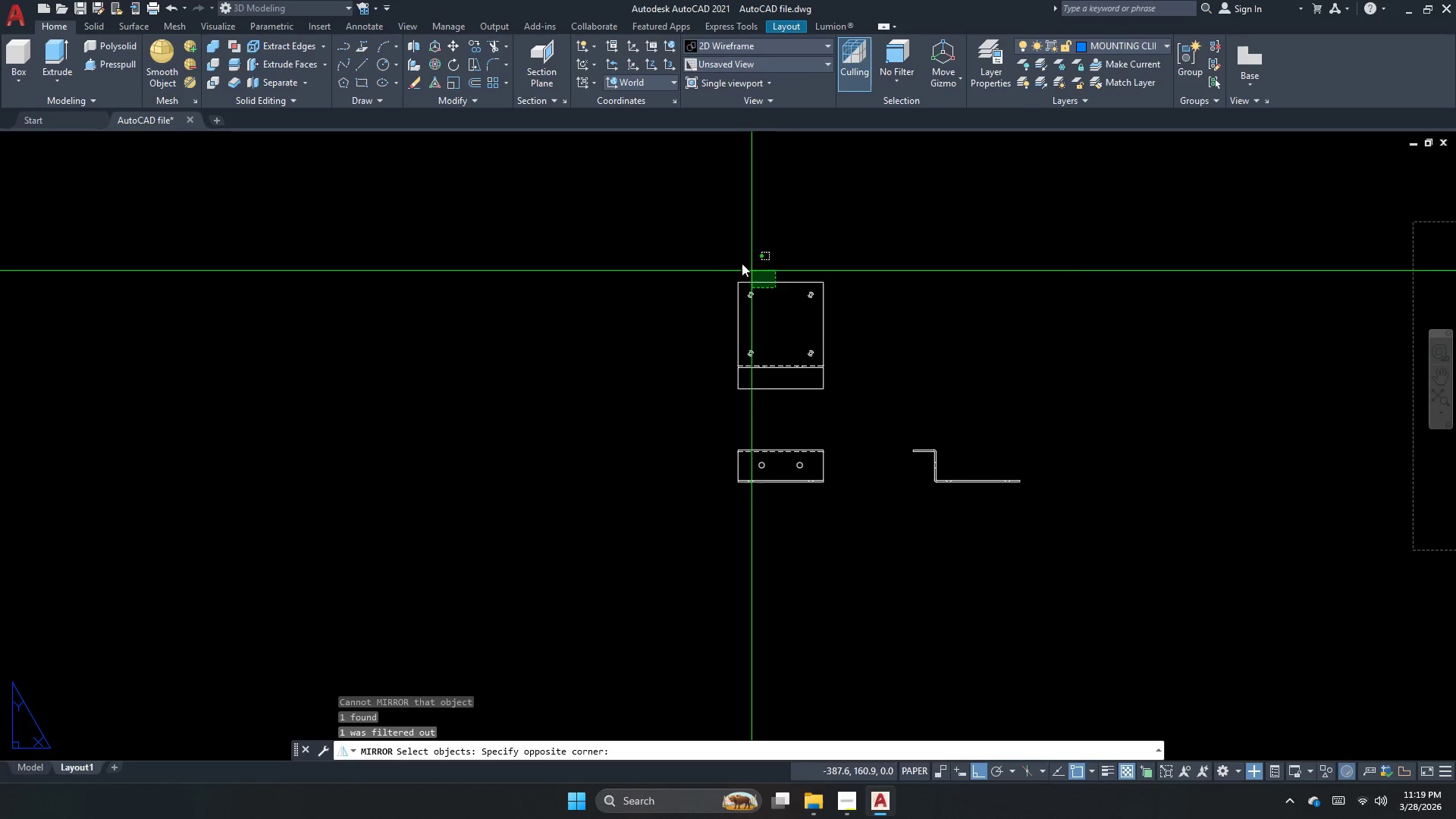 
left_click_drag(start_coordinate=[733, 258], to_coordinate=[727, 256])
 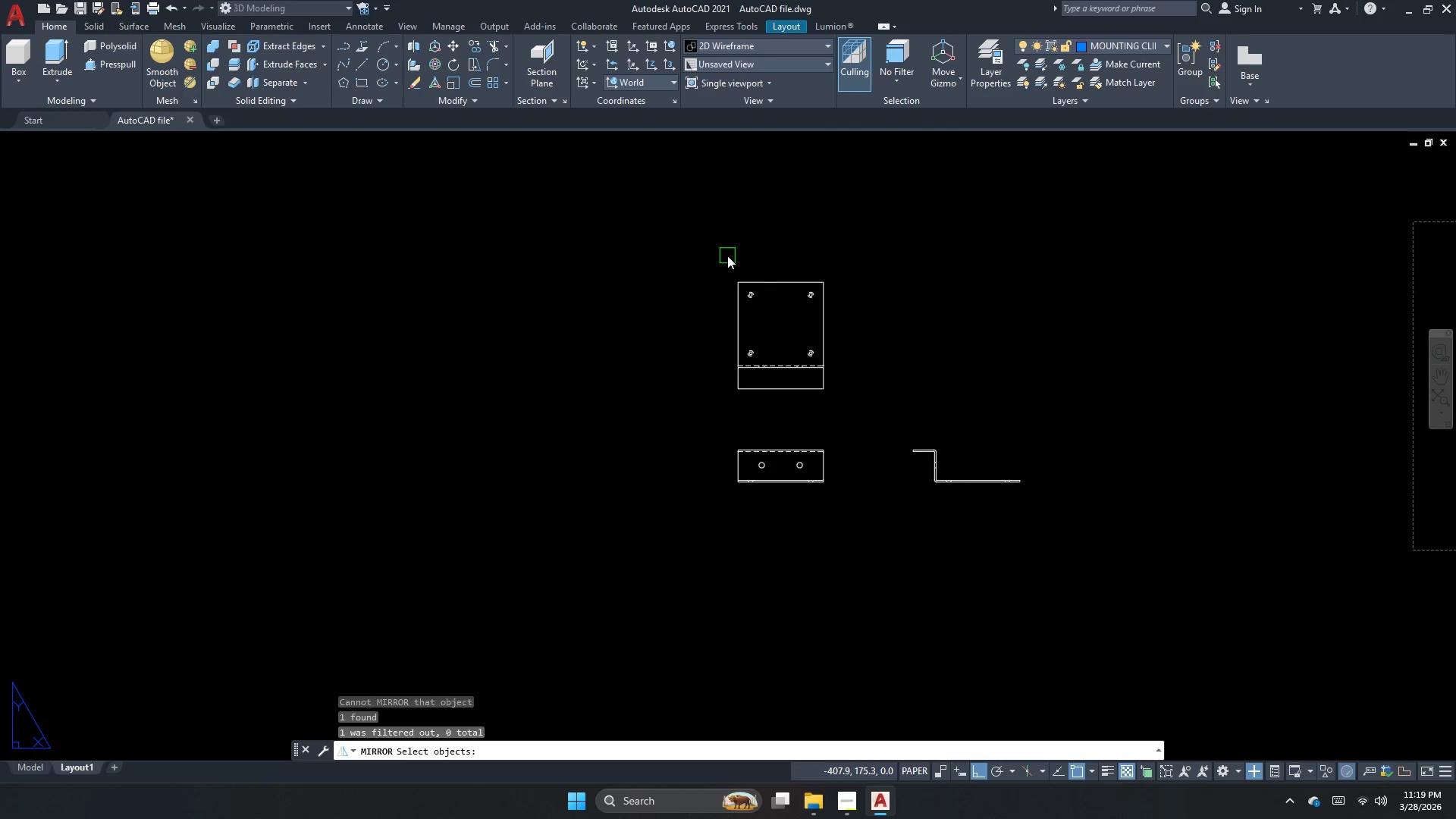 
key(Space)
 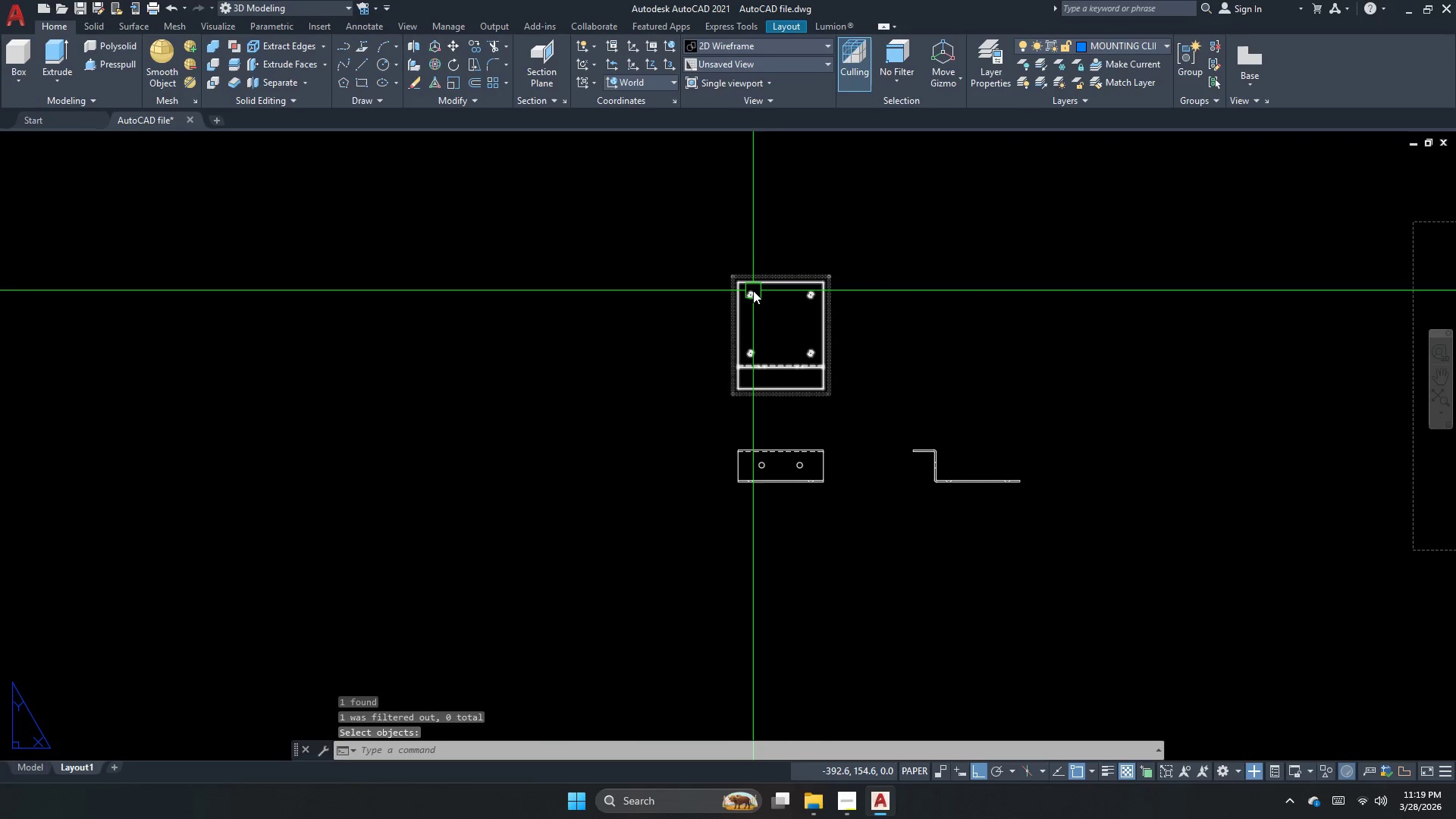 
left_click([753, 290])
 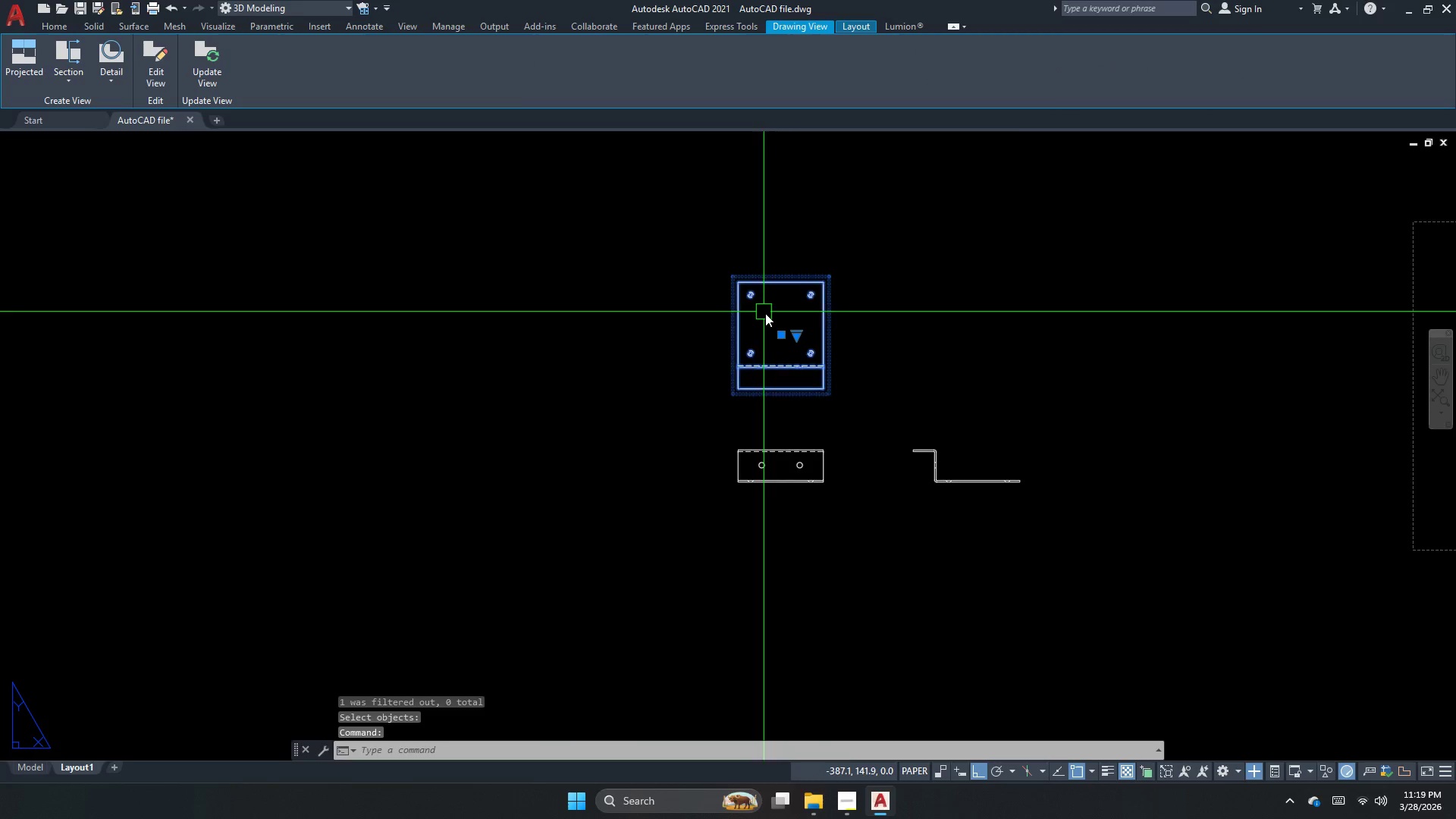 
scroll: coordinate [767, 315], scroll_direction: up, amount: 1.0
 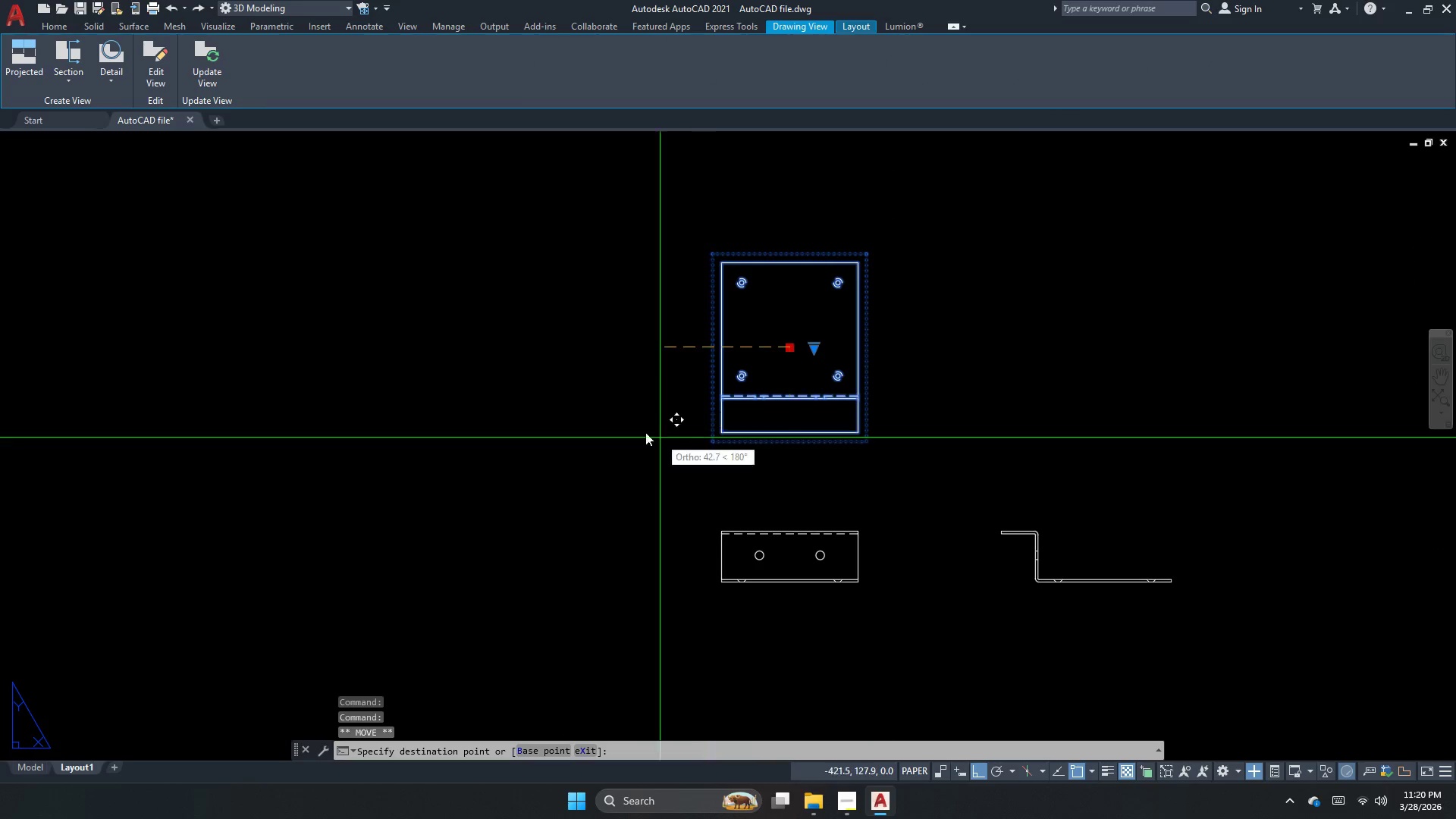 
left_click([761, 214])
 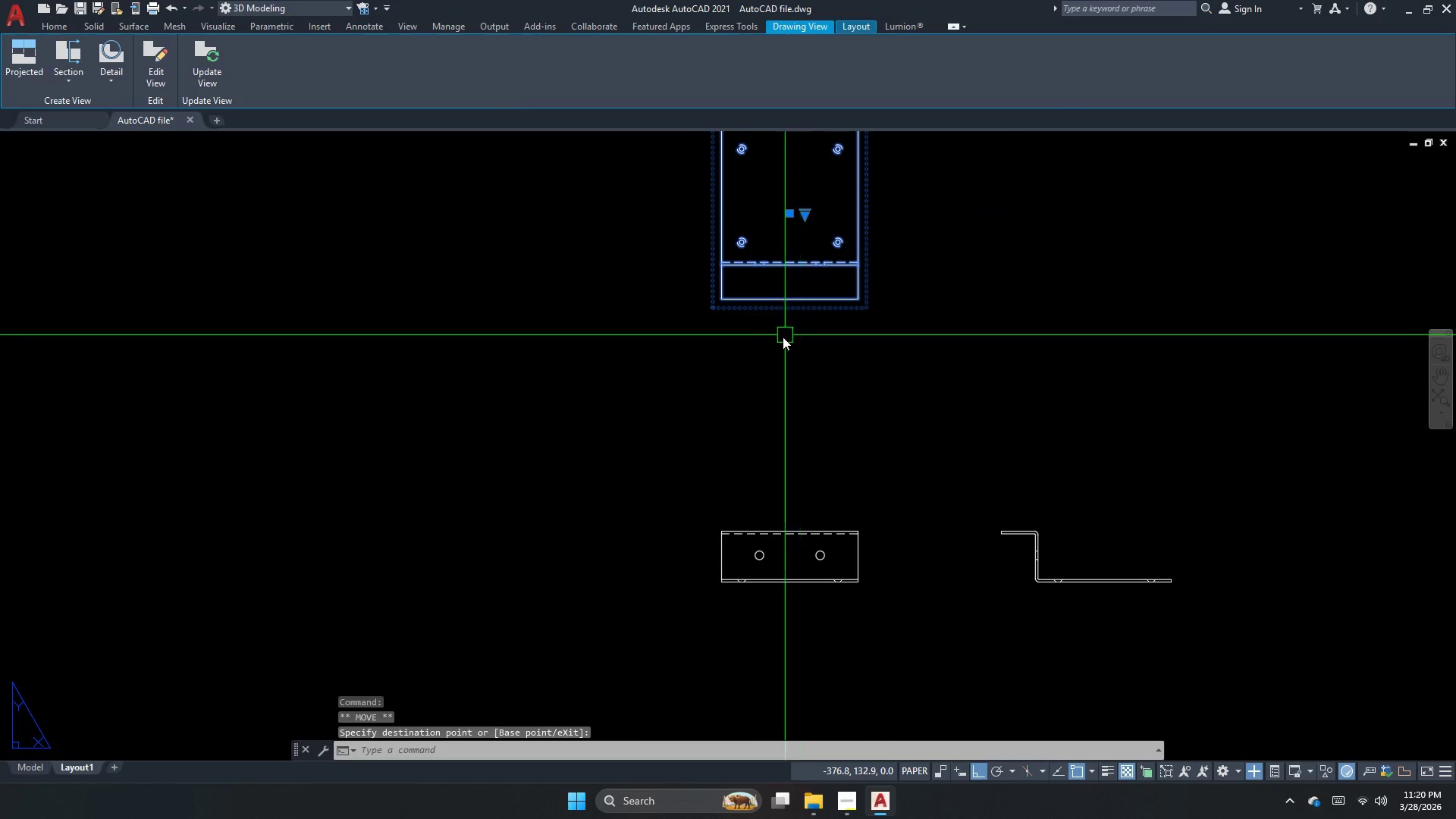 
left_click([804, 280])
 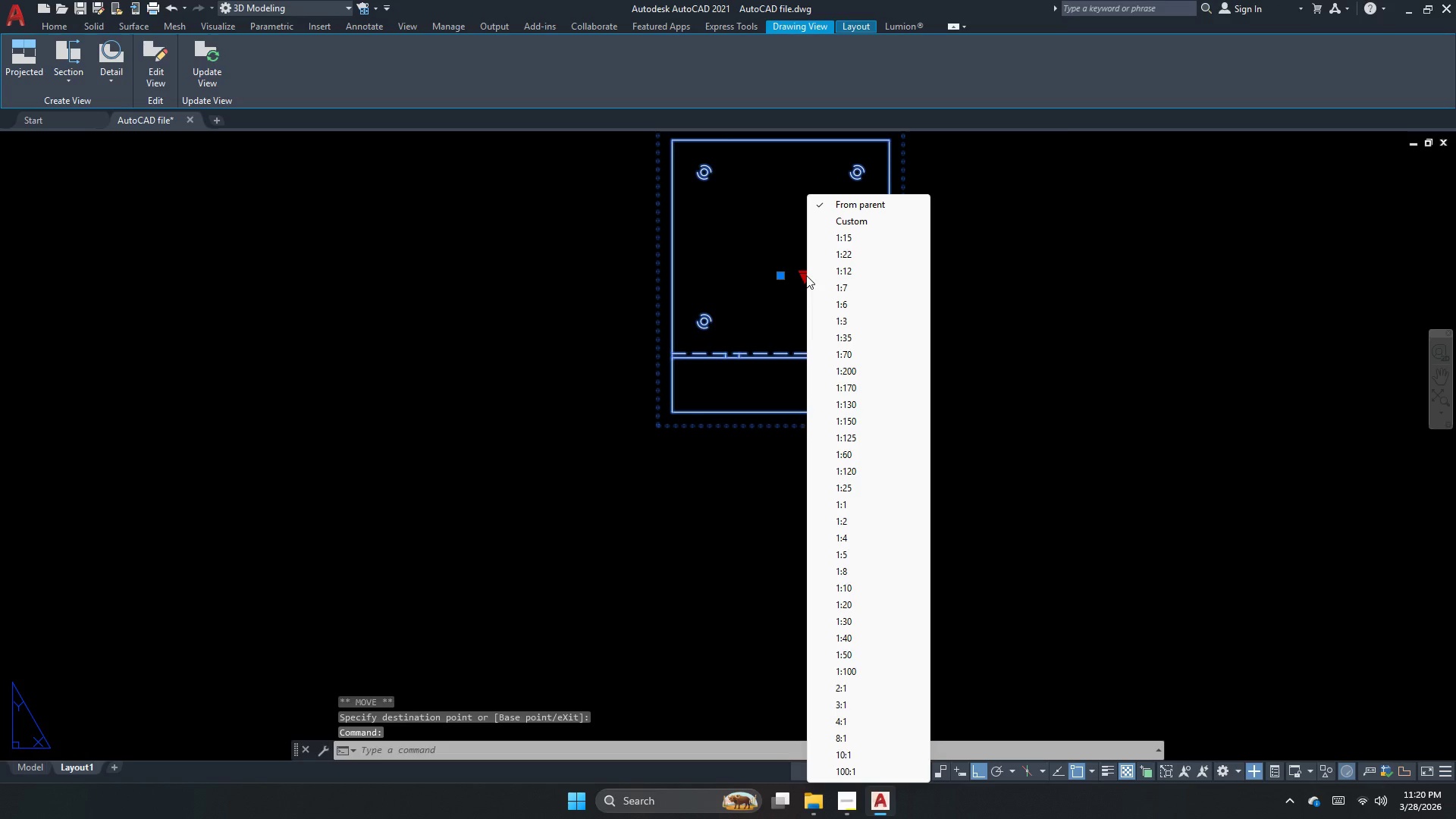 
scroll: coordinate [787, 254], scroll_direction: up, amount: 1.0
 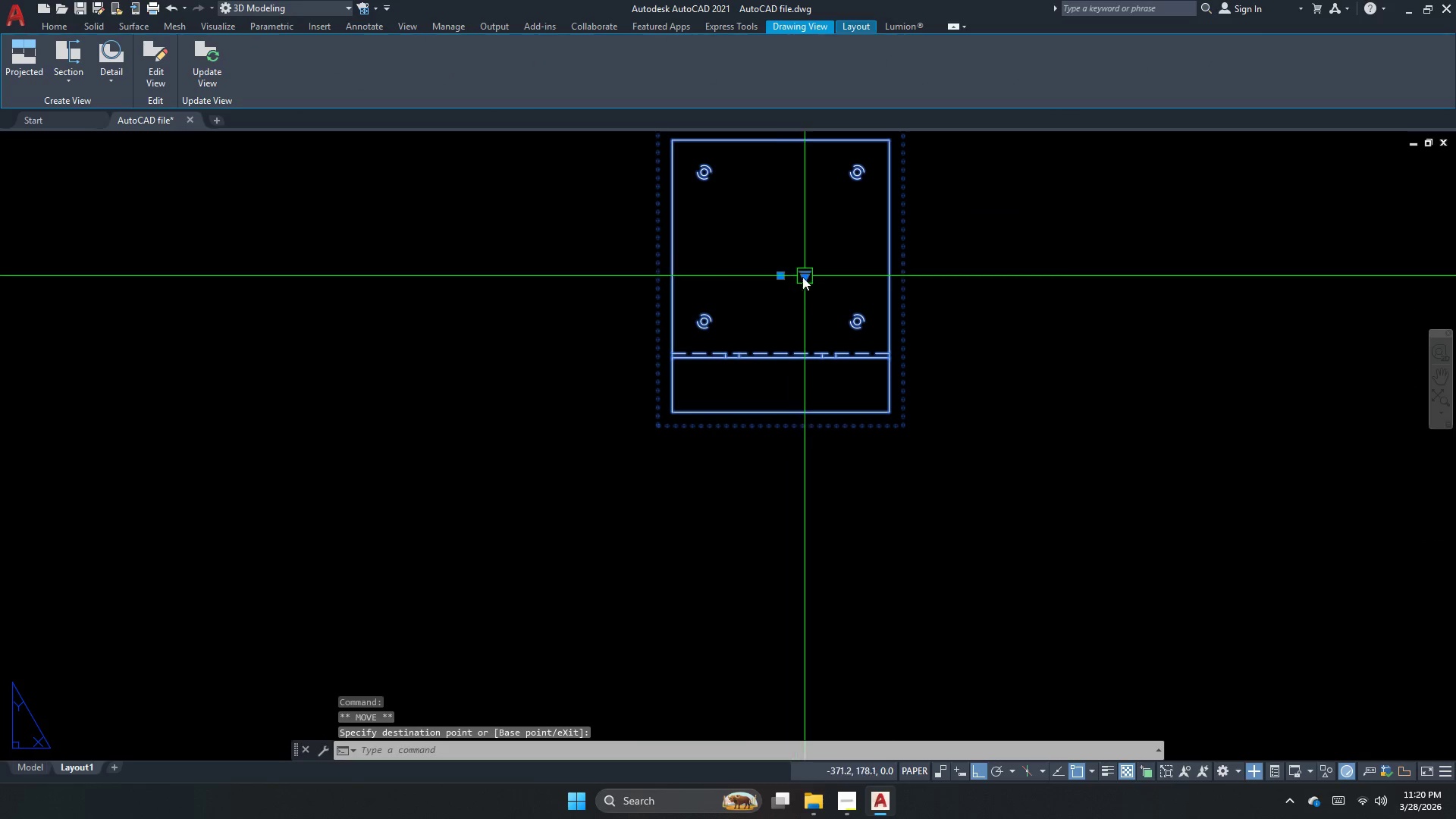 
key(Escape)
 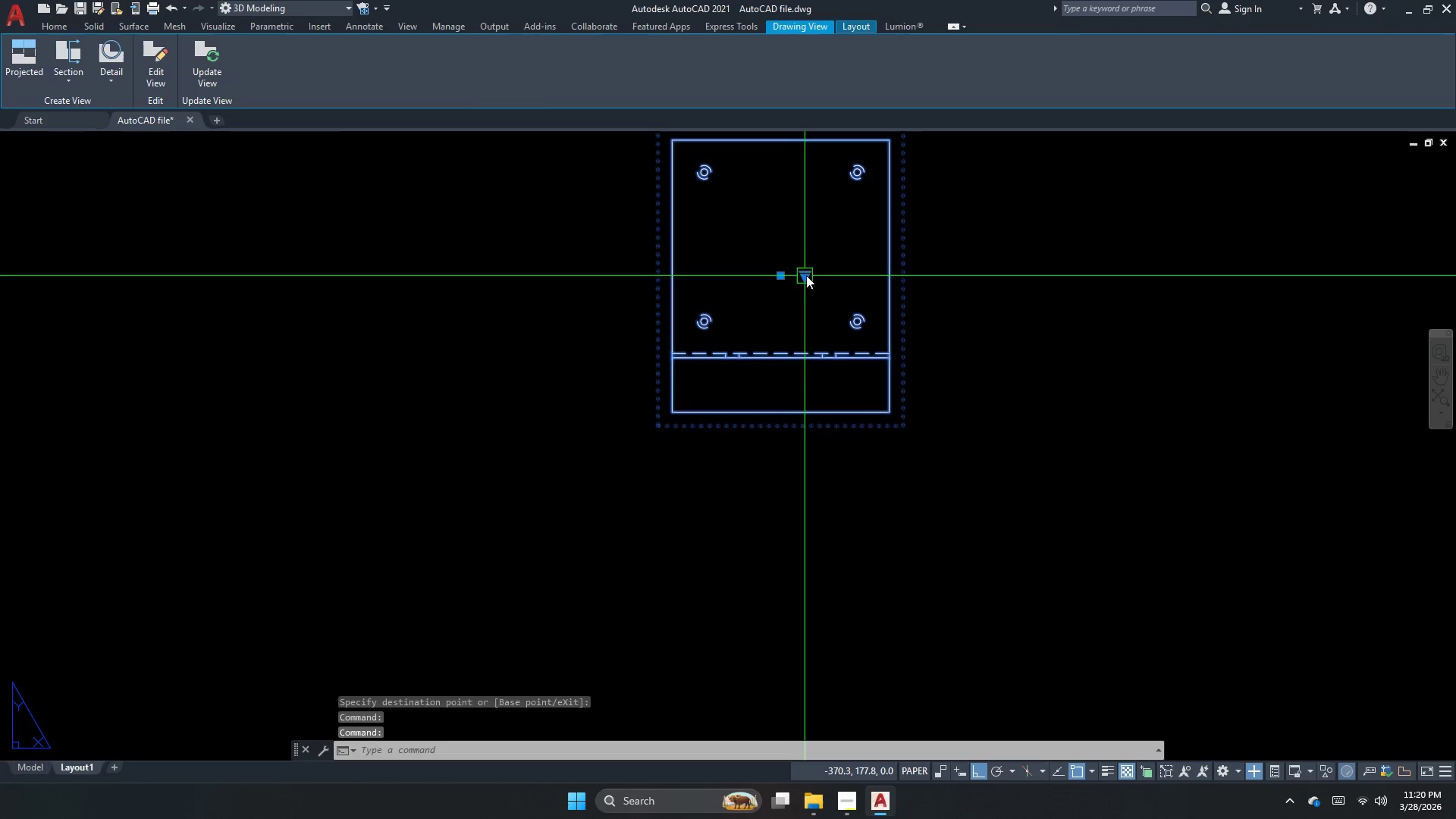 
key(Escape)
 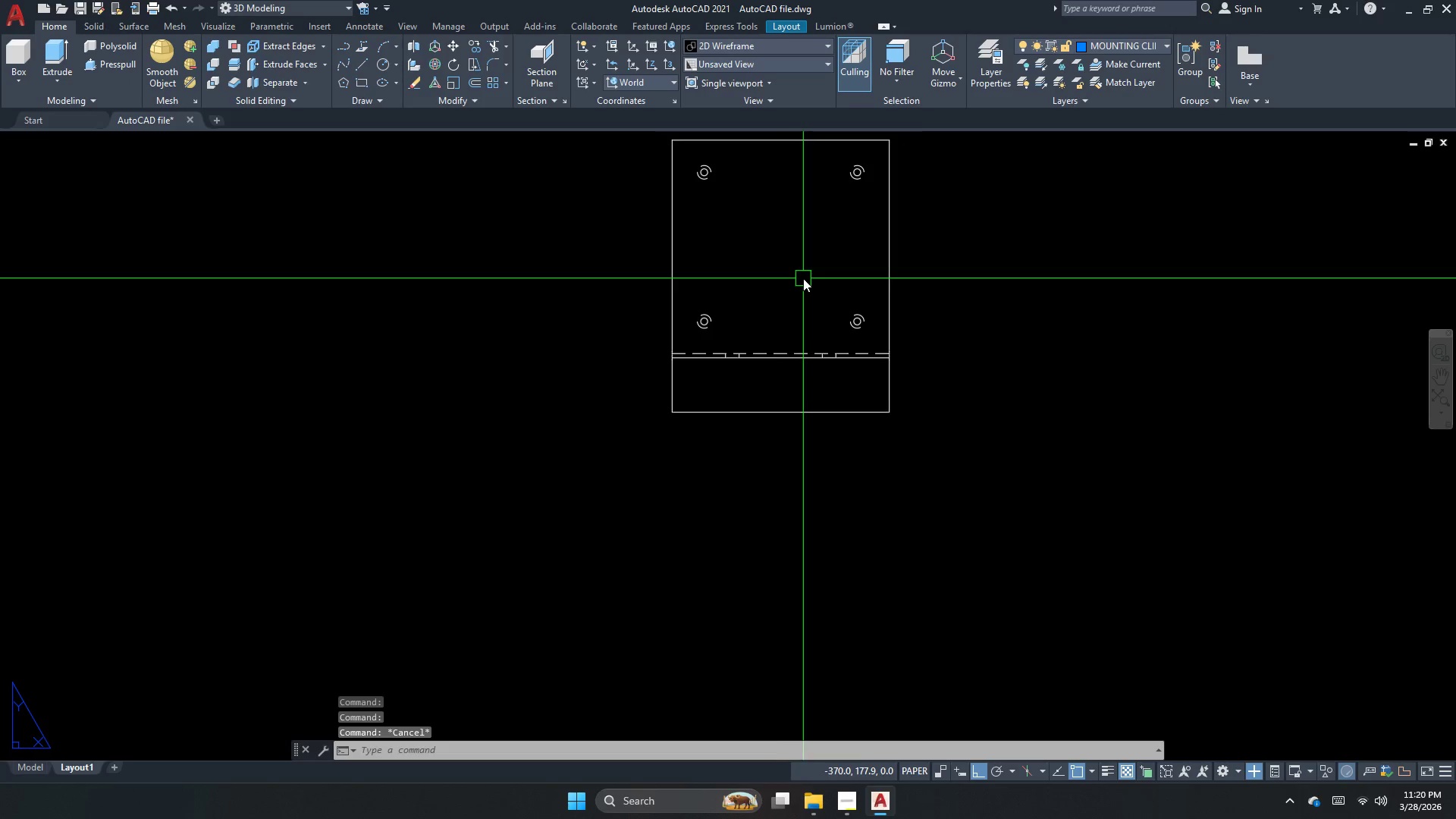 
scroll: coordinate [784, 265], scroll_direction: up, amount: 1.0
 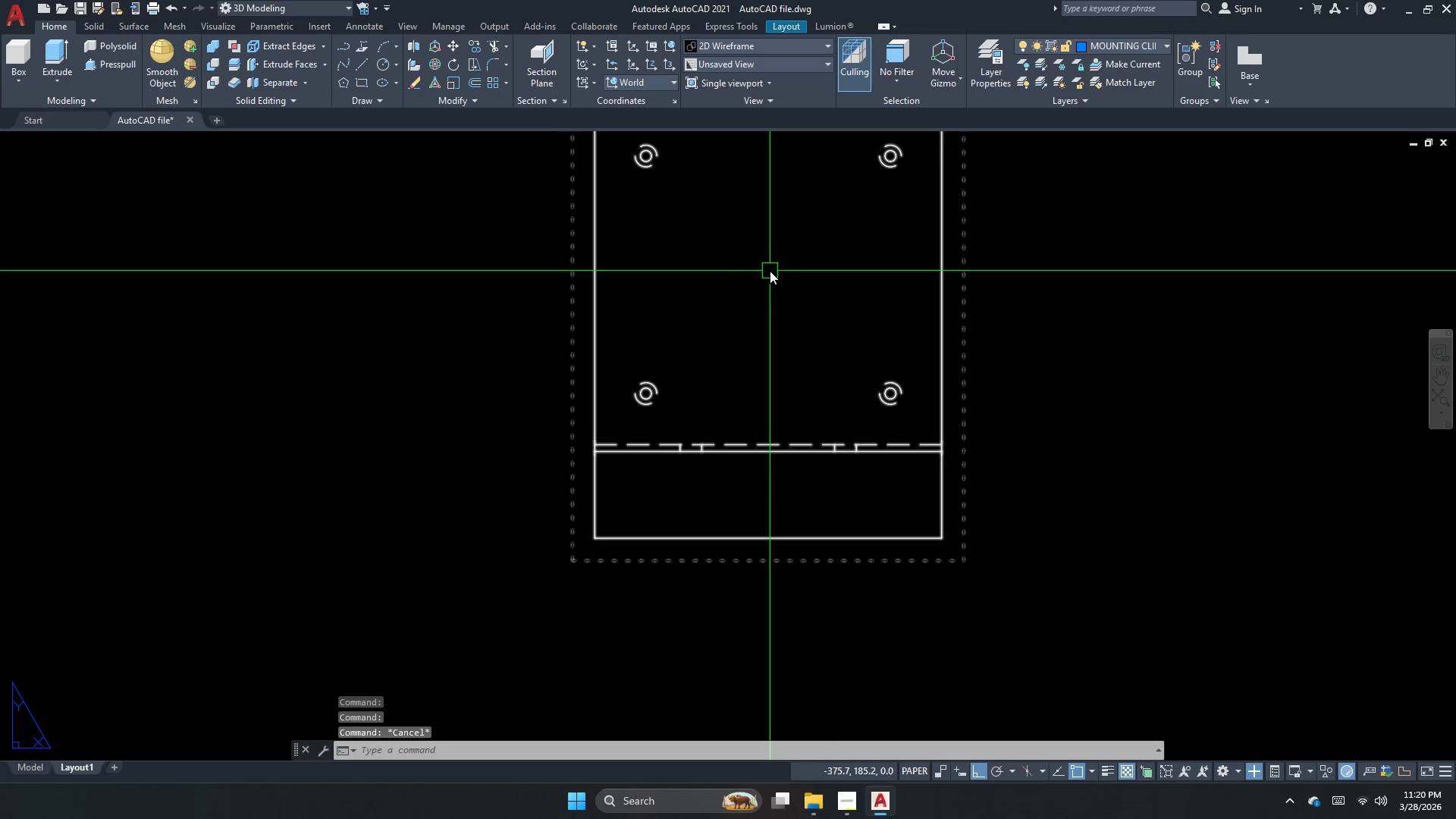 
key(Escape)
 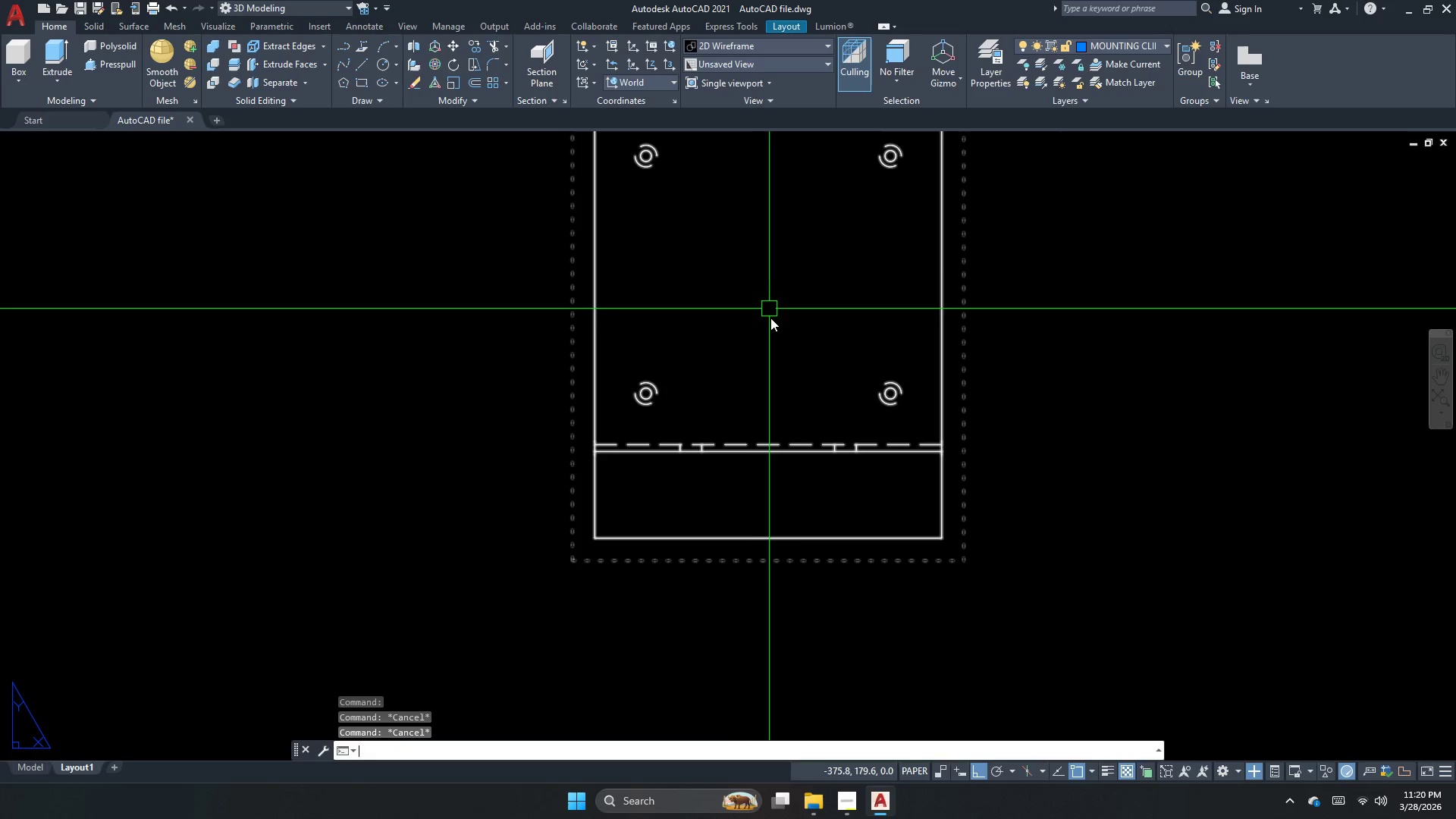 
type(re )
 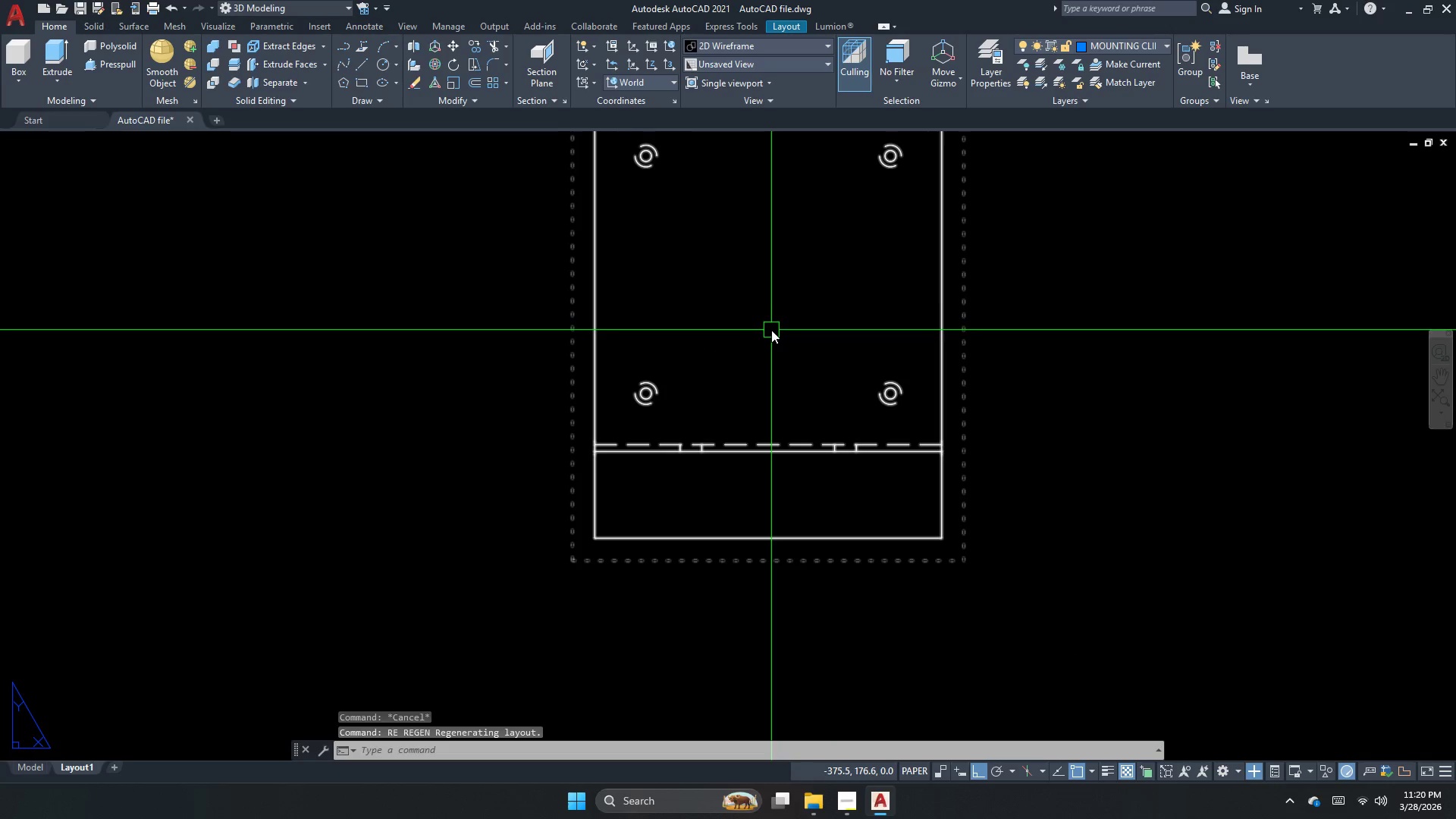 
scroll: coordinate [723, 369], scroll_direction: down, amount: 2.0
 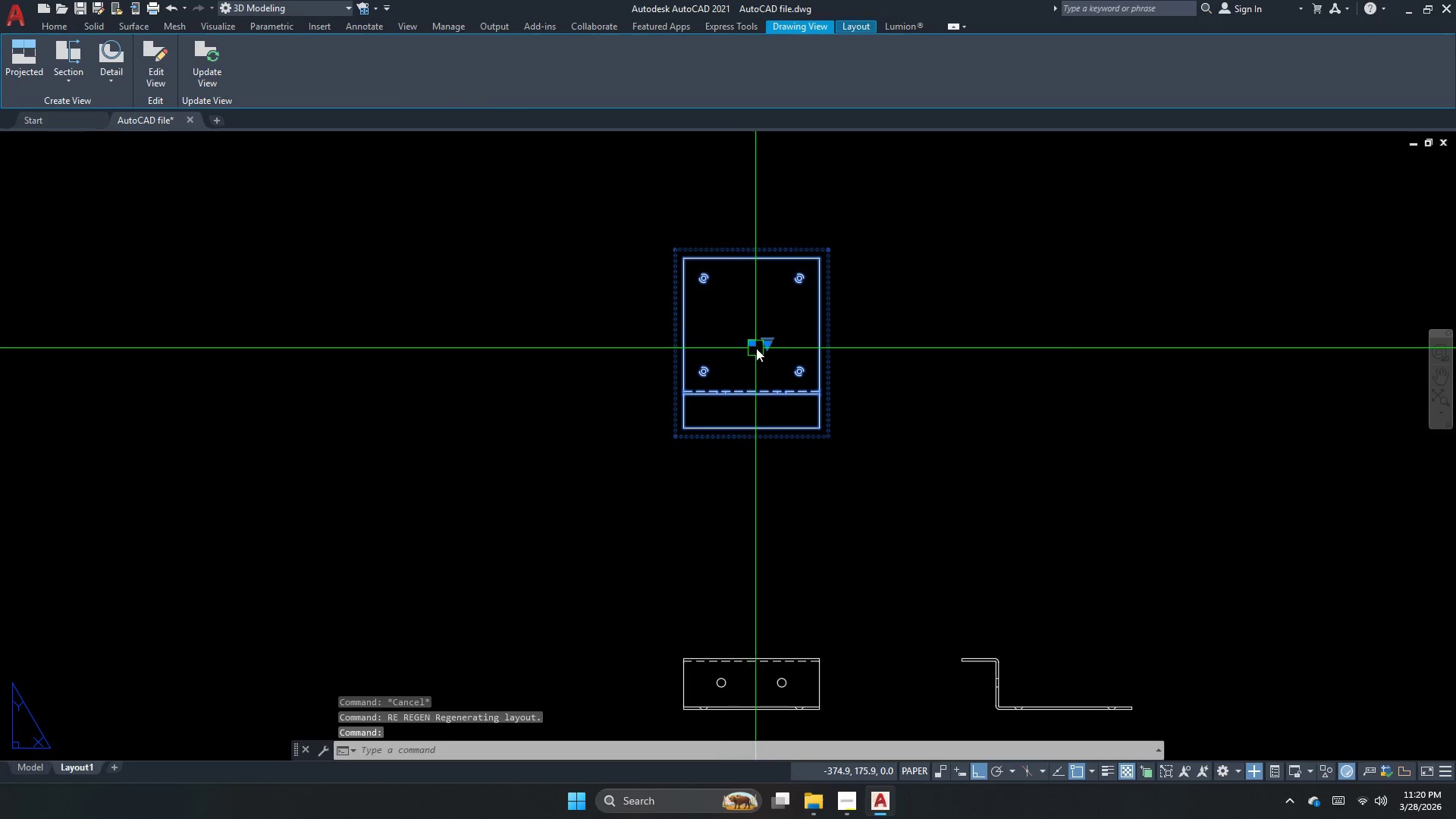 
left_click([768, 343])
 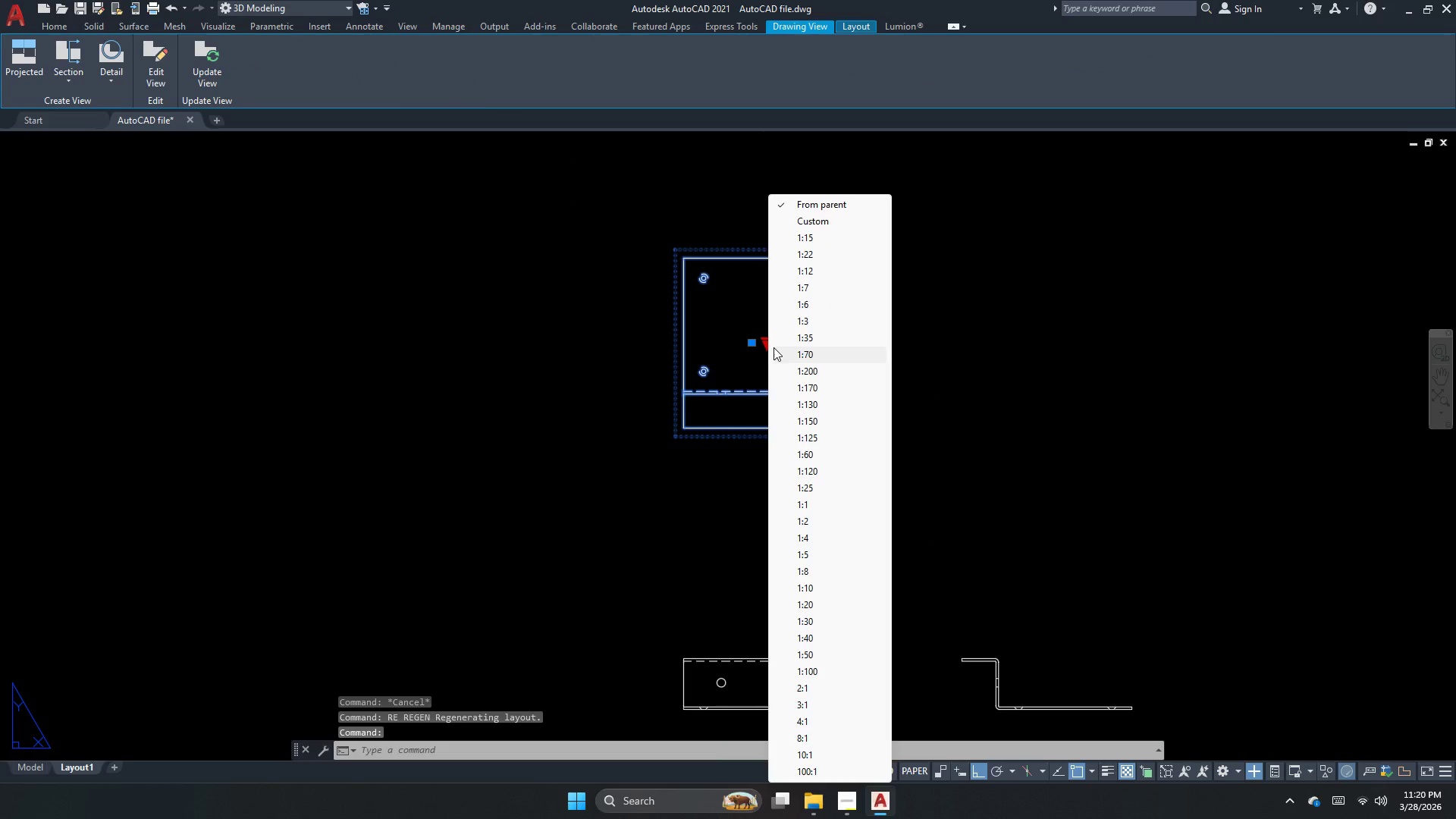 
key(Escape)
 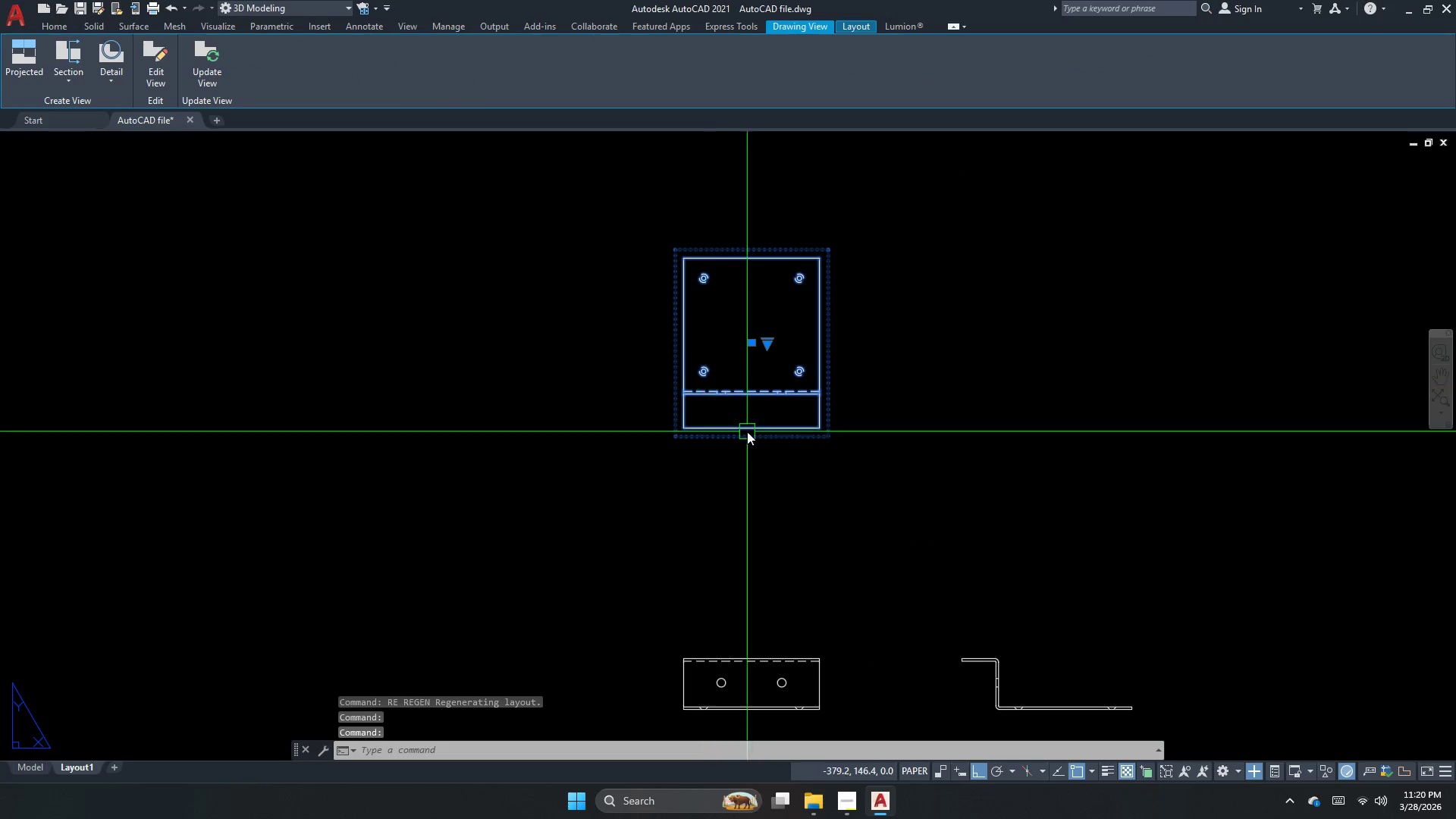 
key(Escape)
 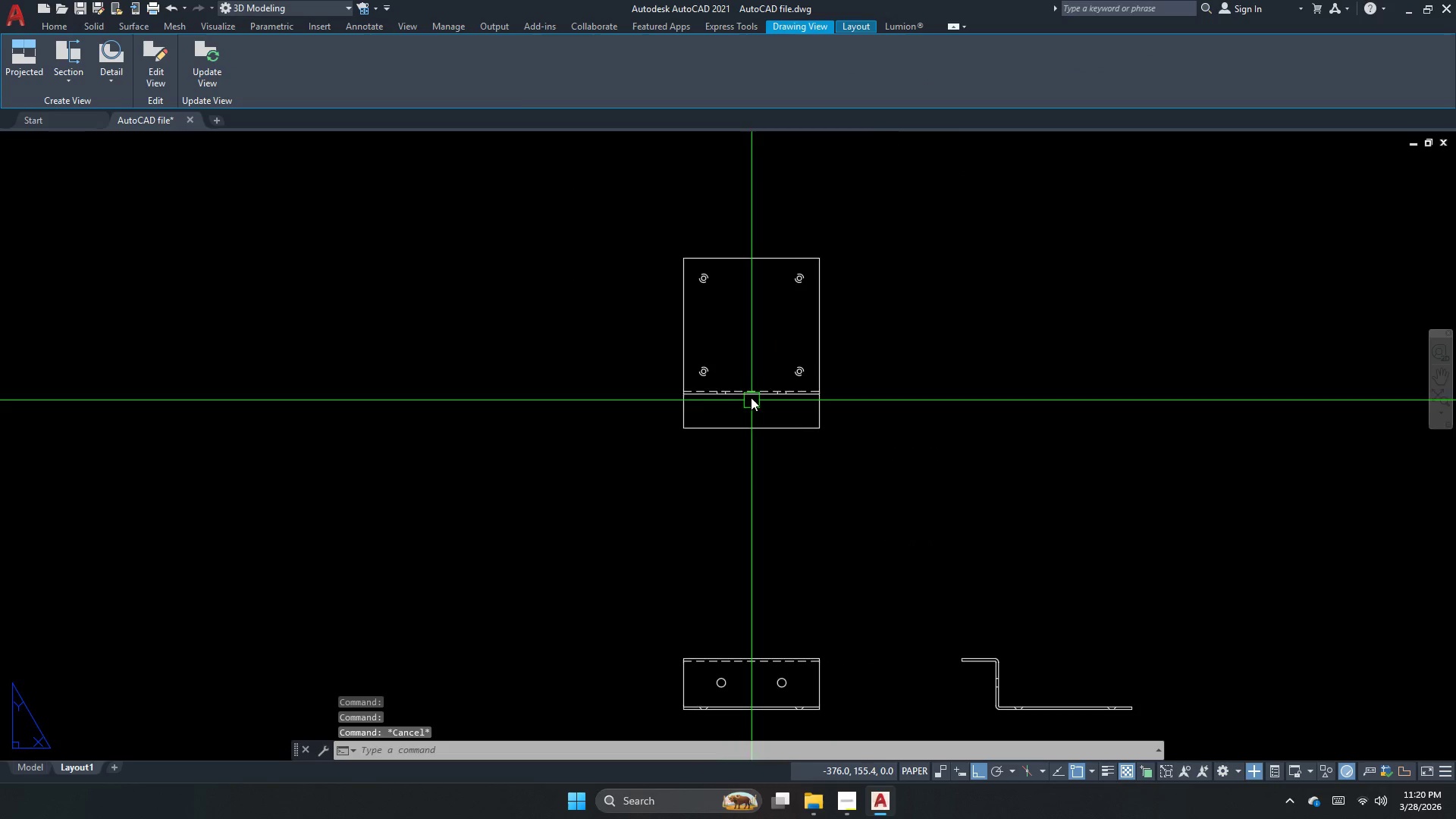 
key(Space)
 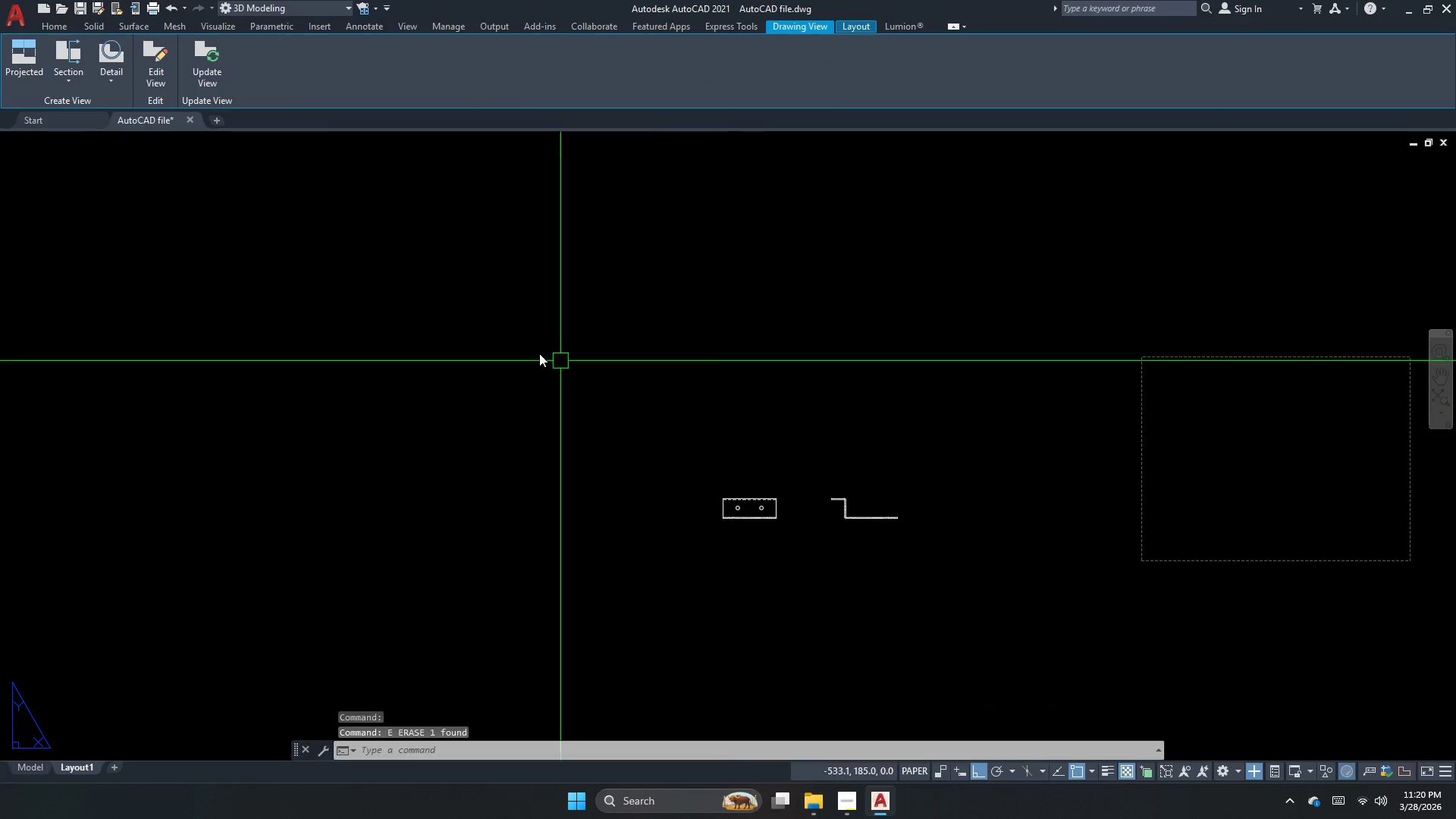 
scroll: coordinate [748, 395], scroll_direction: down, amount: 1.0
 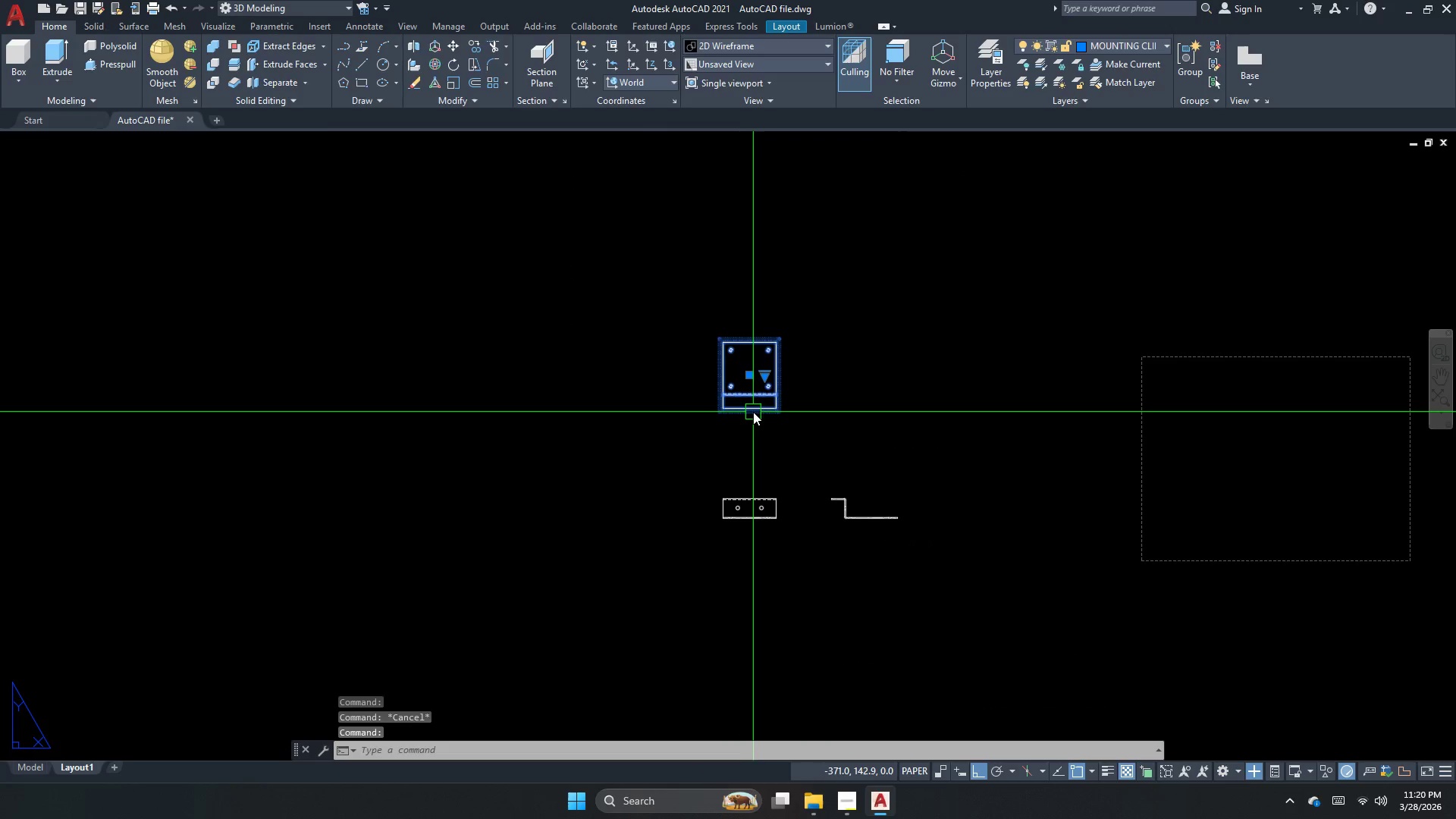 
key(Escape)
 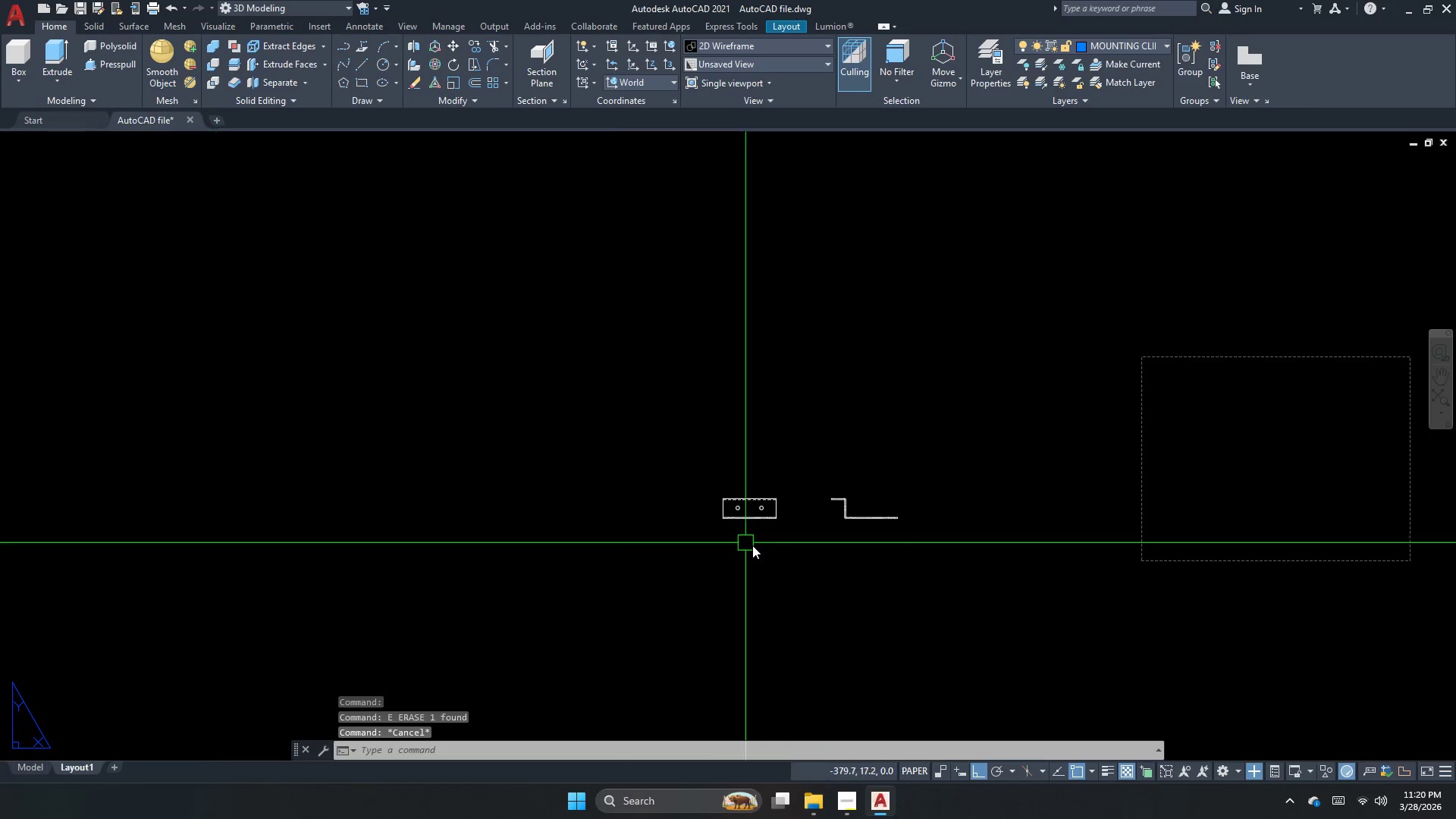 
left_click([773, 513])
 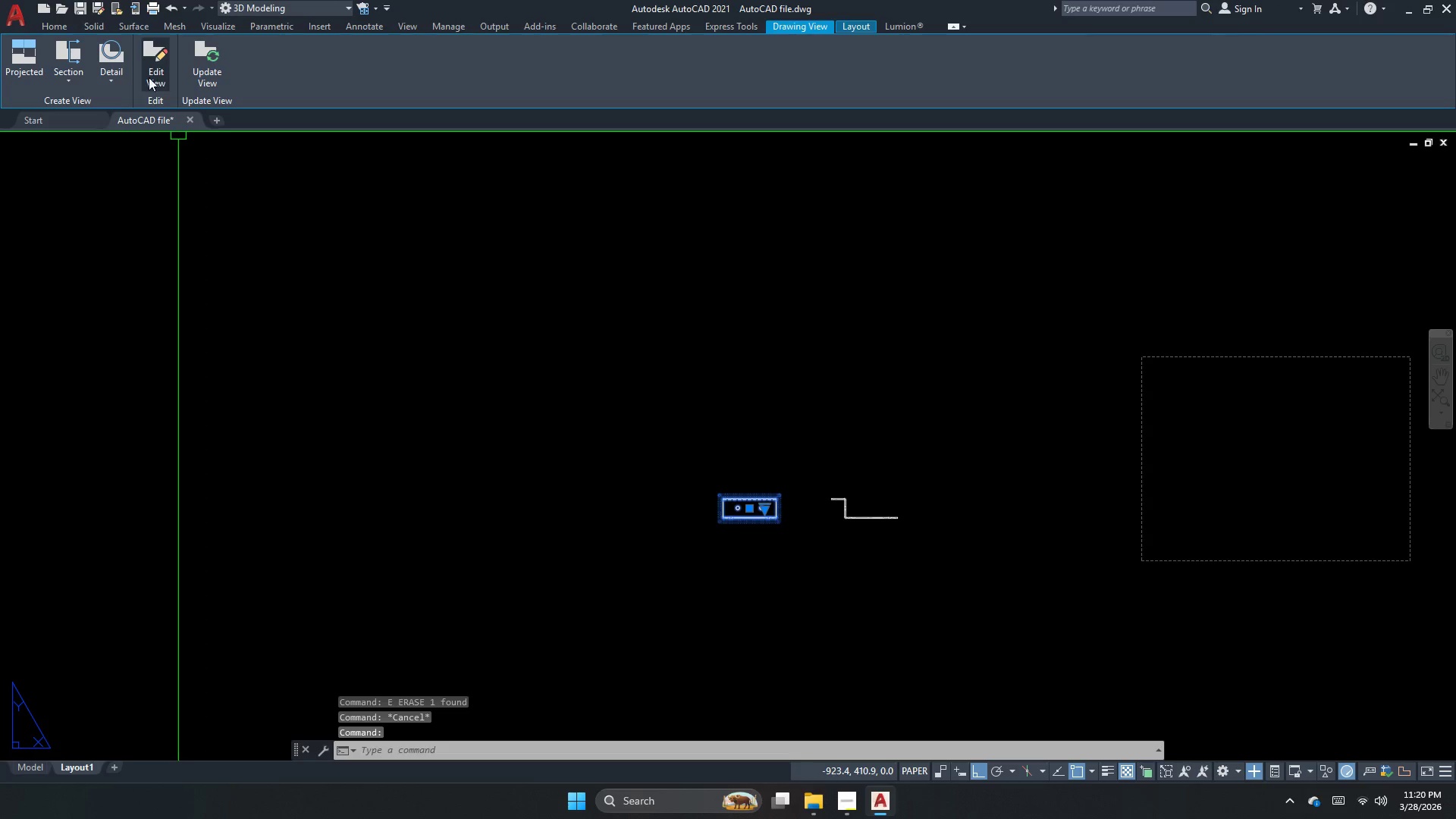 
left_click([26, 77])
 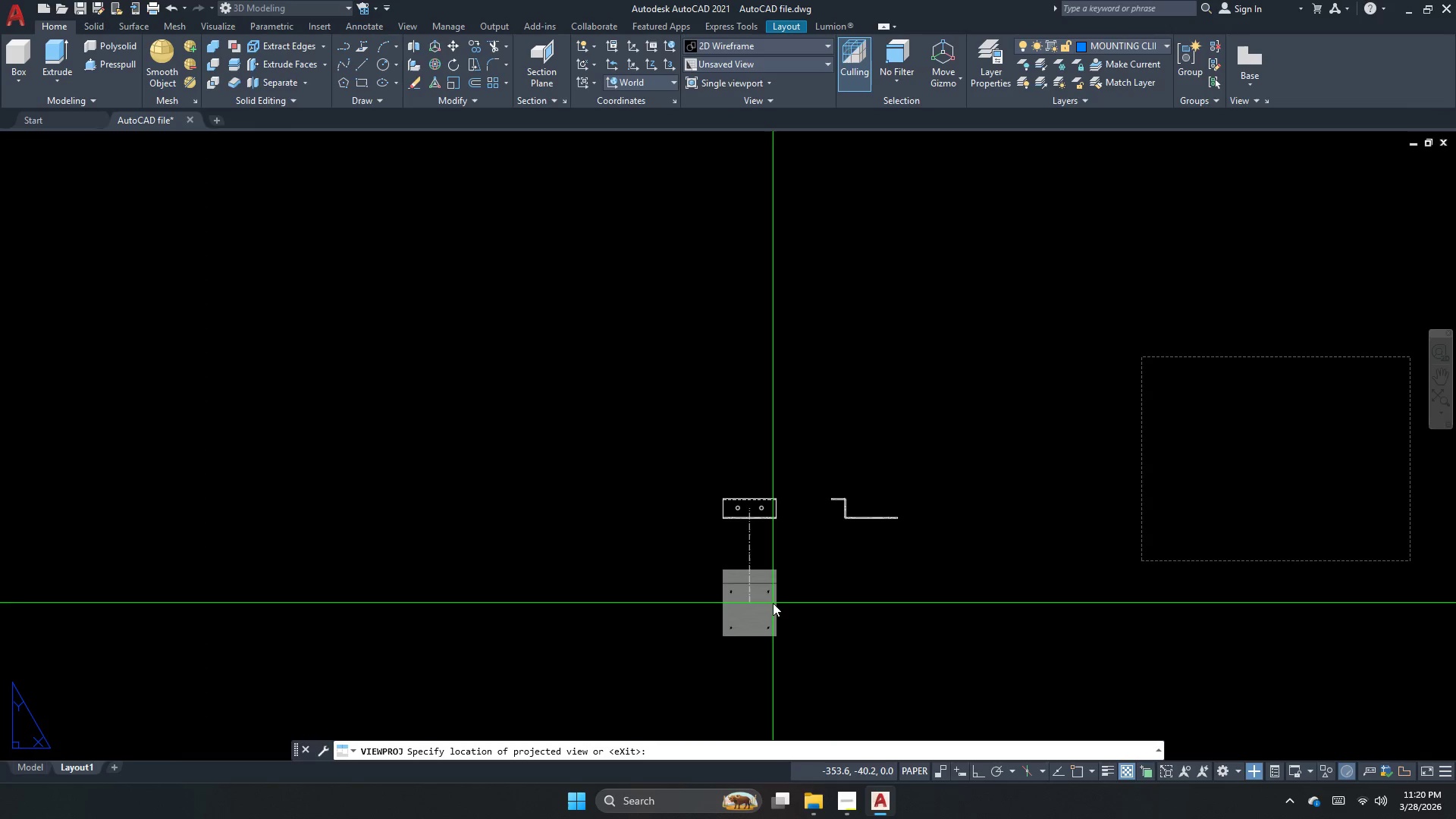 
left_click([773, 604])
 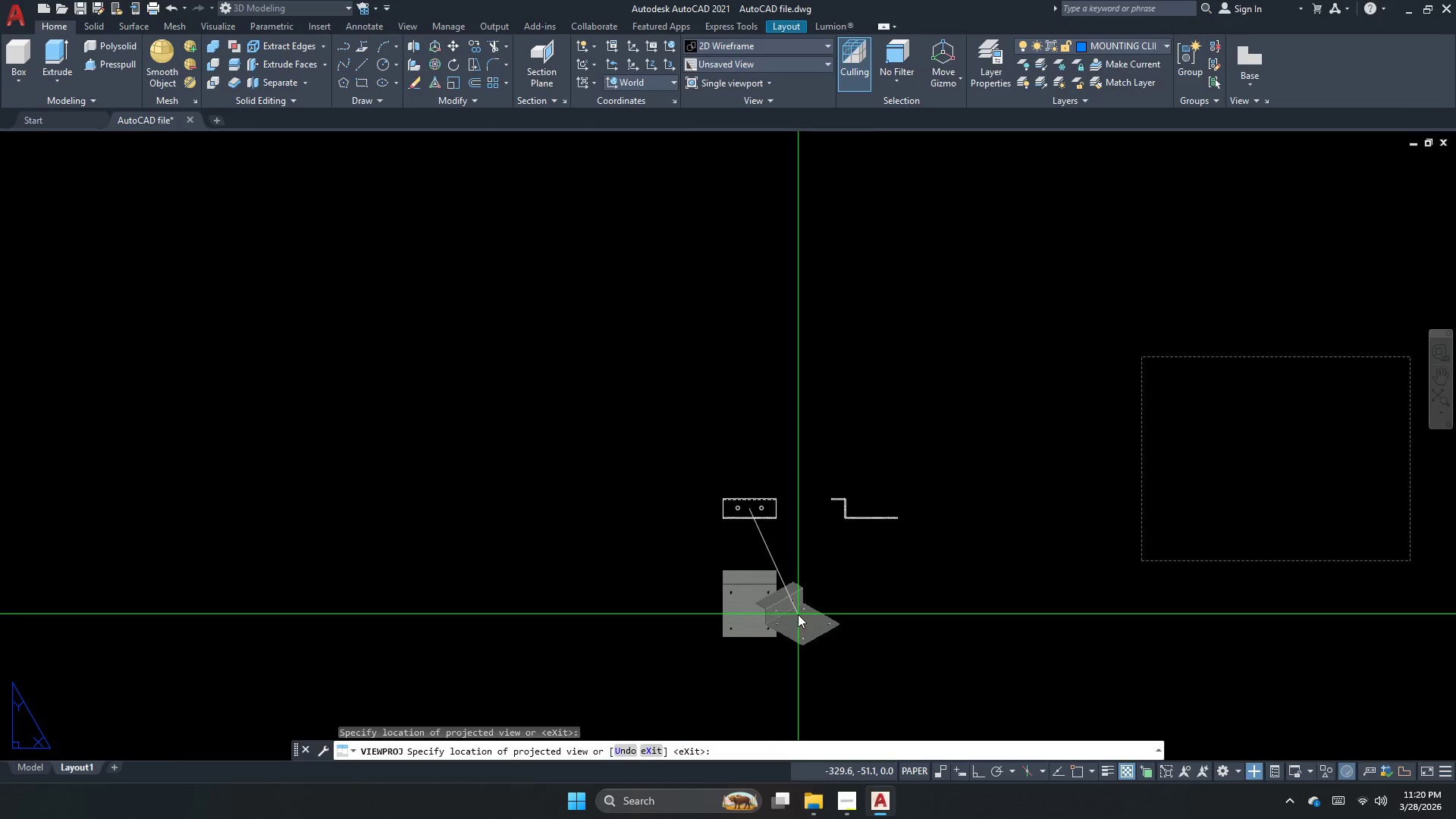 
scroll: coordinate [747, 629], scroll_direction: up, amount: 4.0
 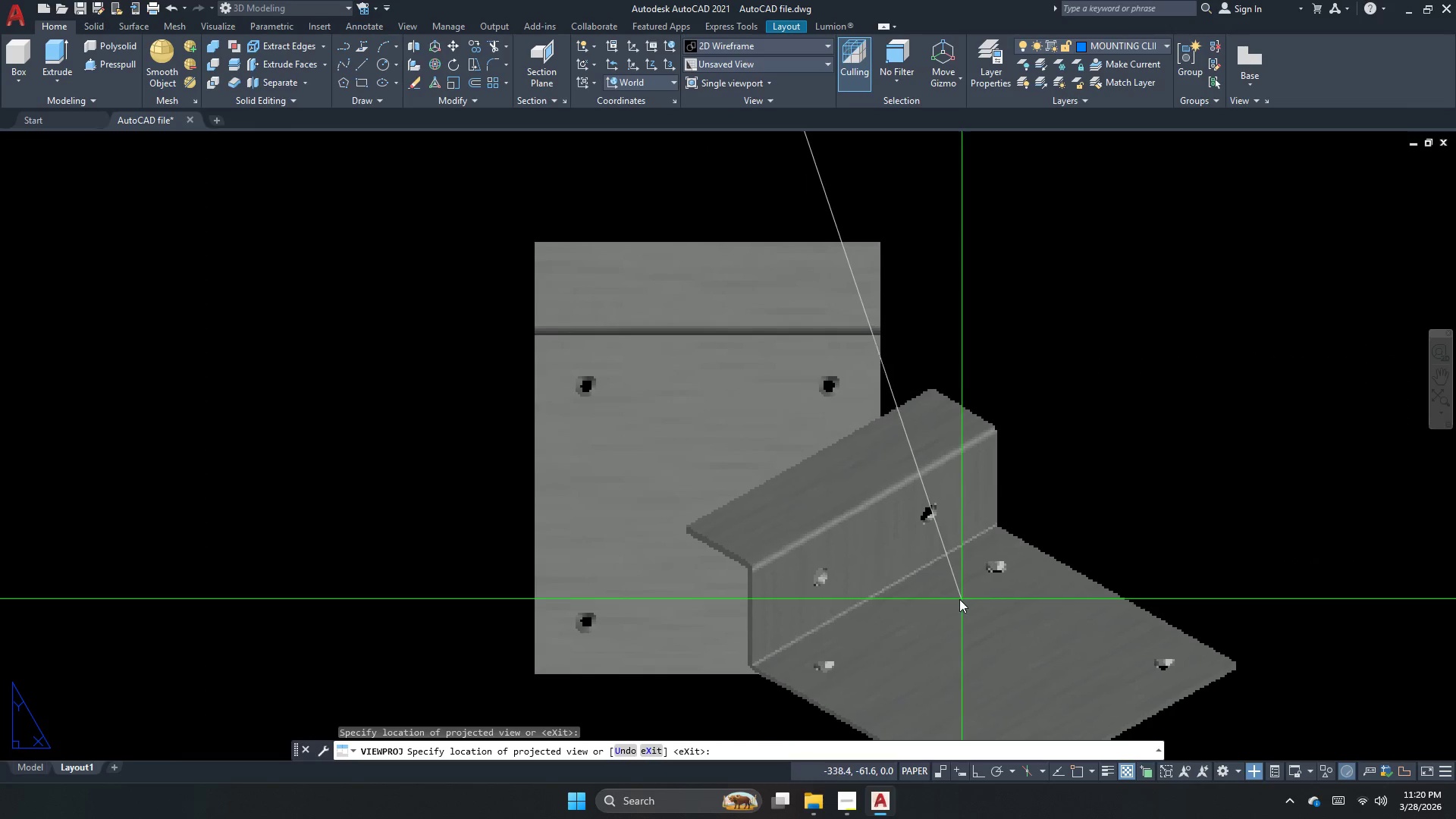 
key(Space)
 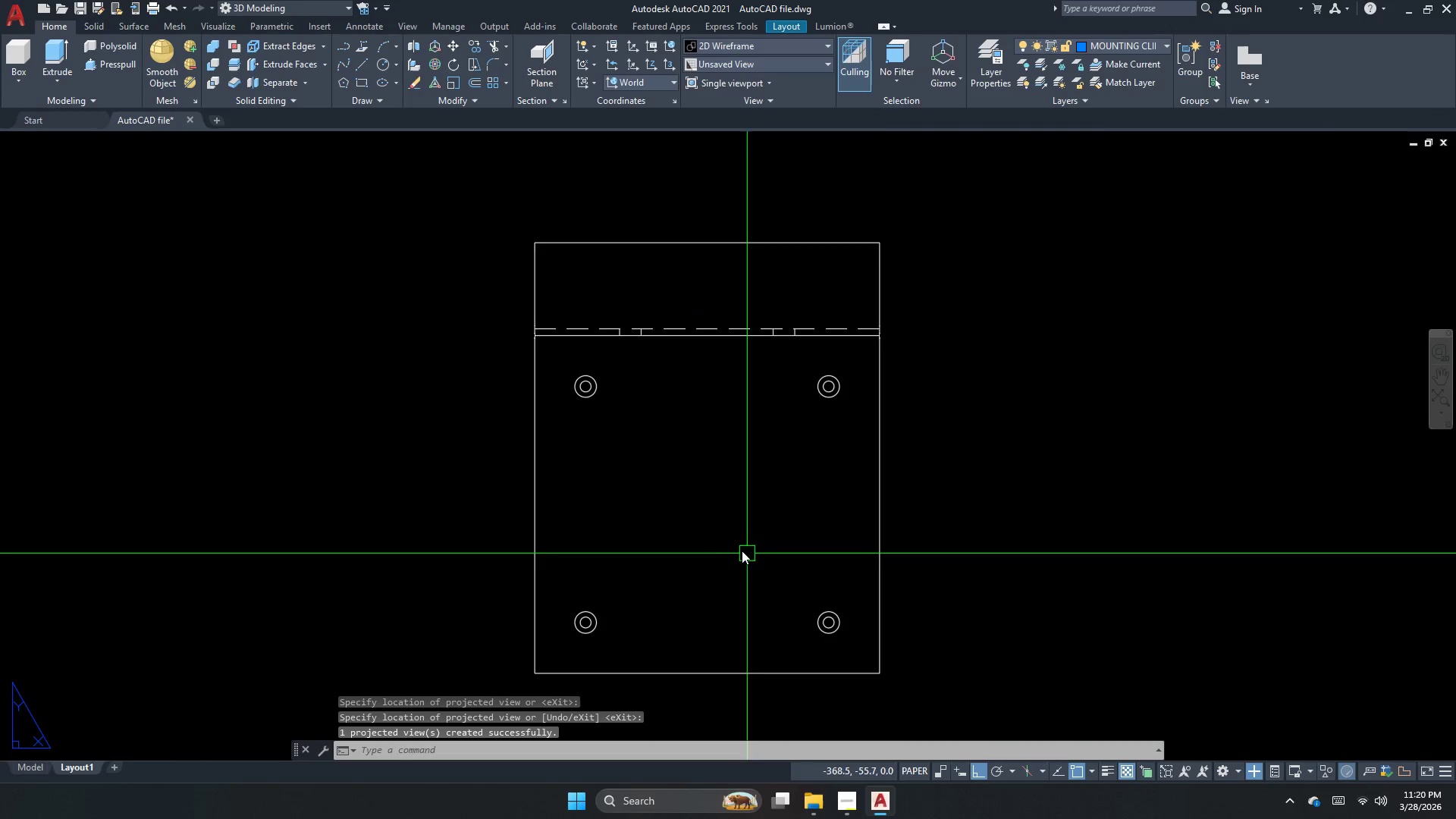 
scroll: coordinate [729, 543], scroll_direction: down, amount: 3.0
 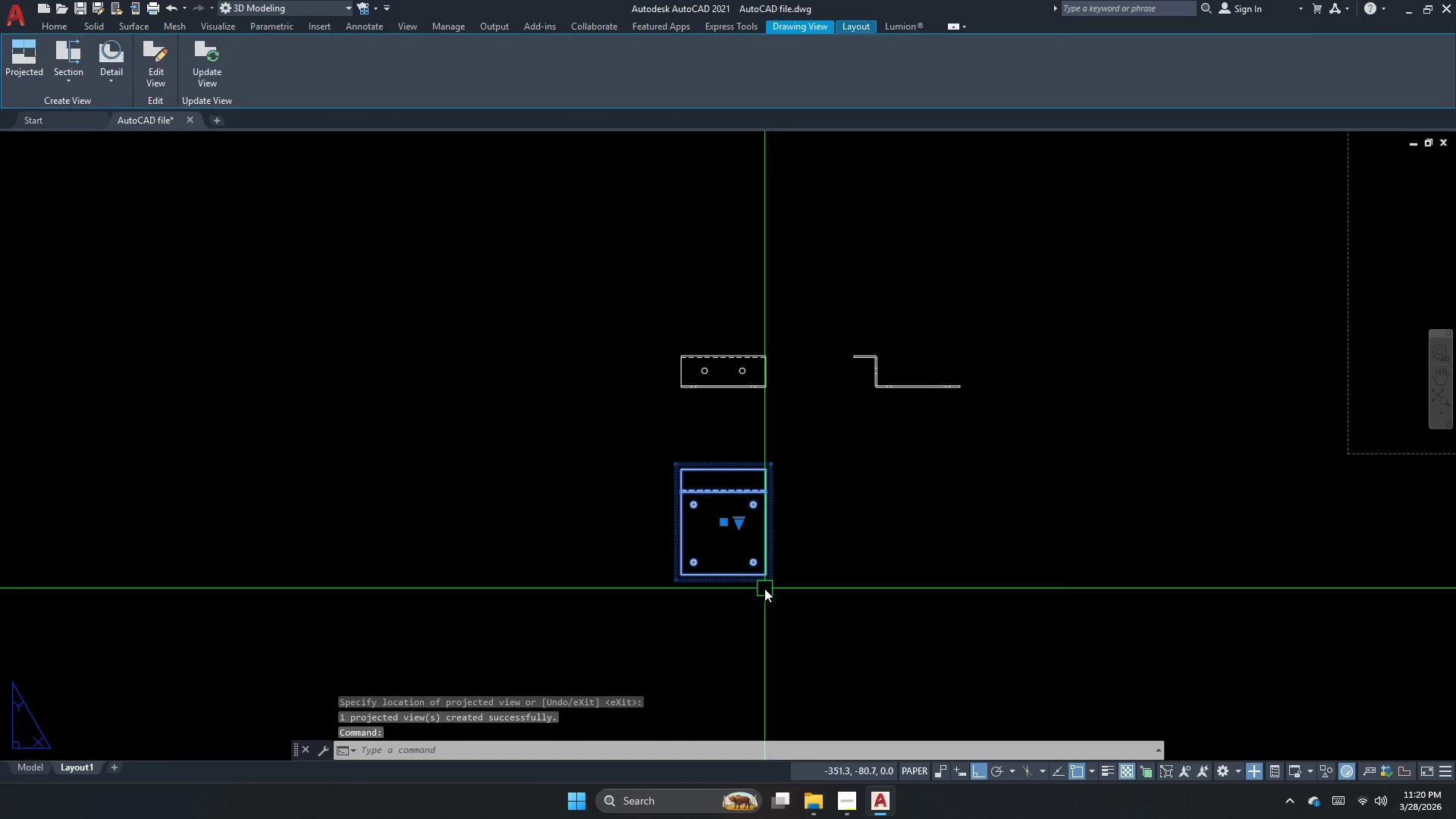 
key(M)
 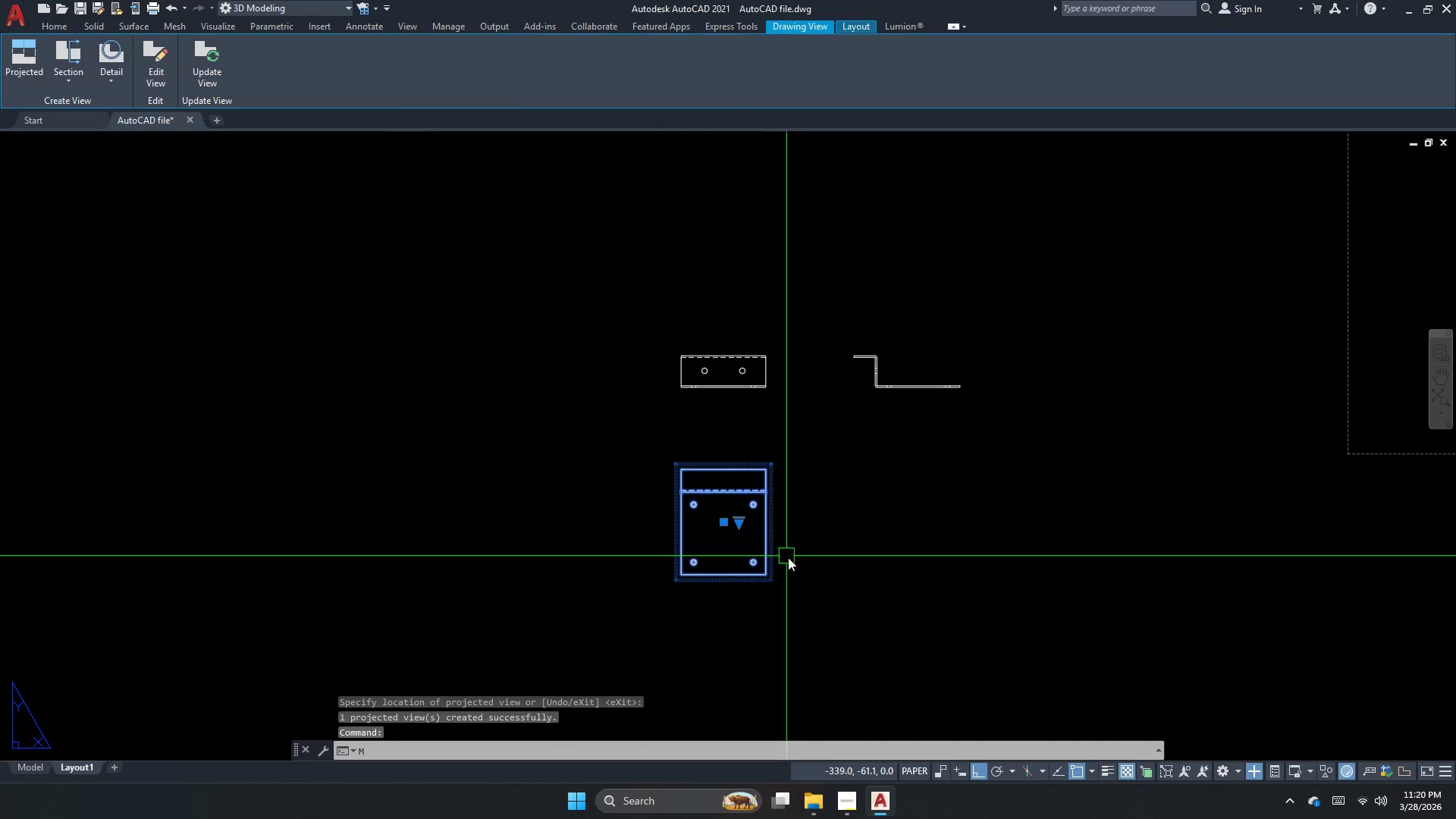 
key(Space)
 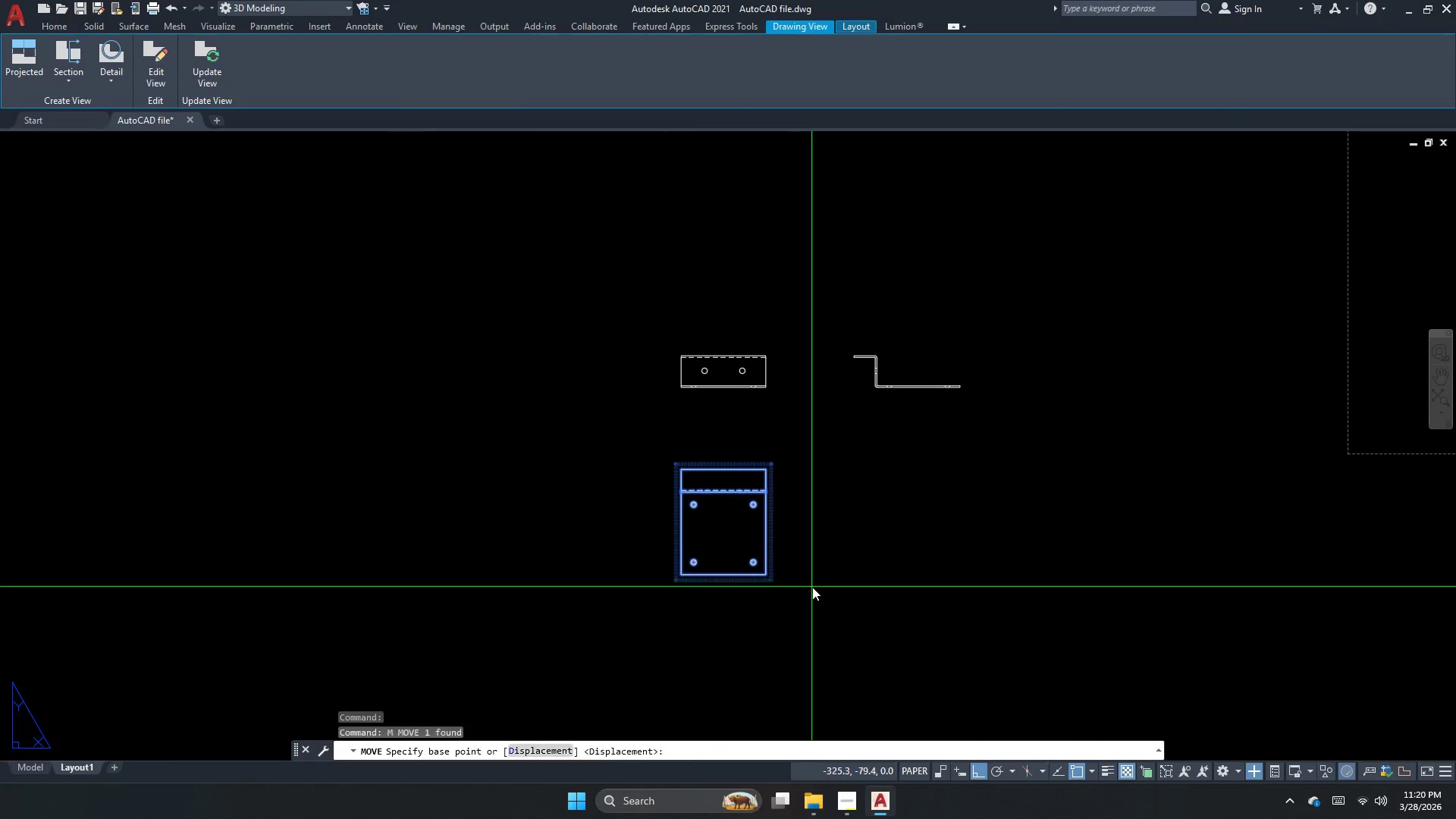 
left_click_drag(start_coordinate=[812, 587], to_coordinate=[812, 538])
 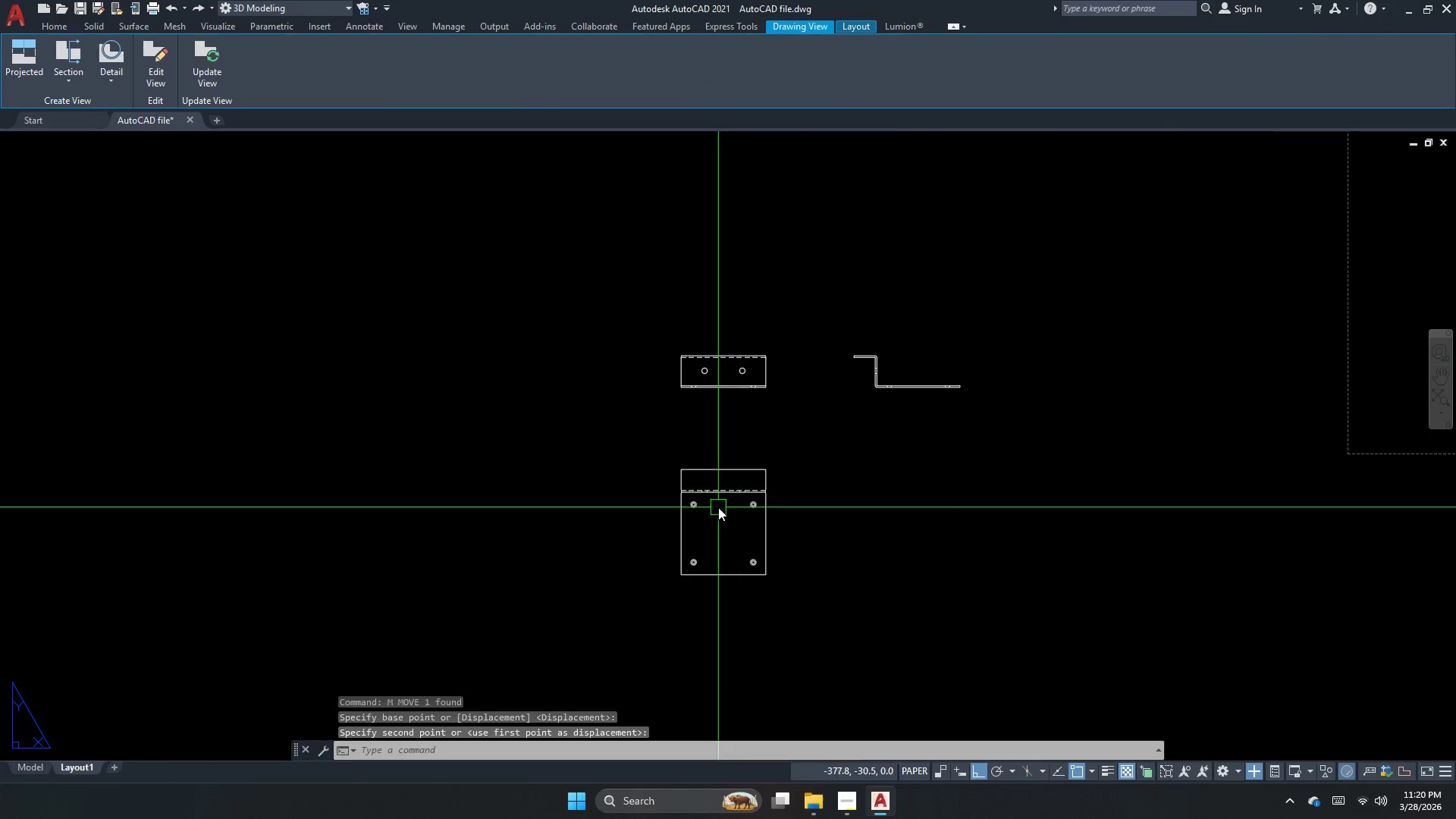 
key(Escape)
 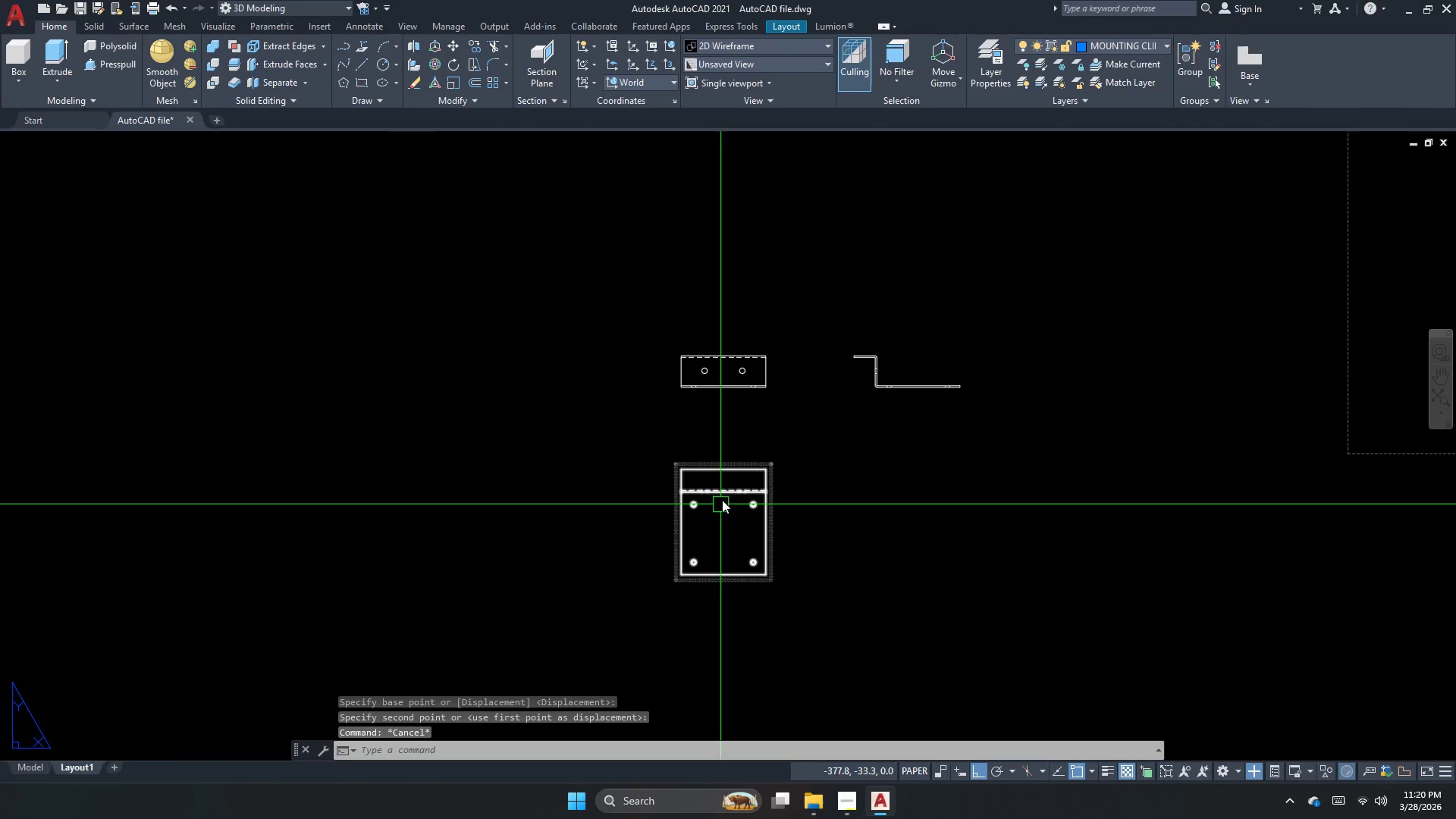 
left_click([735, 485])
 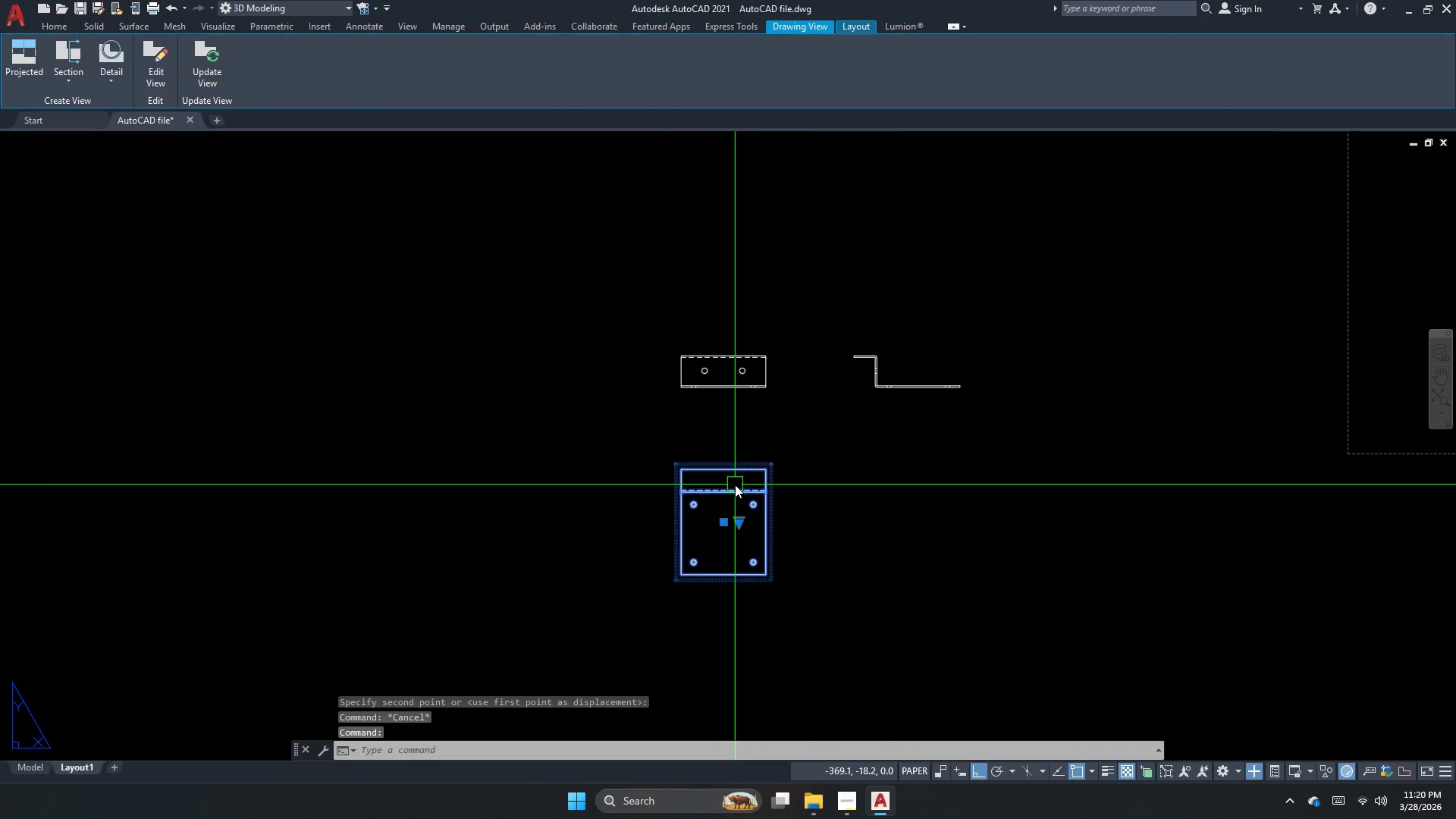 
key(M)
 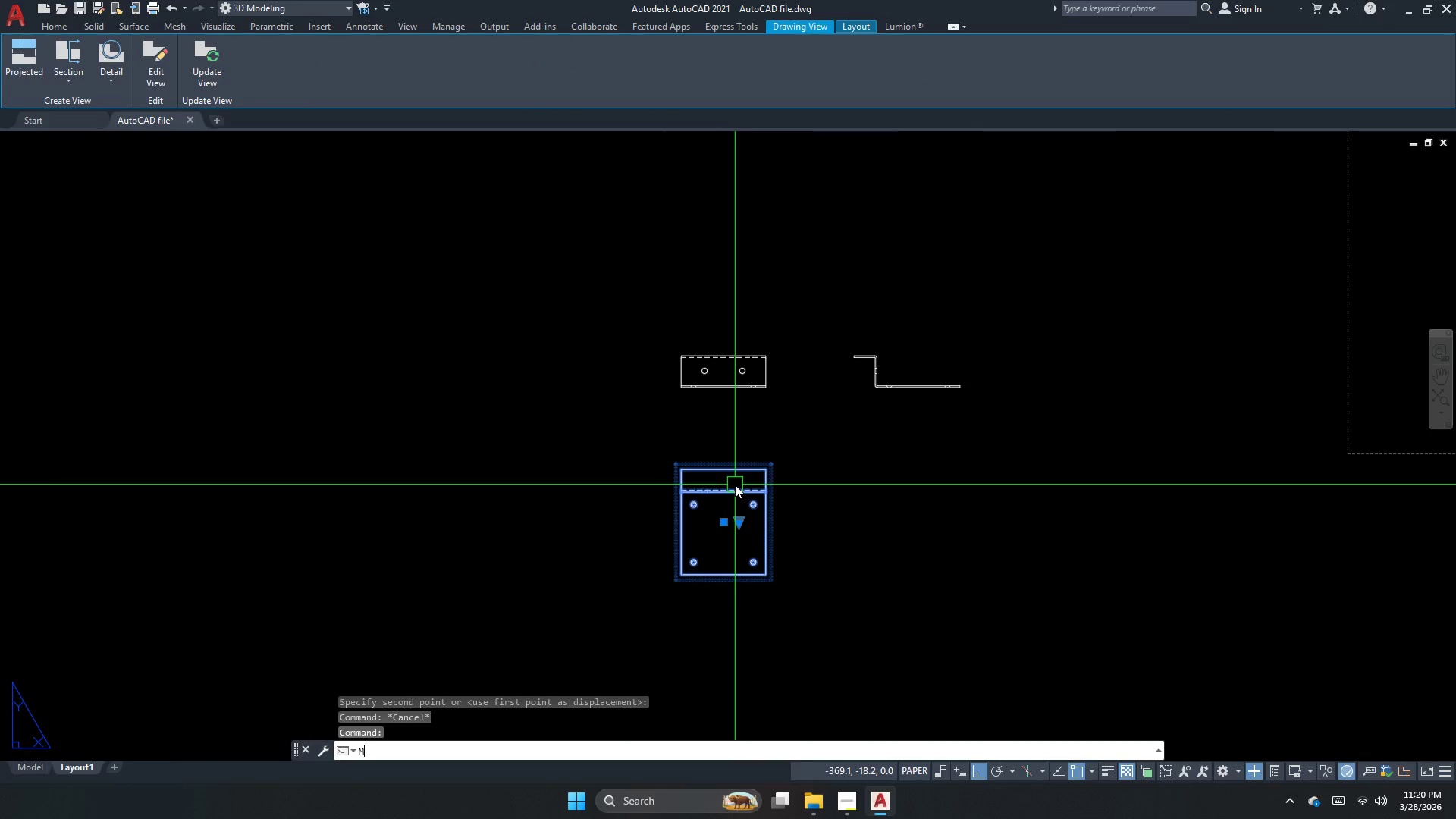 
key(Space)
 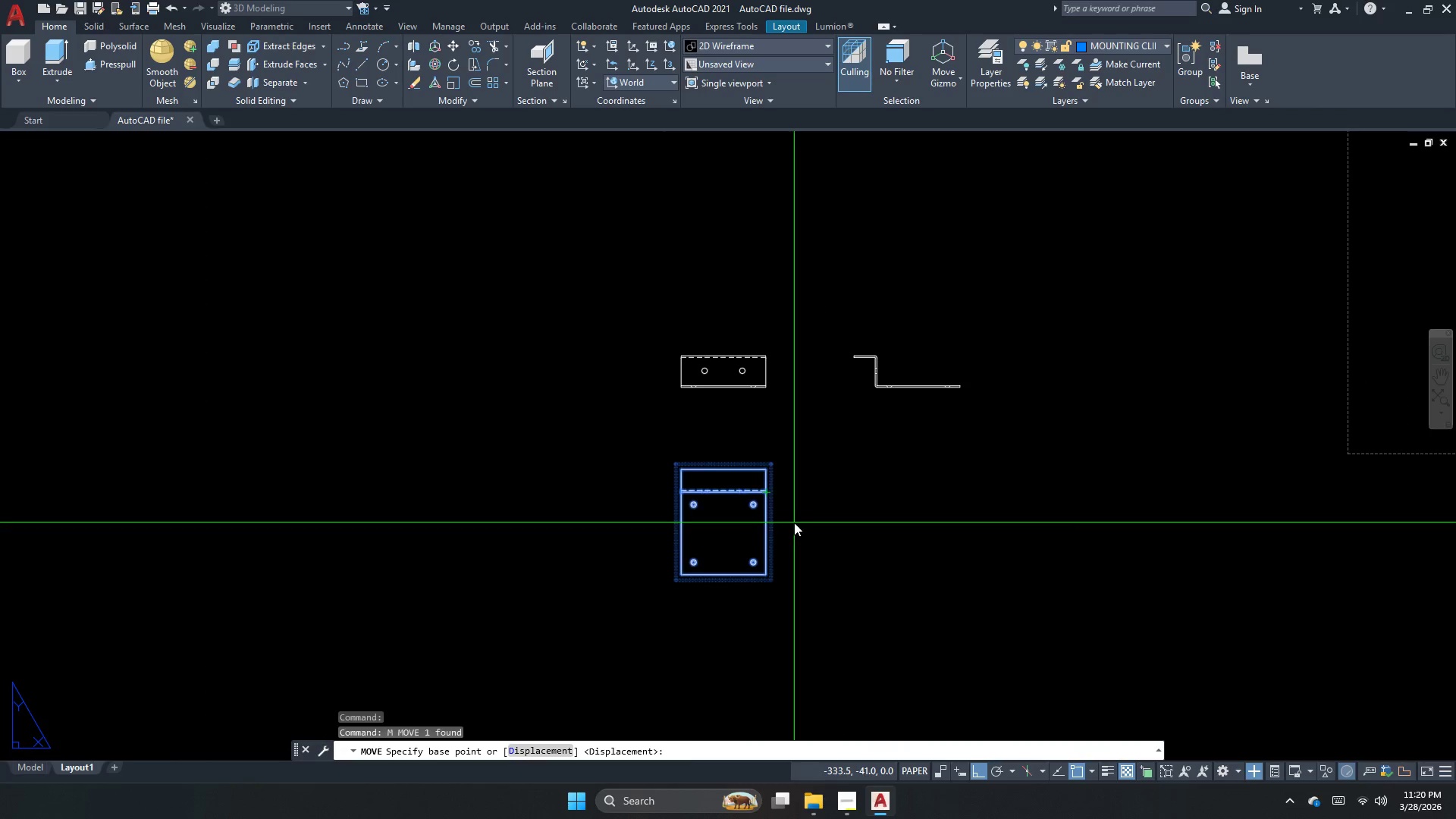 
left_click_drag(start_coordinate=[794, 519], to_coordinate=[794, 438])
 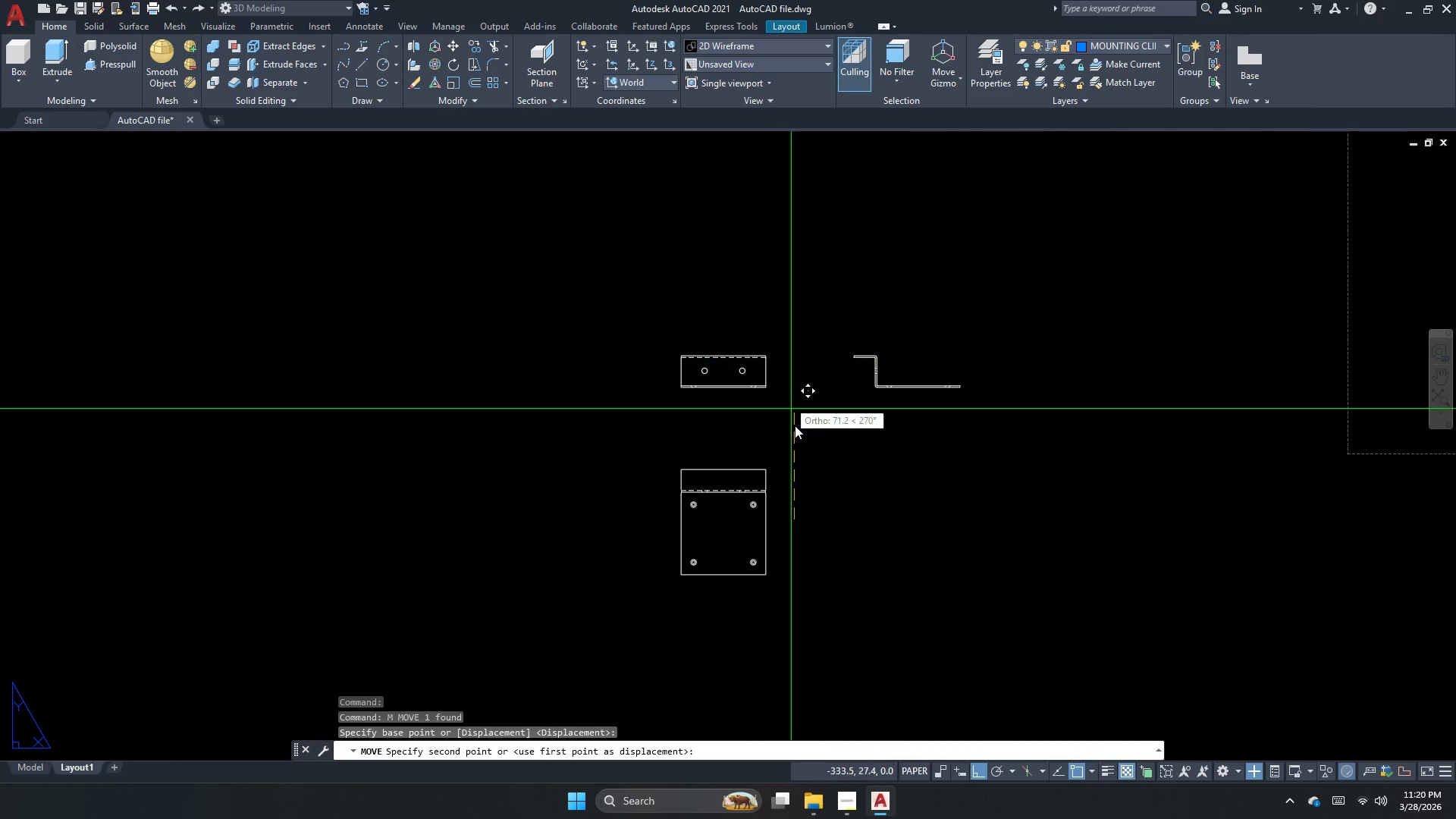 
key(Escape)
 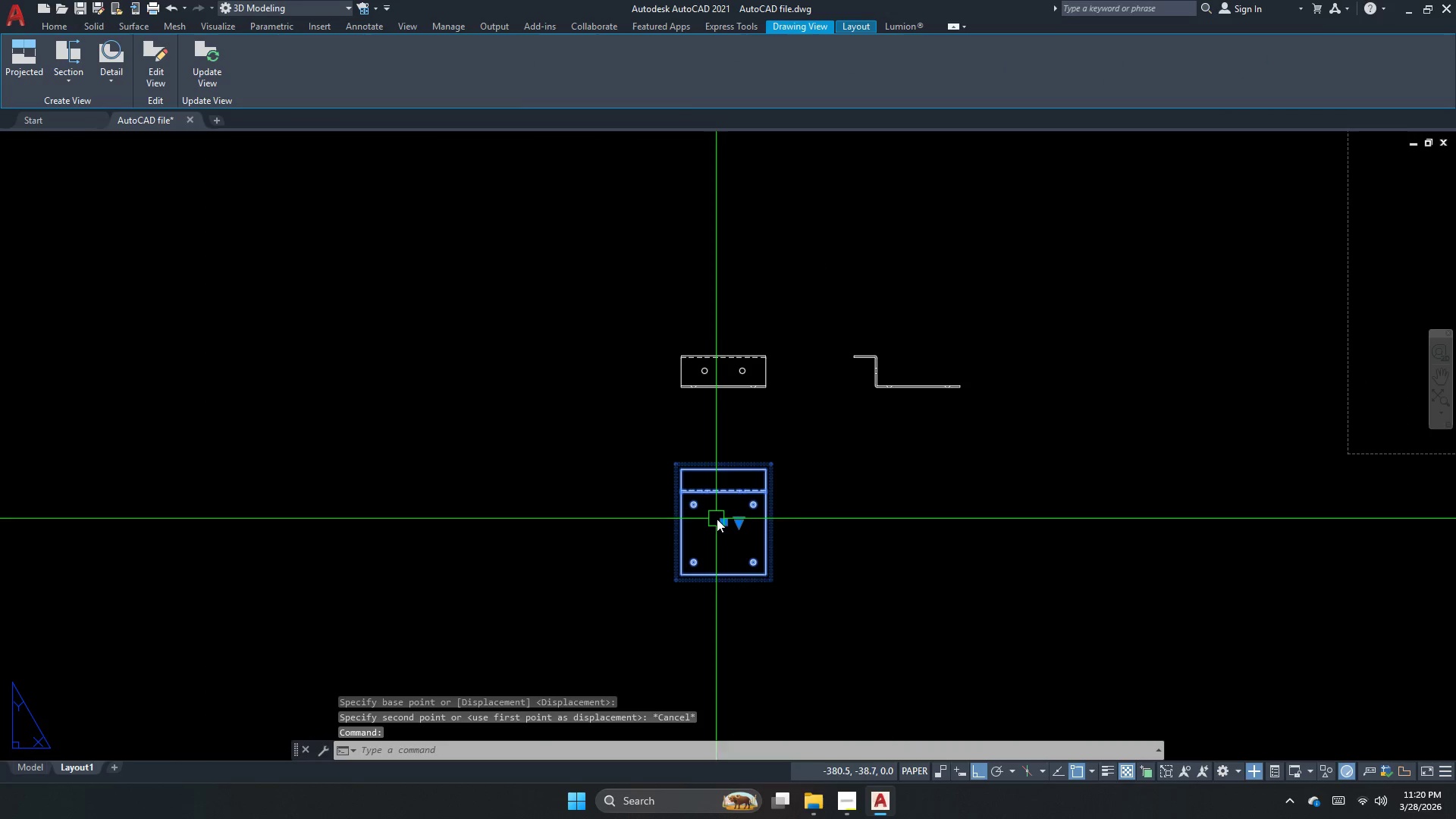 
left_click_drag(start_coordinate=[720, 528], to_coordinate=[724, 521])
 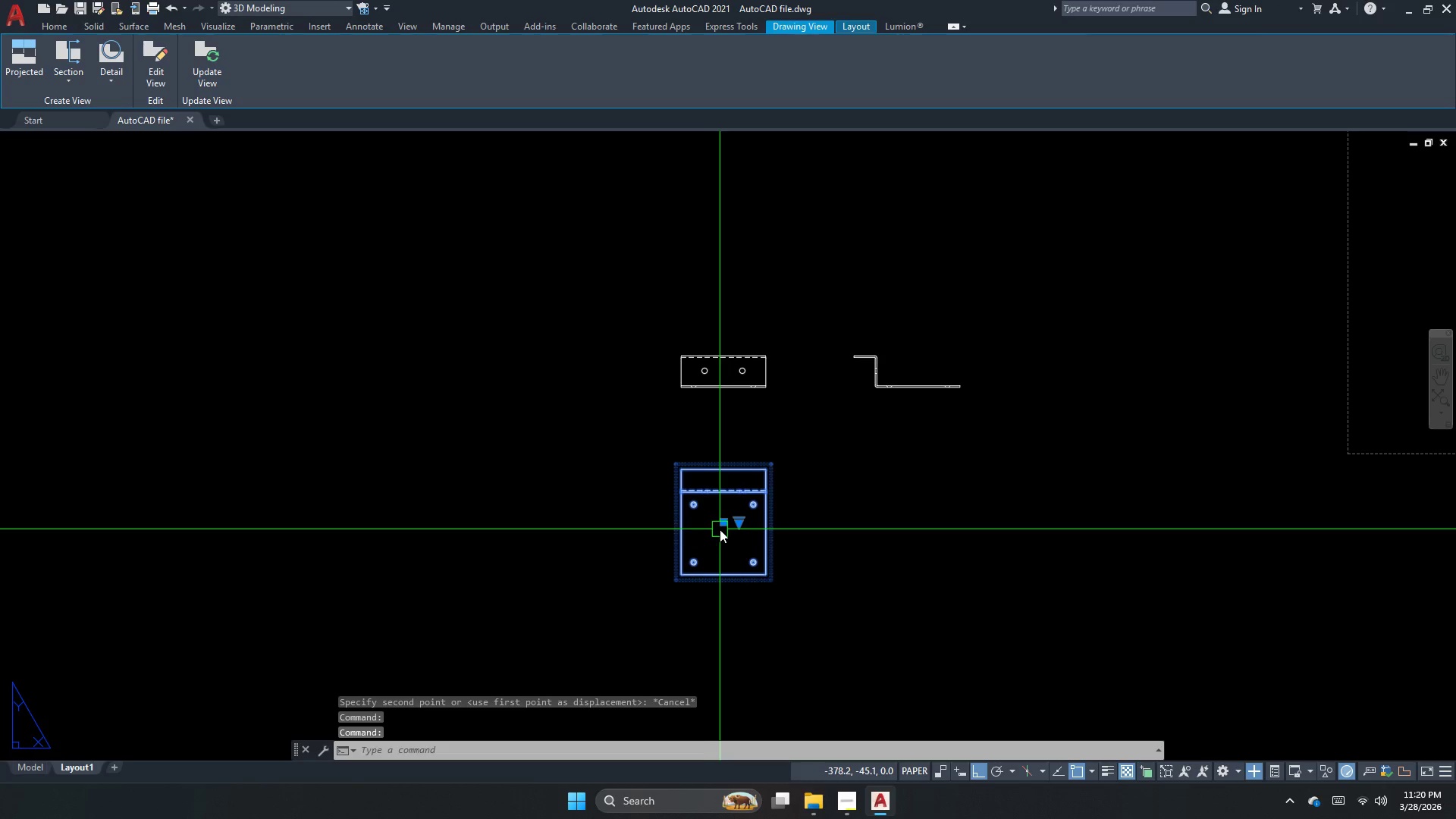 
left_click_drag(start_coordinate=[726, 522], to_coordinate=[726, 456])
 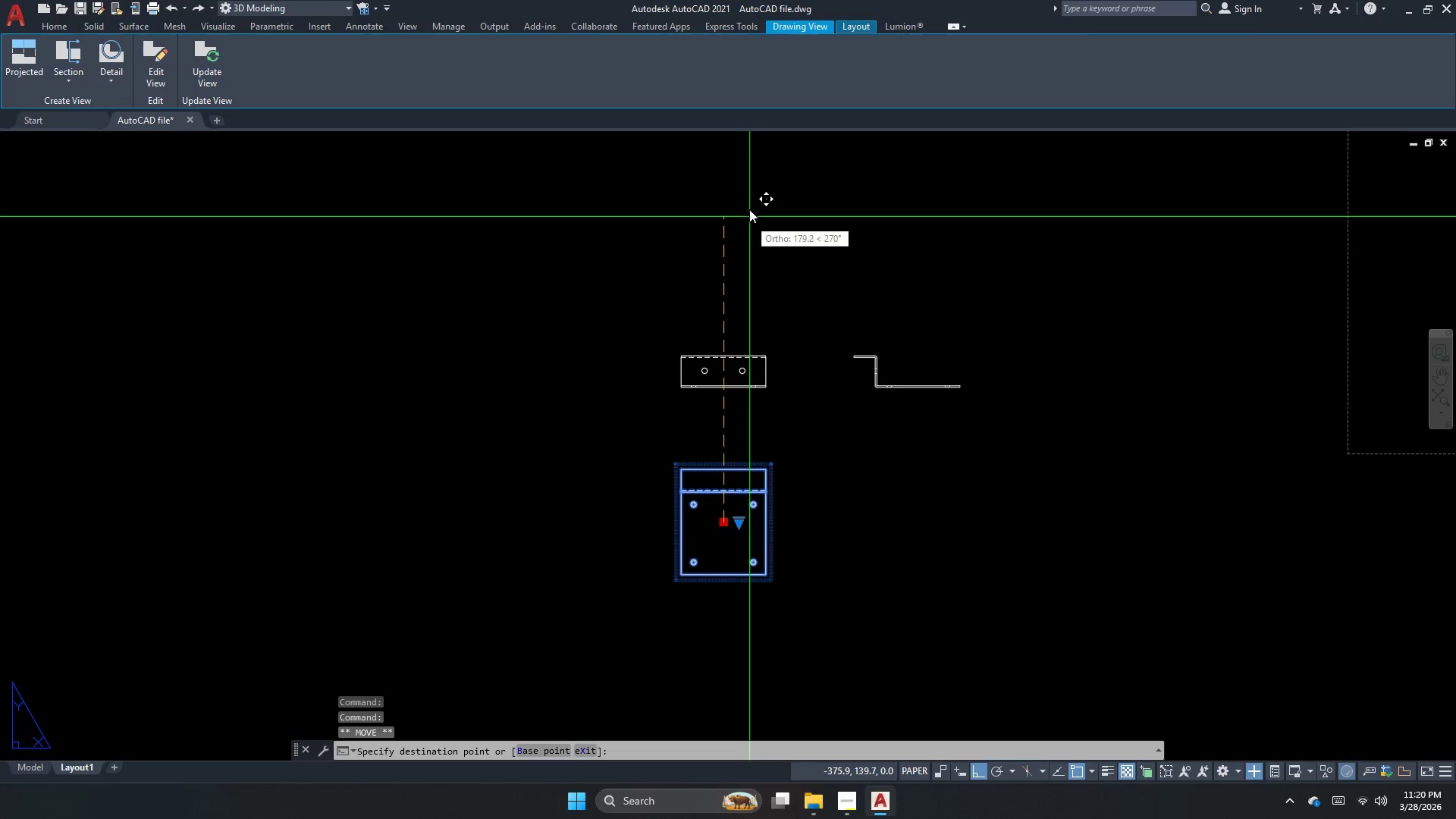 
left_click([749, 200])
 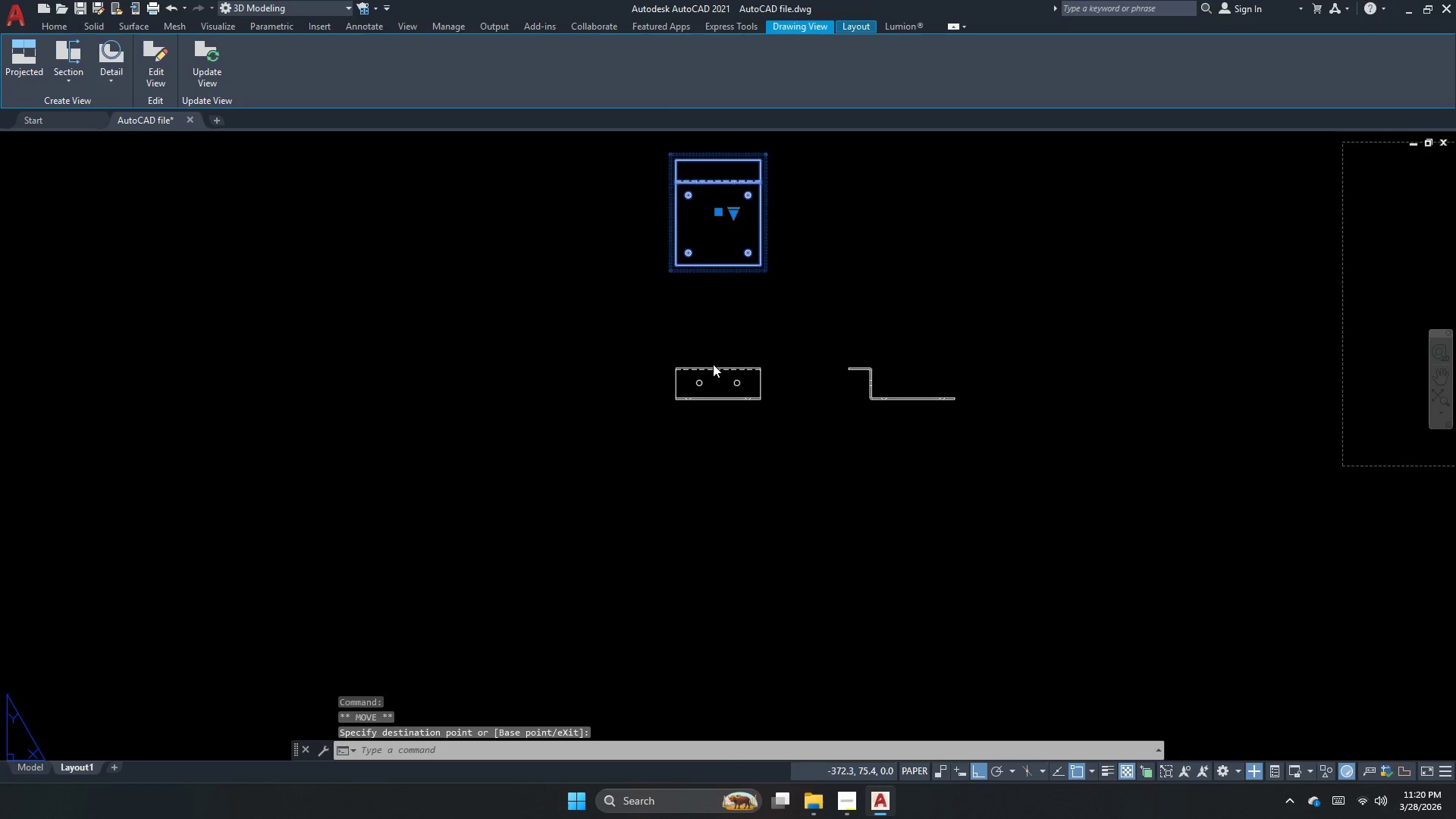 
key(Escape)
 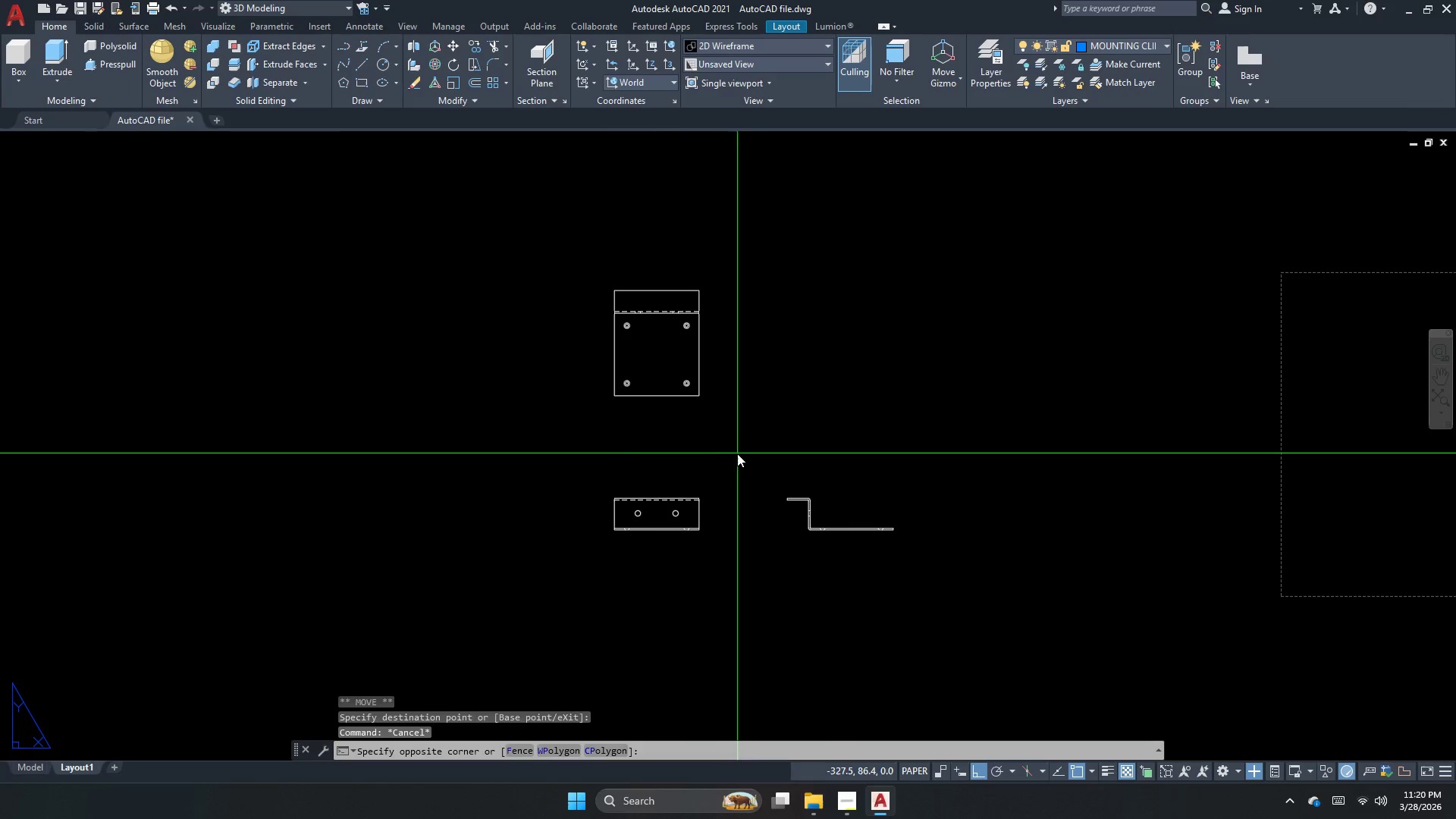 
left_click_drag(start_coordinate=[737, 453], to_coordinate=[718, 428])
 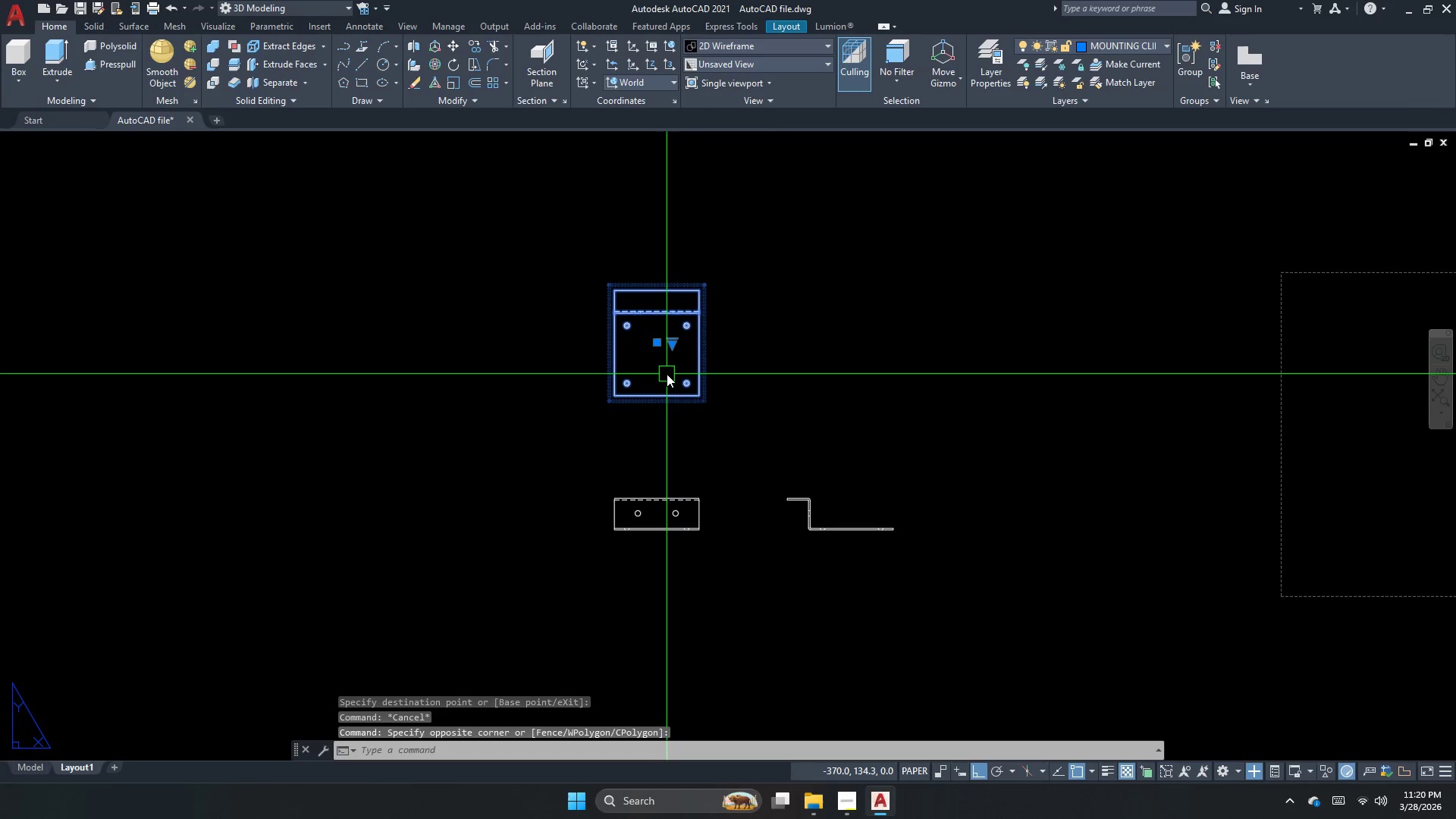 
double_click([667, 374])
 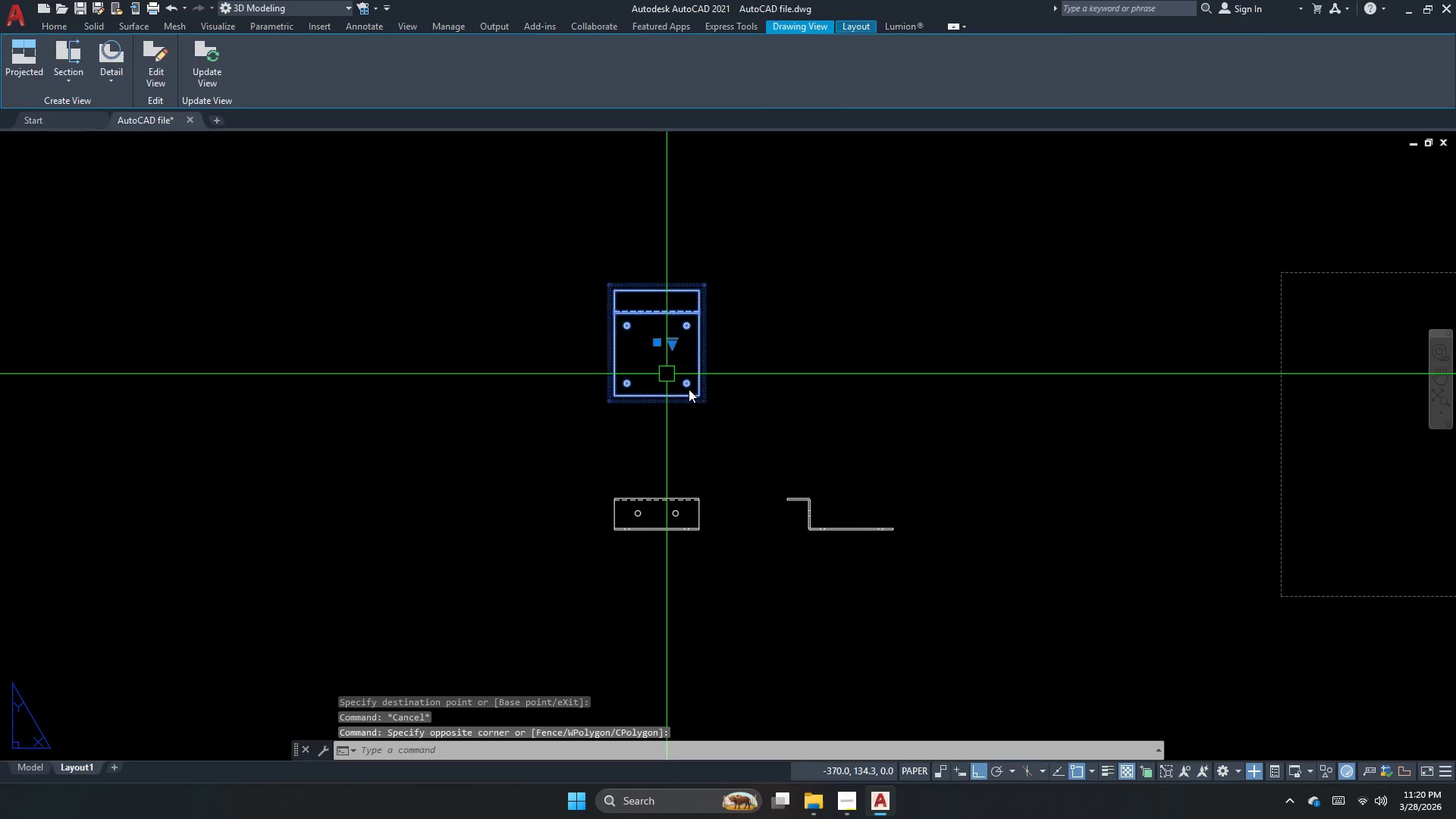 
key(Escape)
 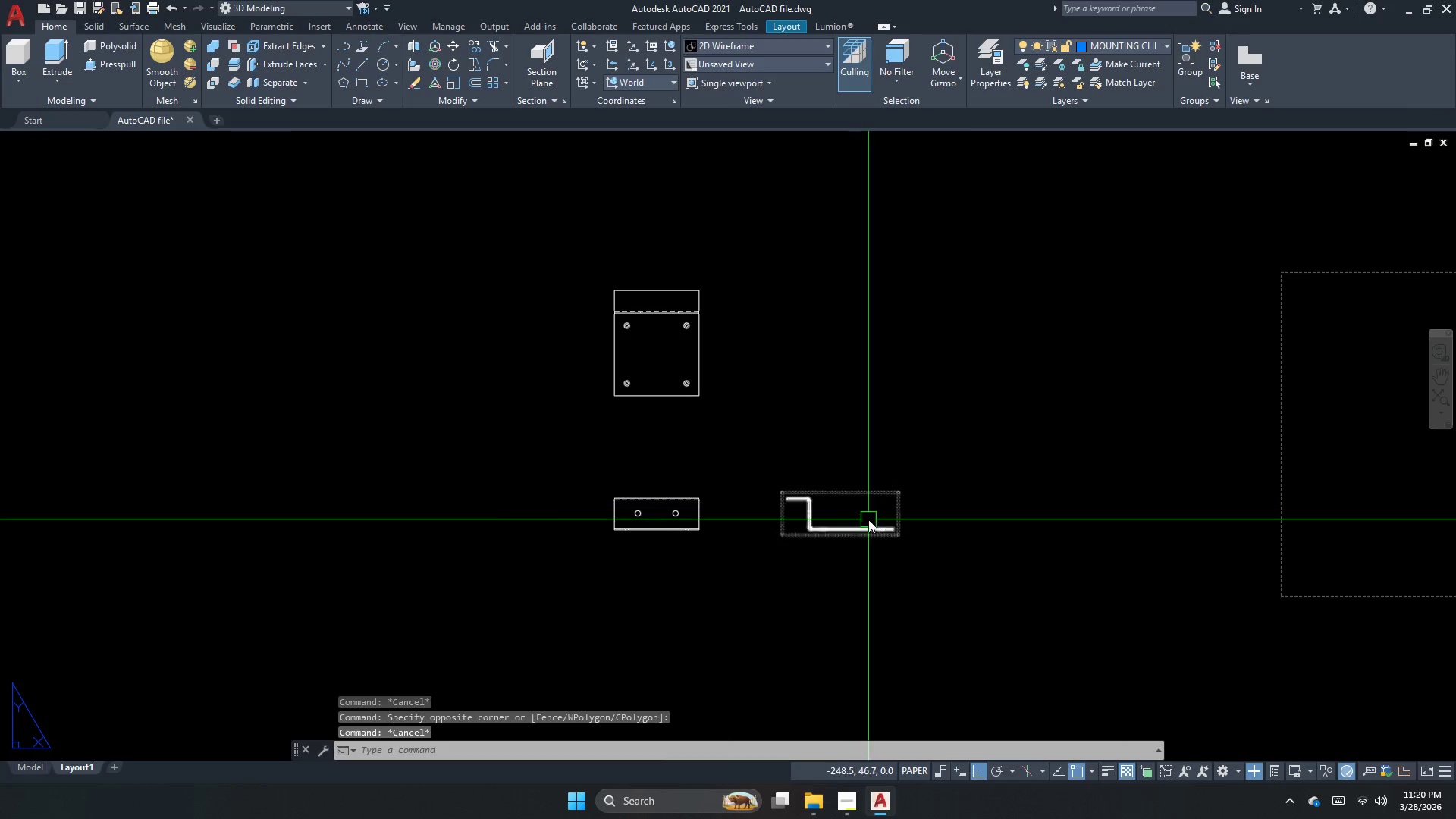 
left_click_drag(start_coordinate=[920, 591], to_coordinate=[878, 552])
 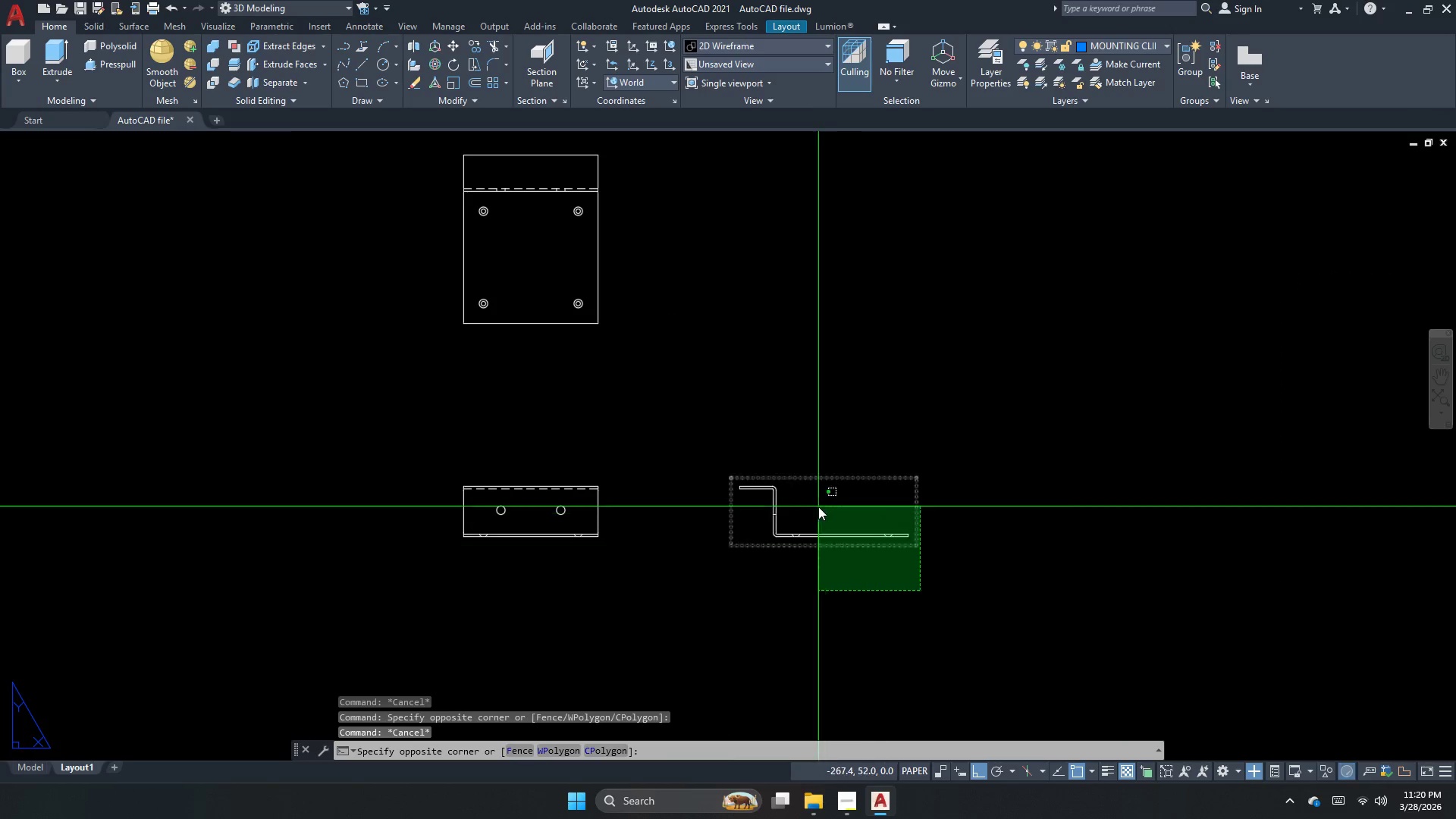 
scroll: coordinate [868, 519], scroll_direction: up, amount: 1.0
 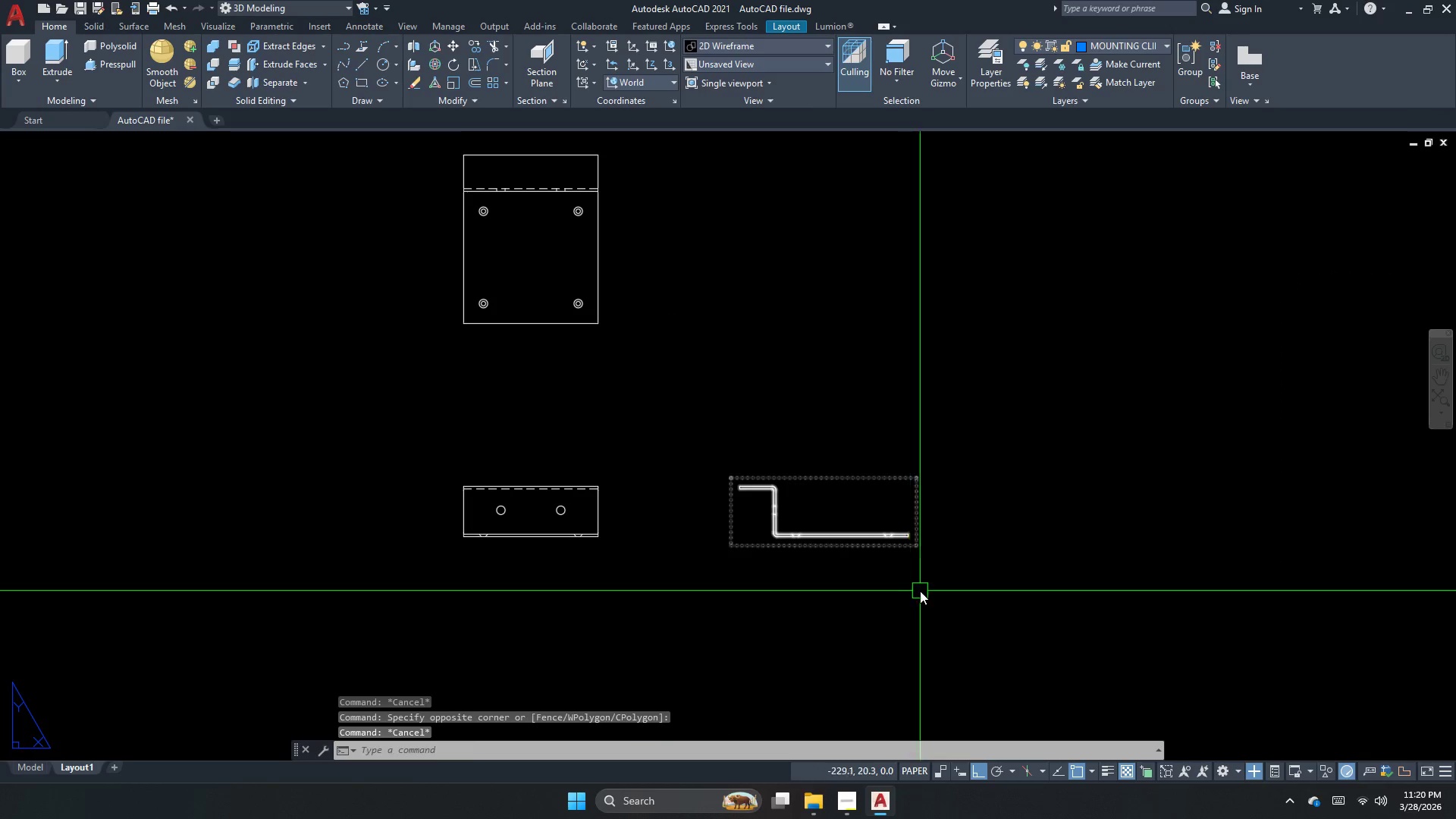 
double_click([818, 507])
 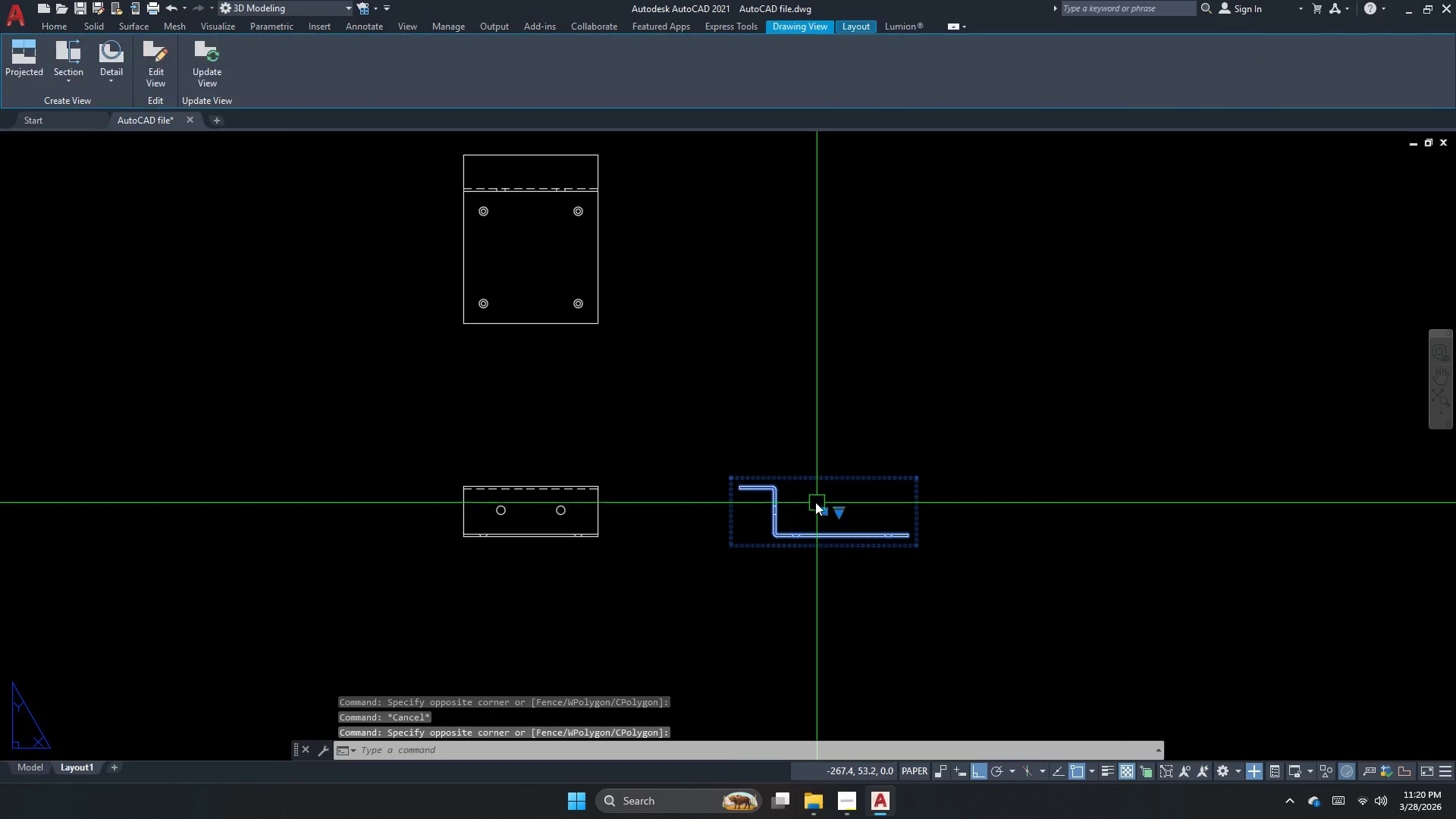 
key(Escape)
 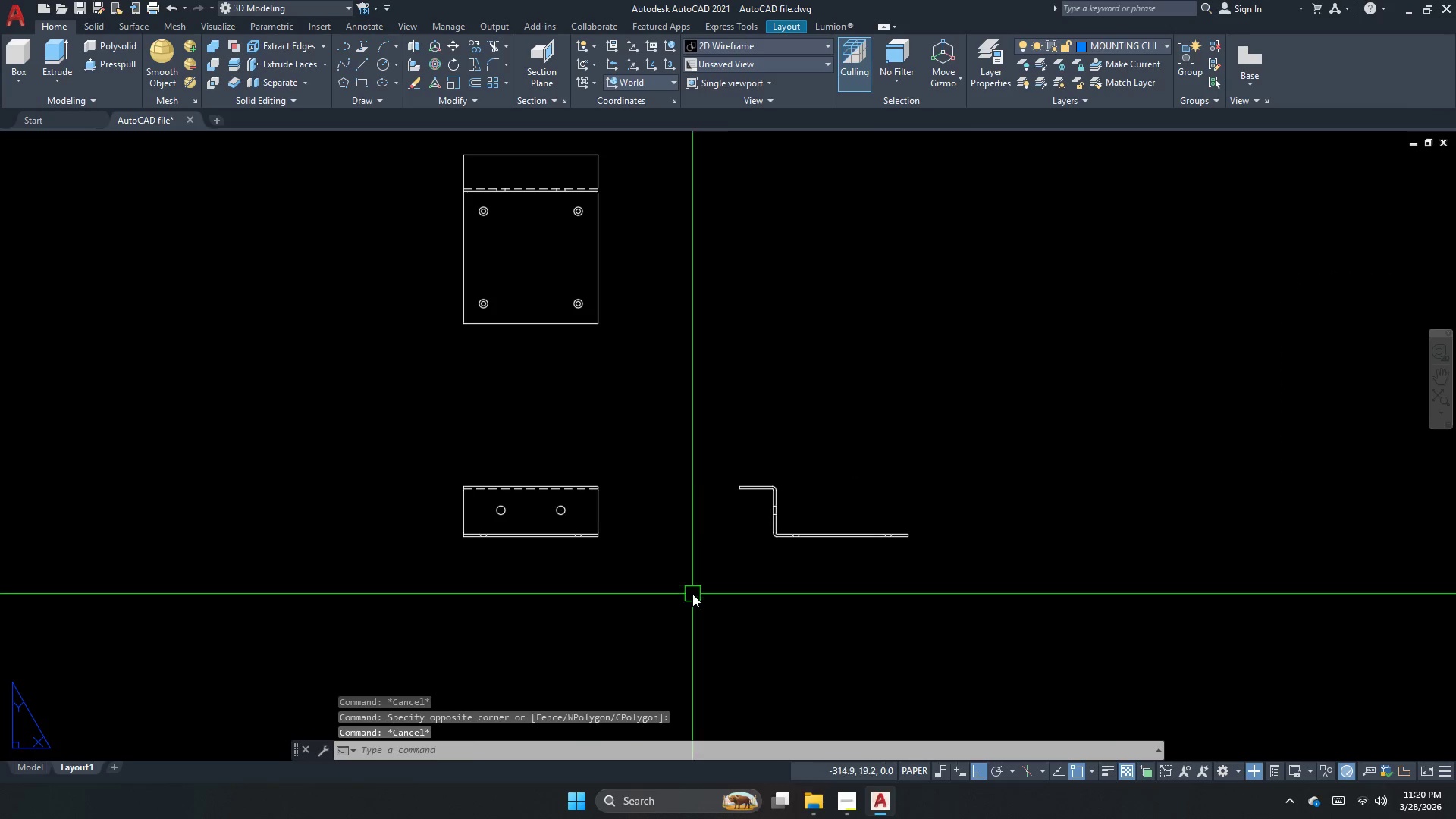 
left_click_drag(start_coordinate=[652, 592], to_coordinate=[481, 459])
 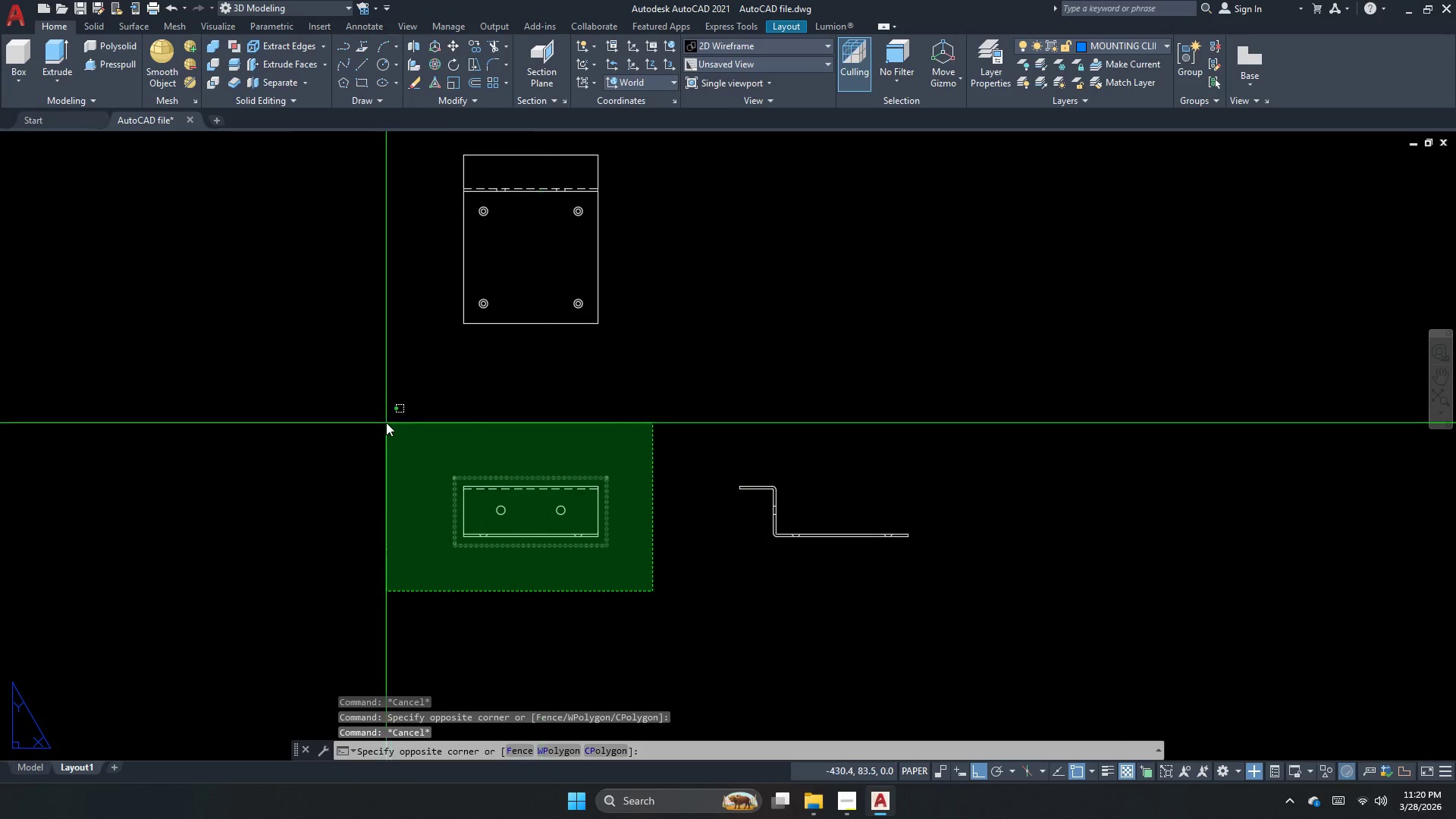 
left_click_drag(start_coordinate=[386, 422], to_coordinate=[425, 418])
 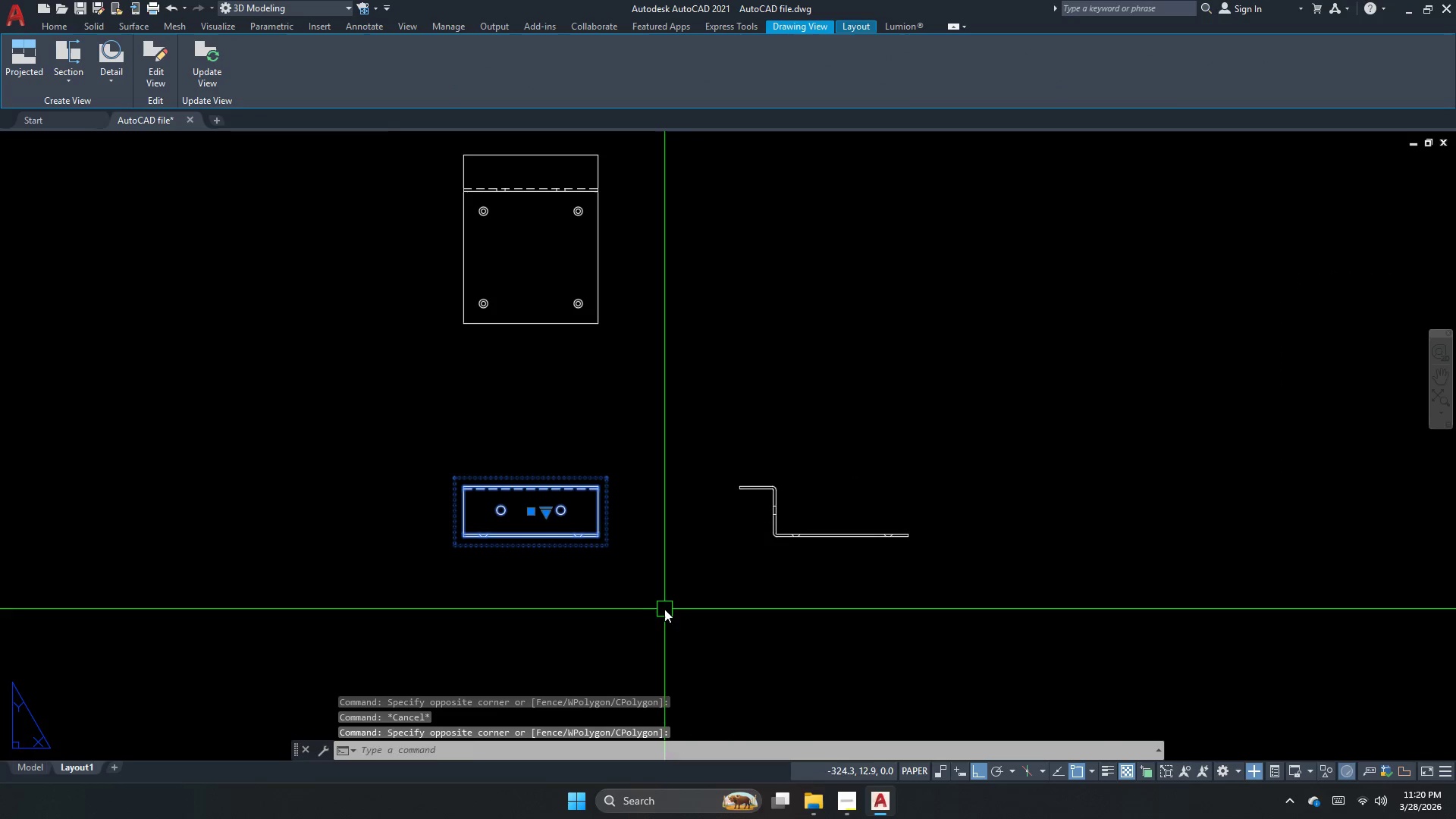 
left_click_drag(start_coordinate=[658, 602], to_coordinate=[605, 514])
 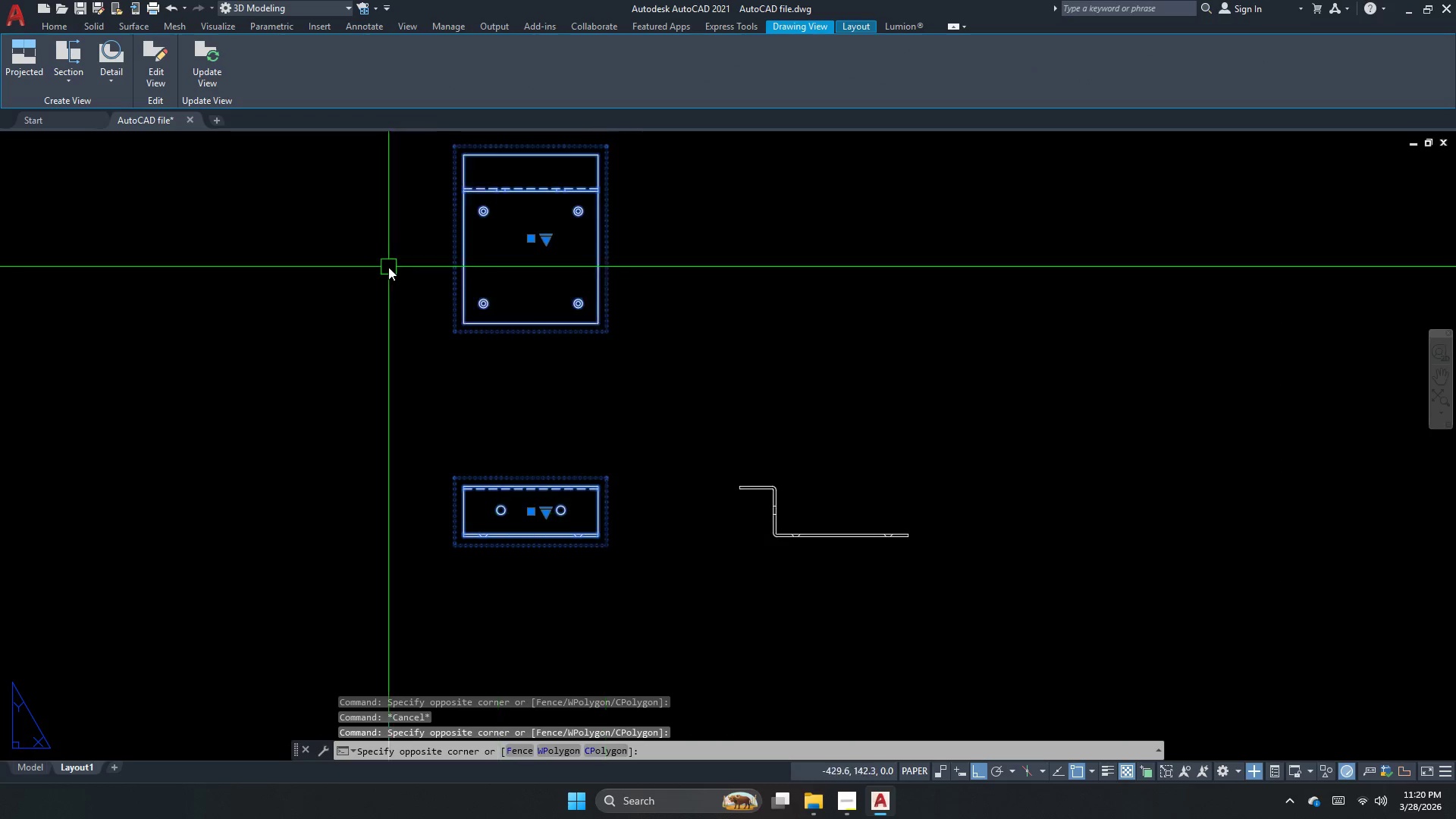 
left_click_drag(start_coordinate=[388, 267], to_coordinate=[408, 293])
 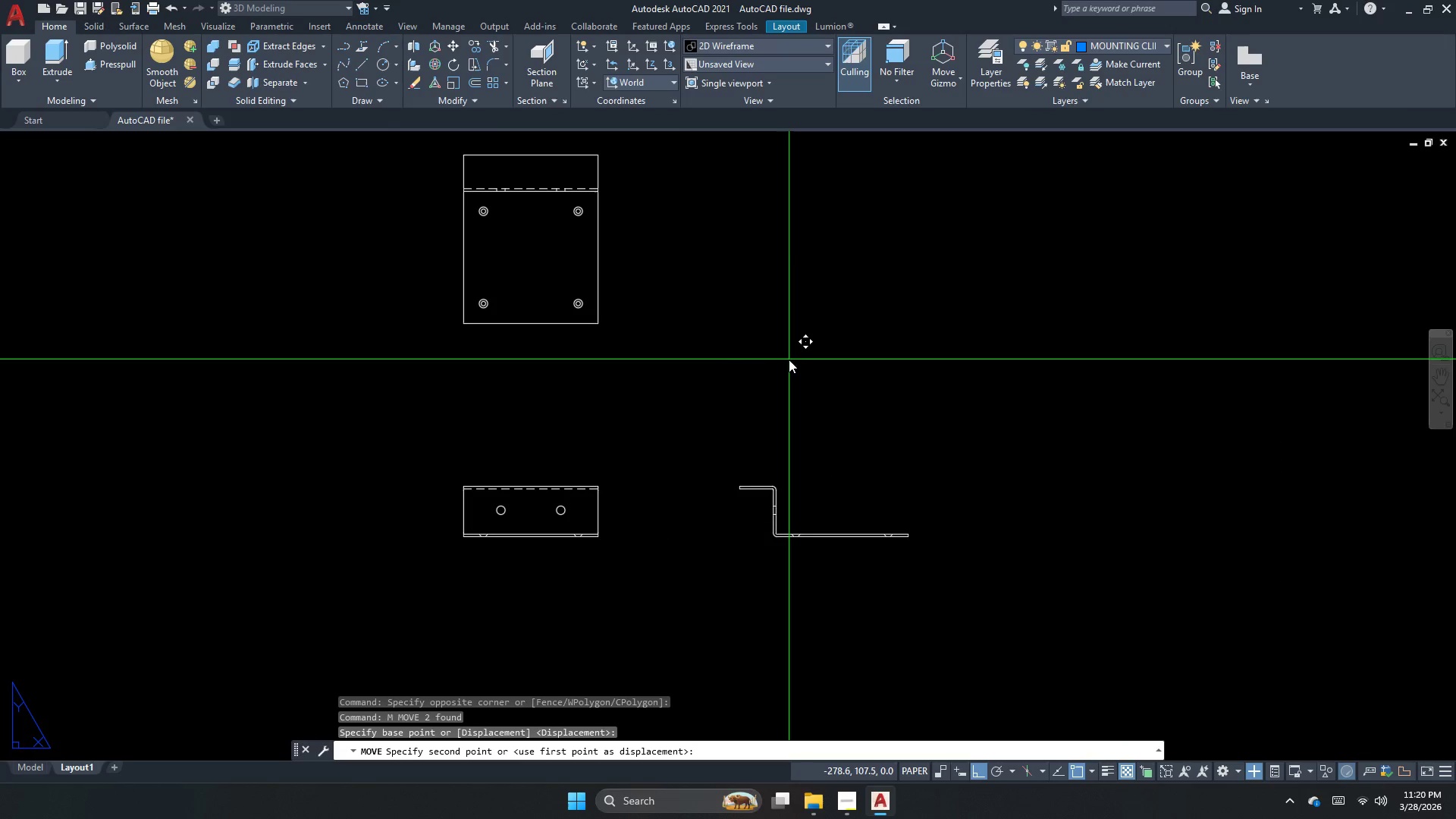 
key(M)
 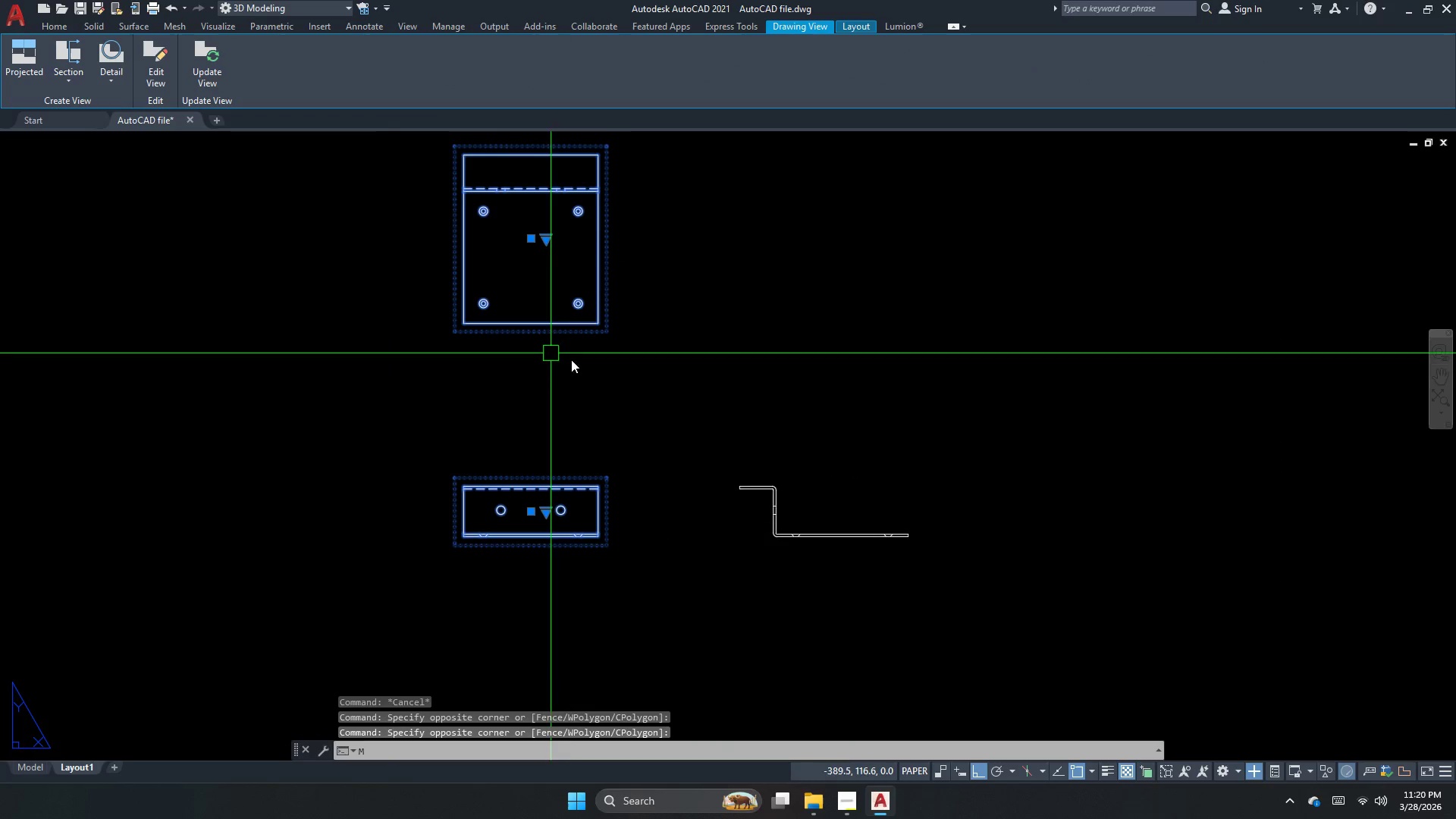 
key(Space)
 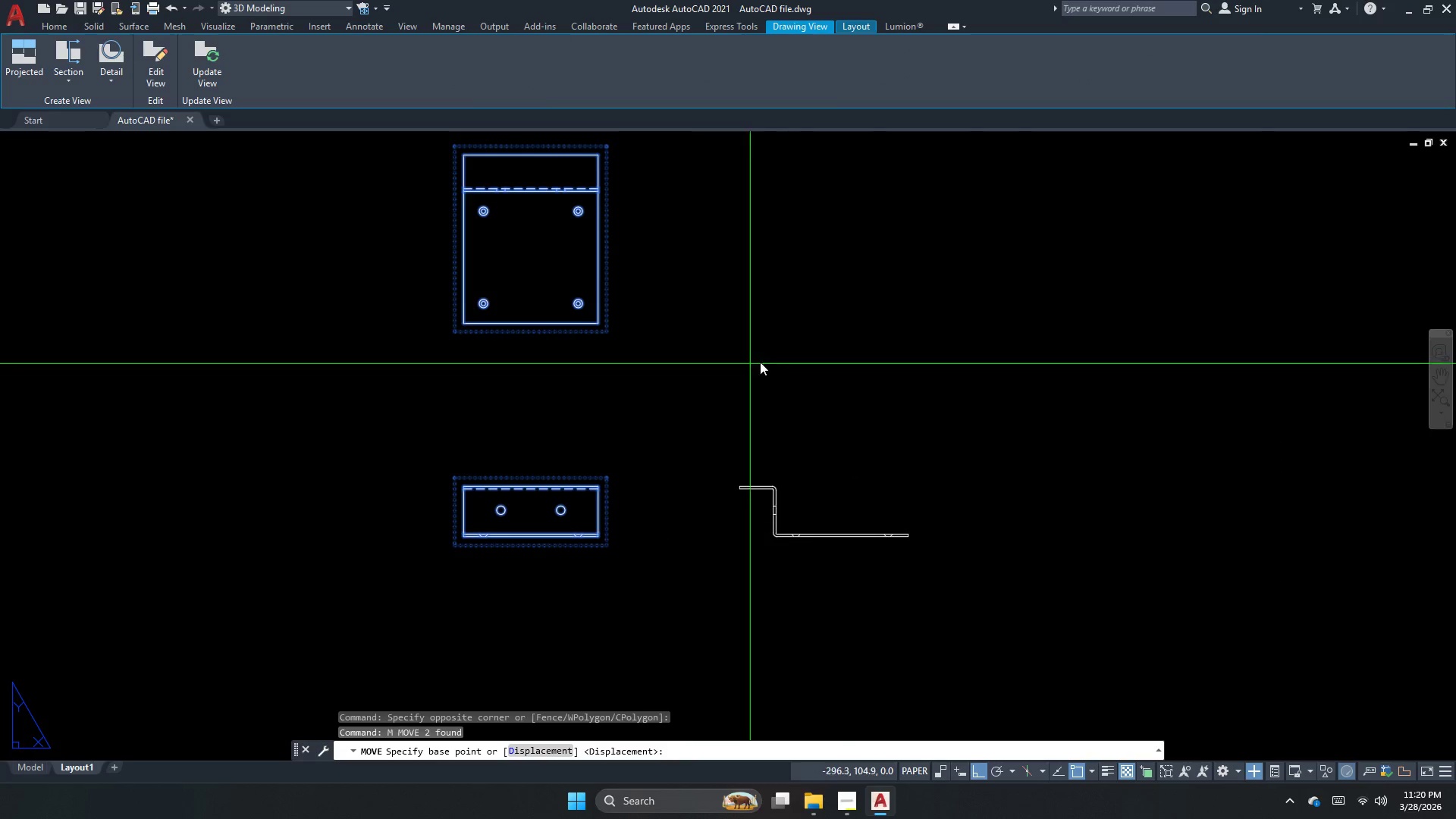 
left_click_drag(start_coordinate=[789, 359], to_coordinate=[777, 362])
 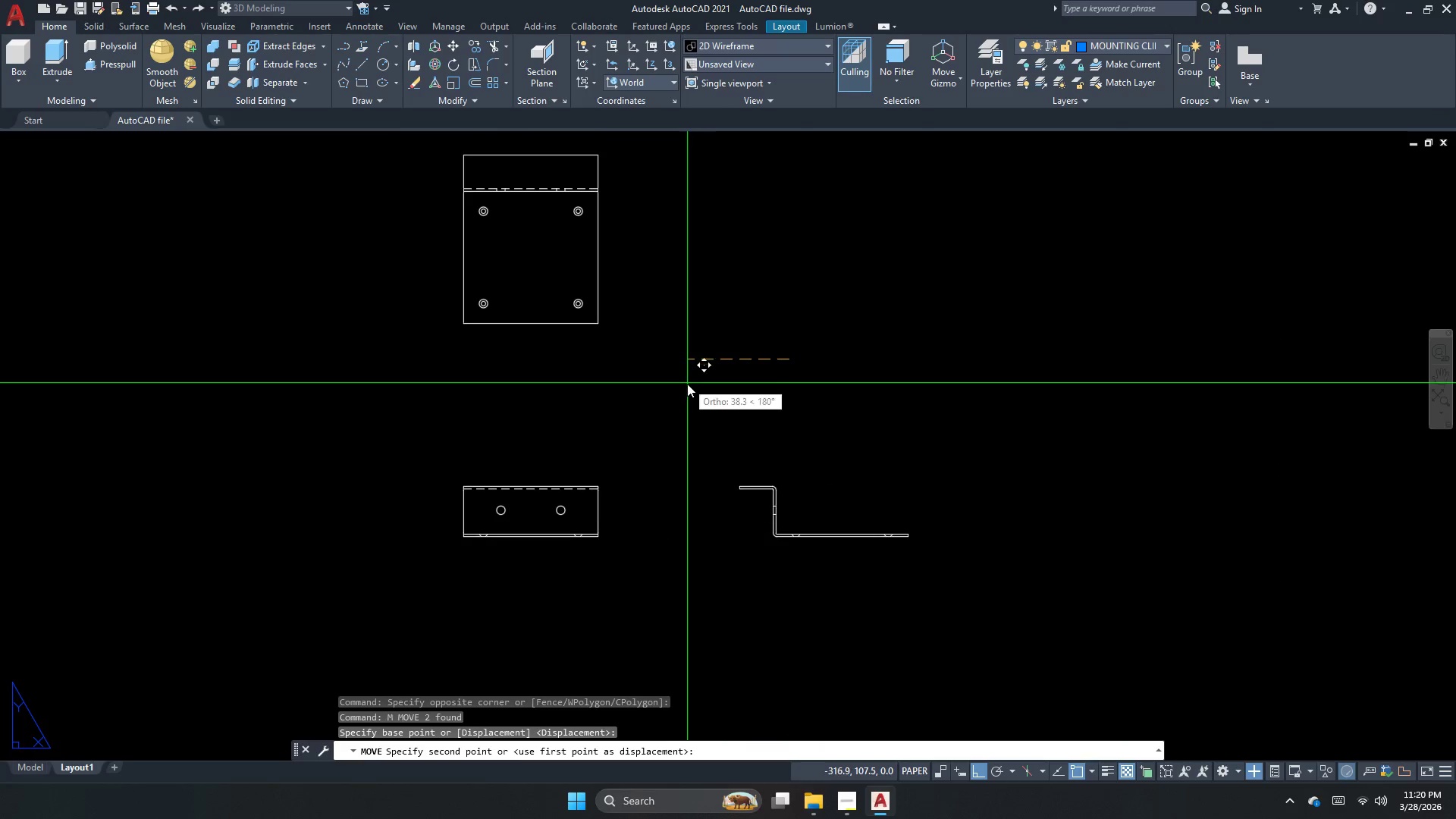 
left_click_drag(start_coordinate=[686, 387], to_coordinate=[673, 397])
 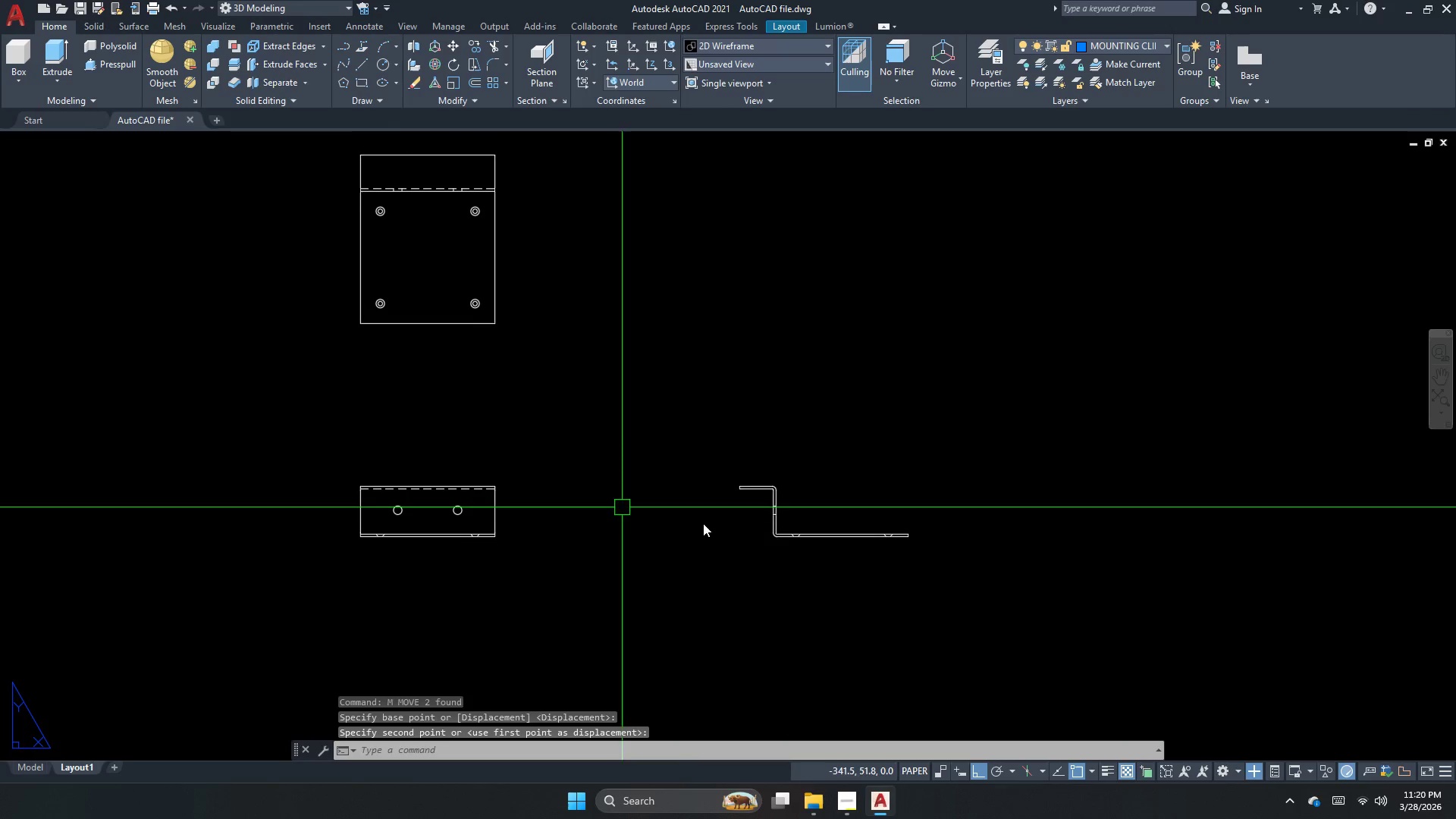 
left_click_drag(start_coordinate=[1039, 610], to_coordinate=[930, 537])
 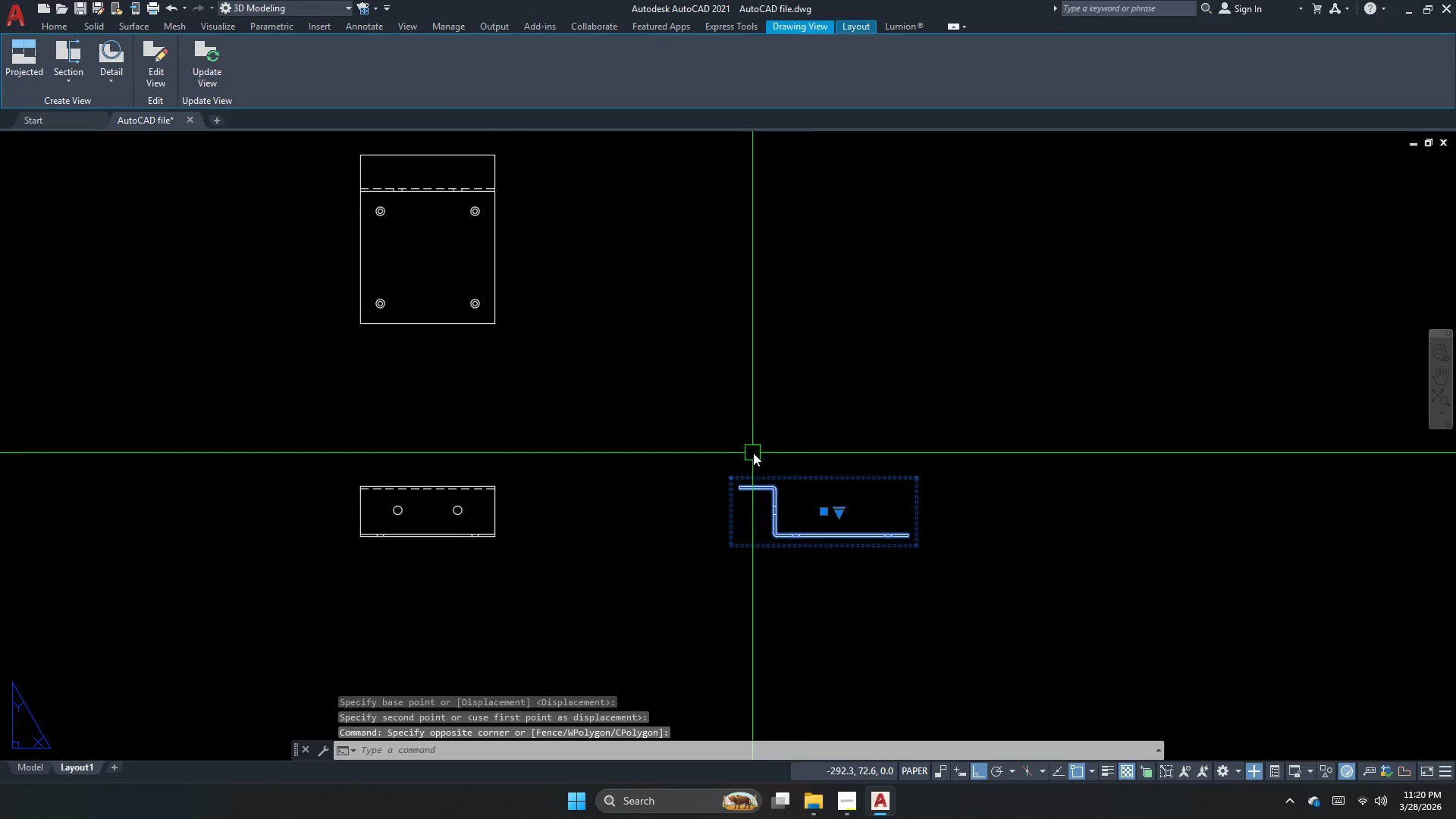 
key(Space)
 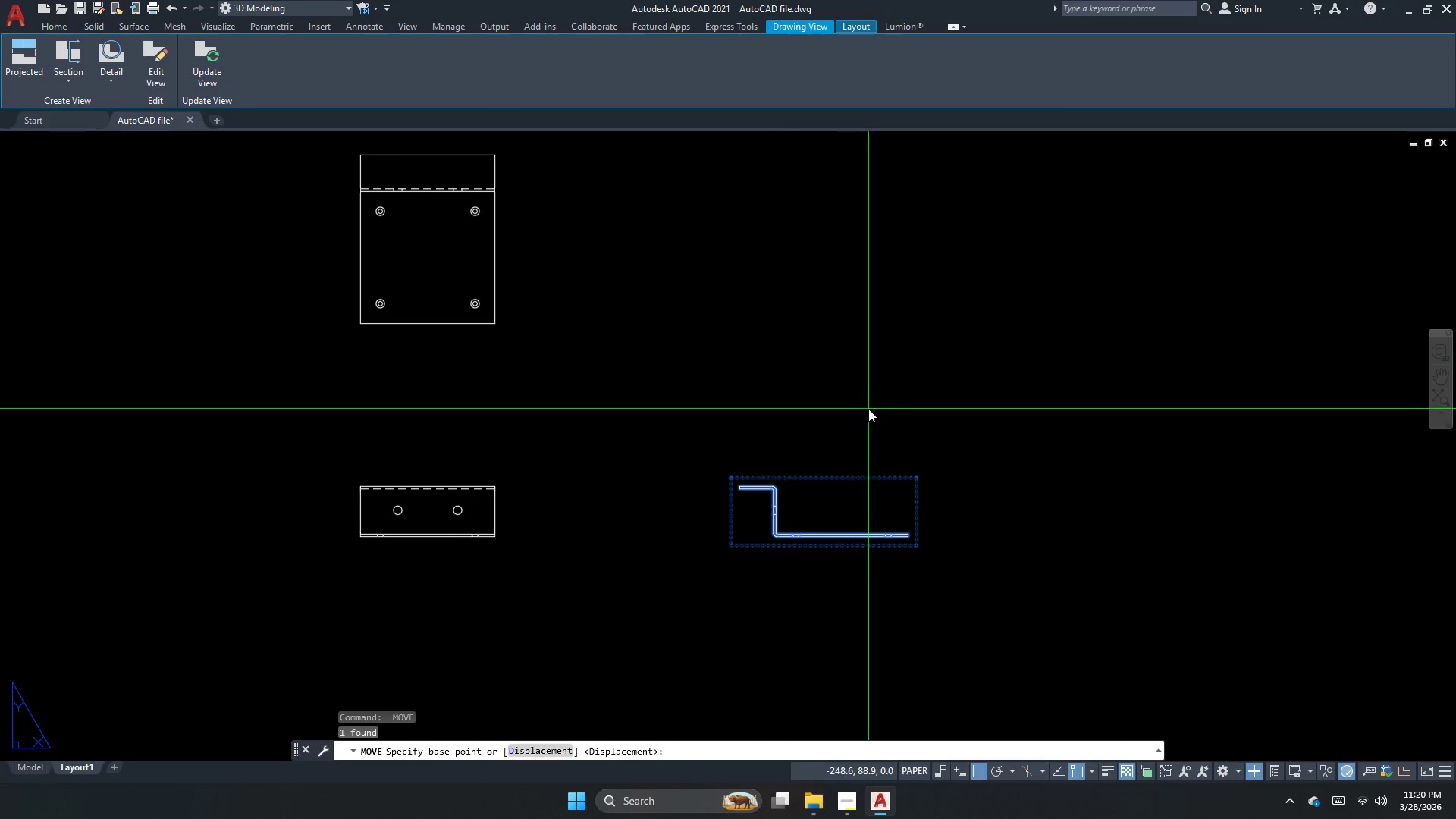 
left_click_drag(start_coordinate=[868, 409], to_coordinate=[857, 409])
 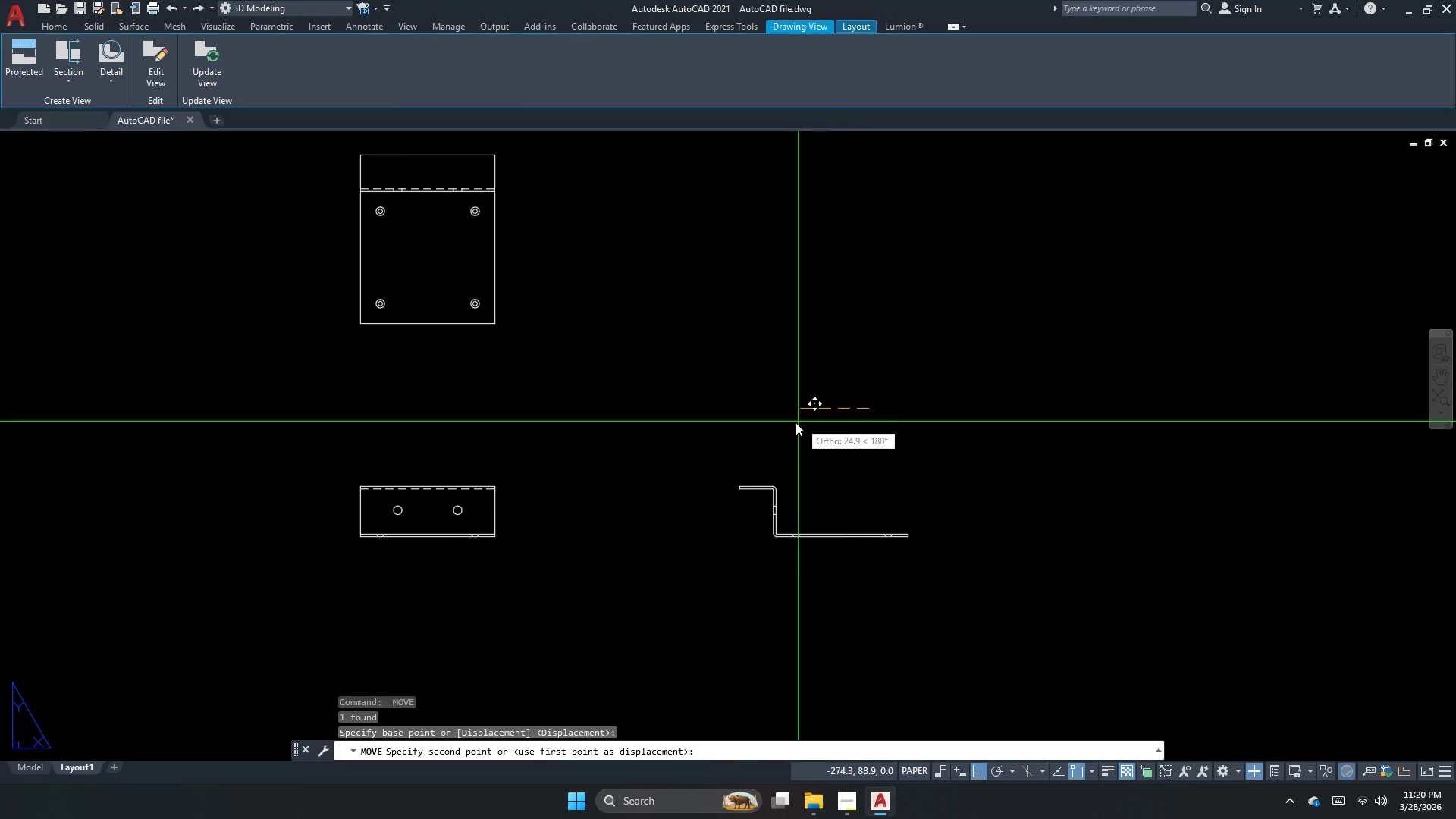 
double_click([789, 424])
 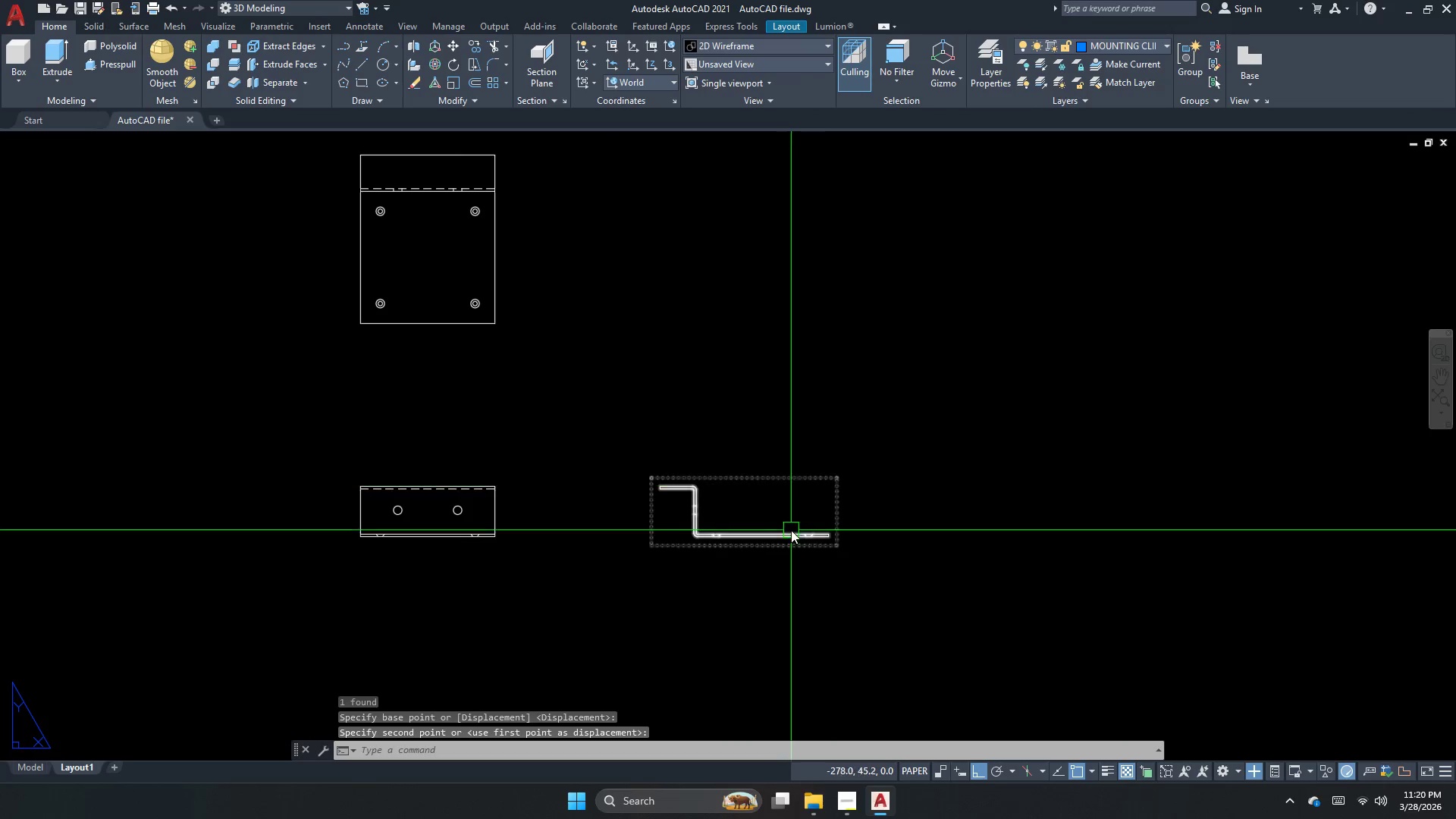 
key(Escape)
 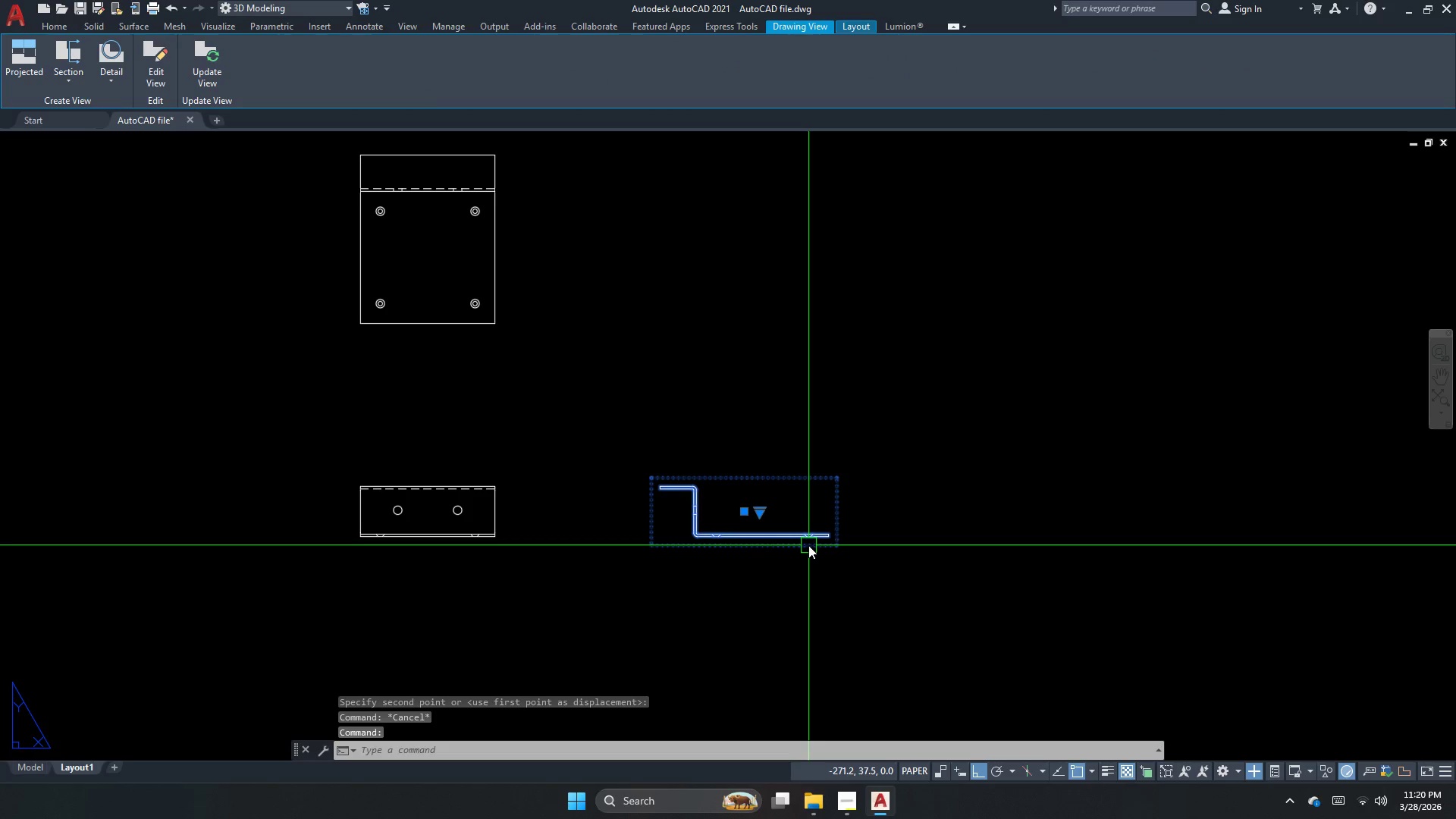 
key(Escape)
 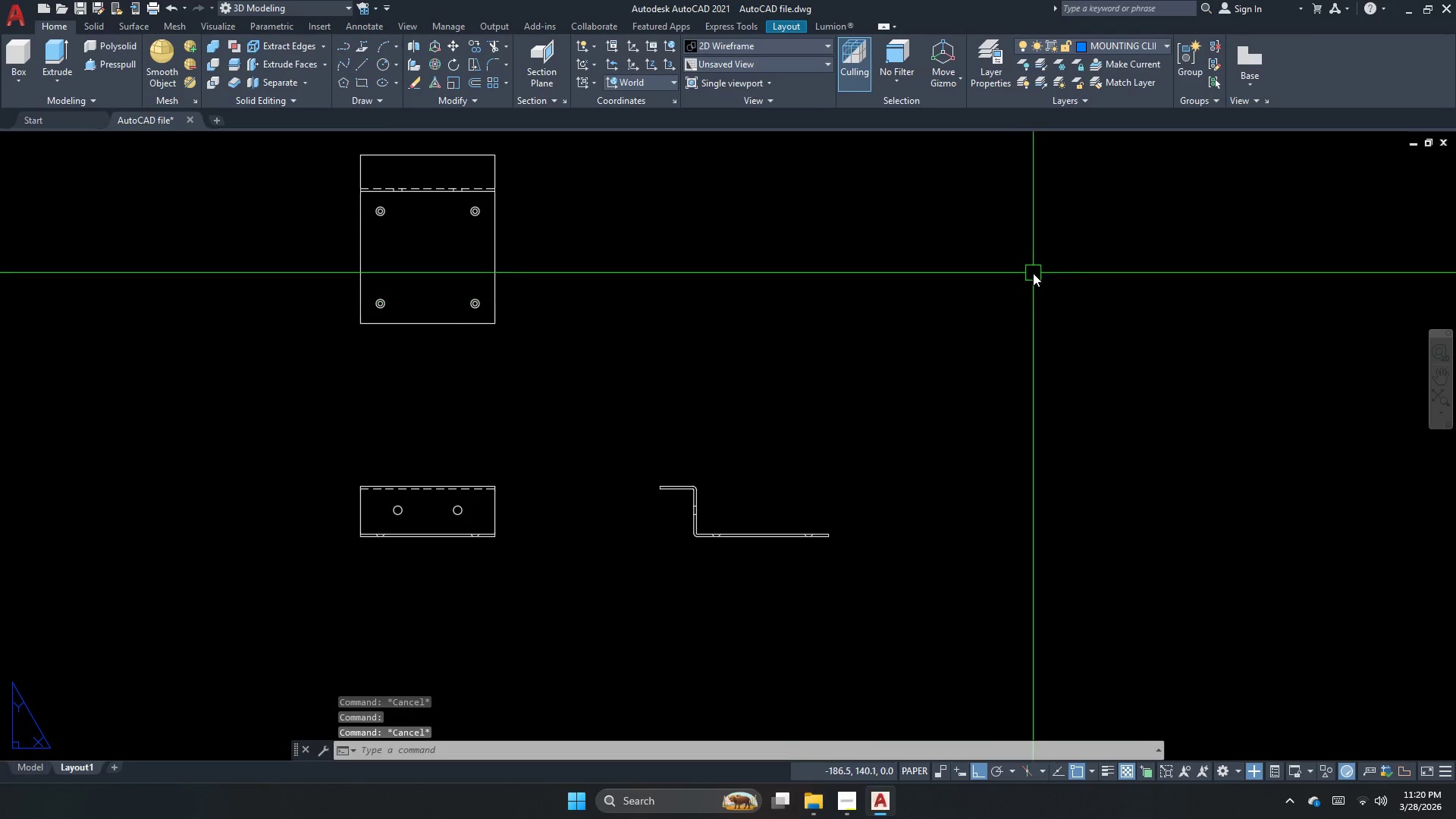 
key(Escape)
 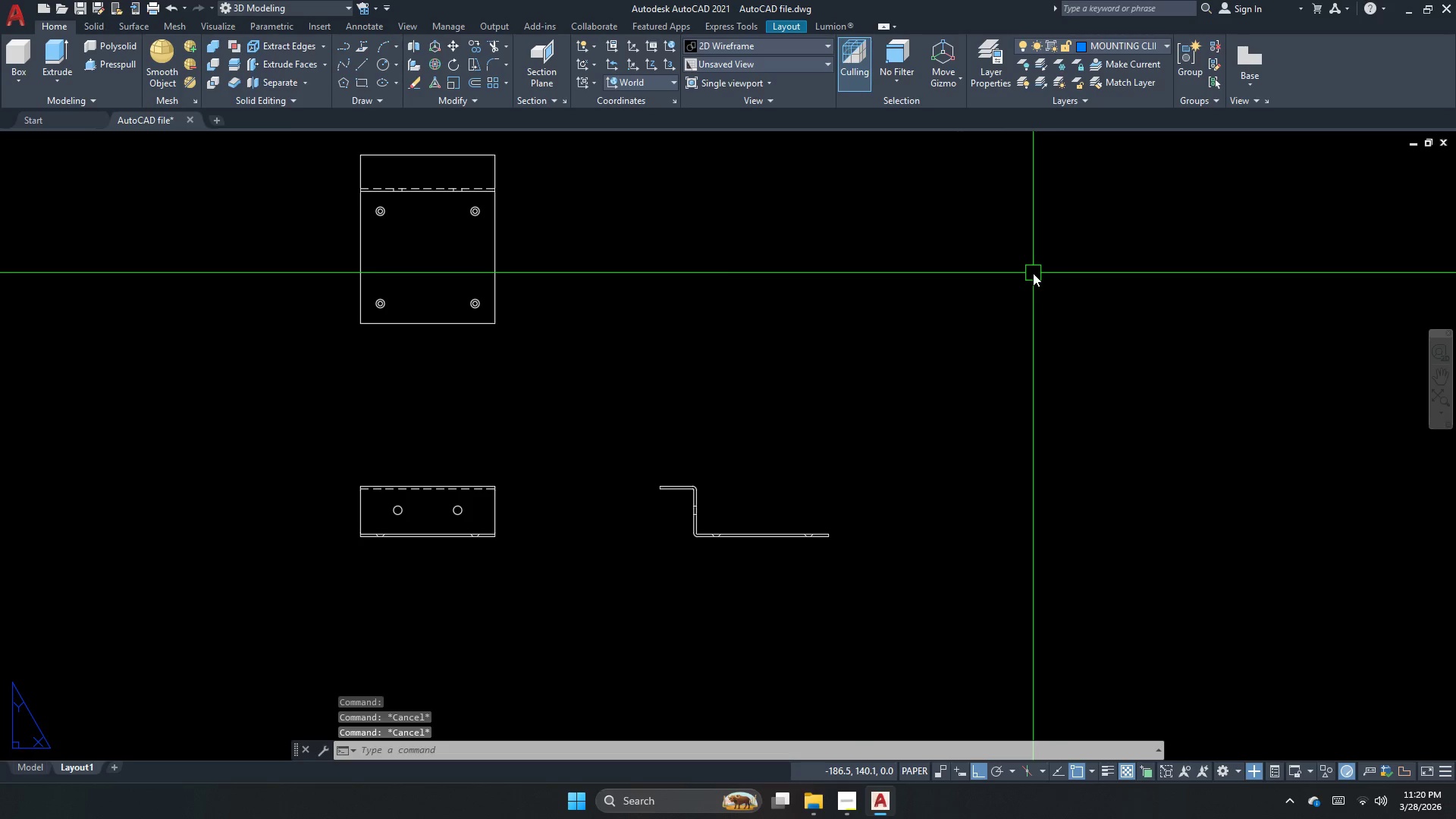 
key(Escape)
 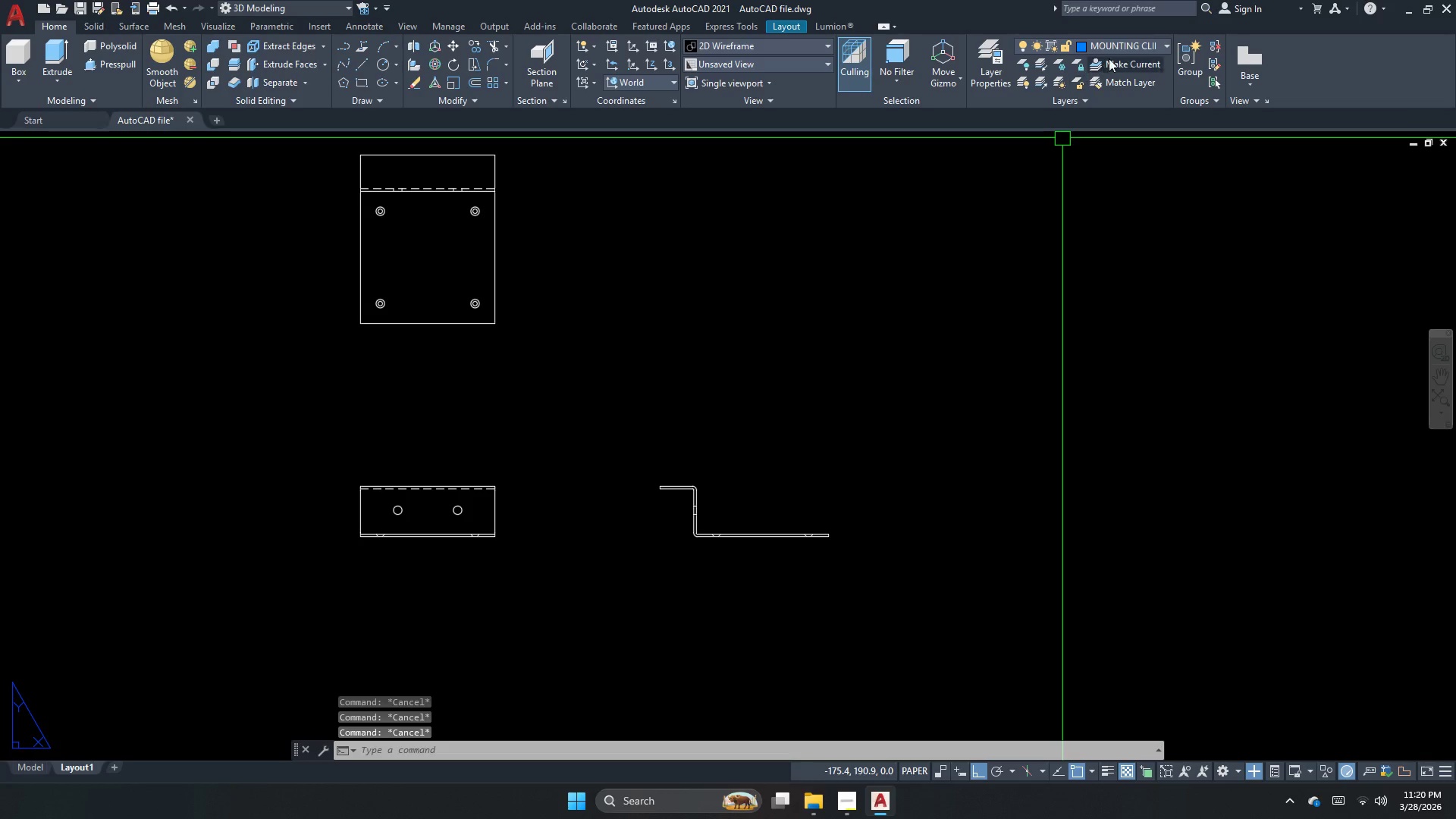 
left_click([1116, 52])
 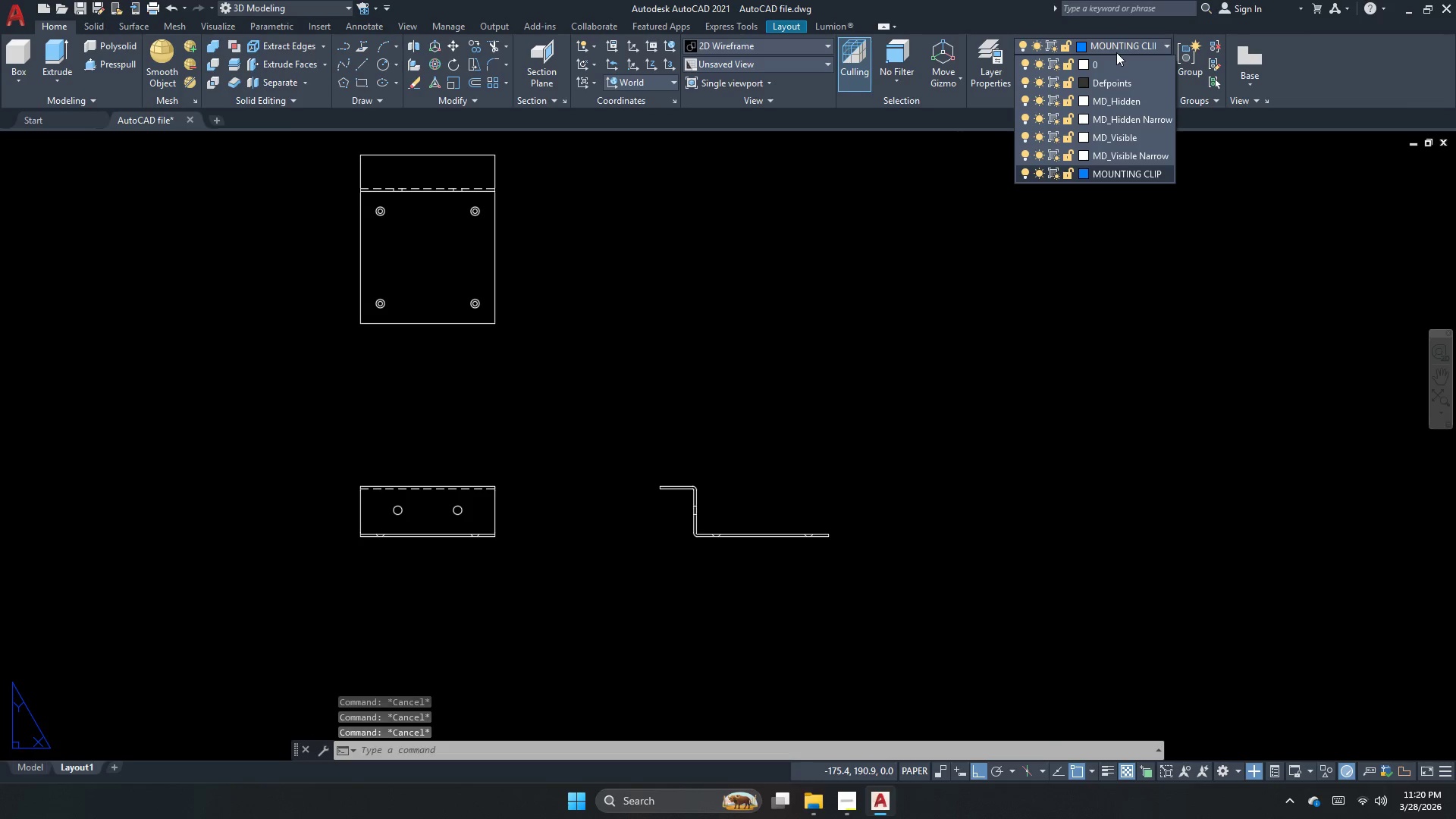 
key(Escape)
key(Escape)
type(la )
 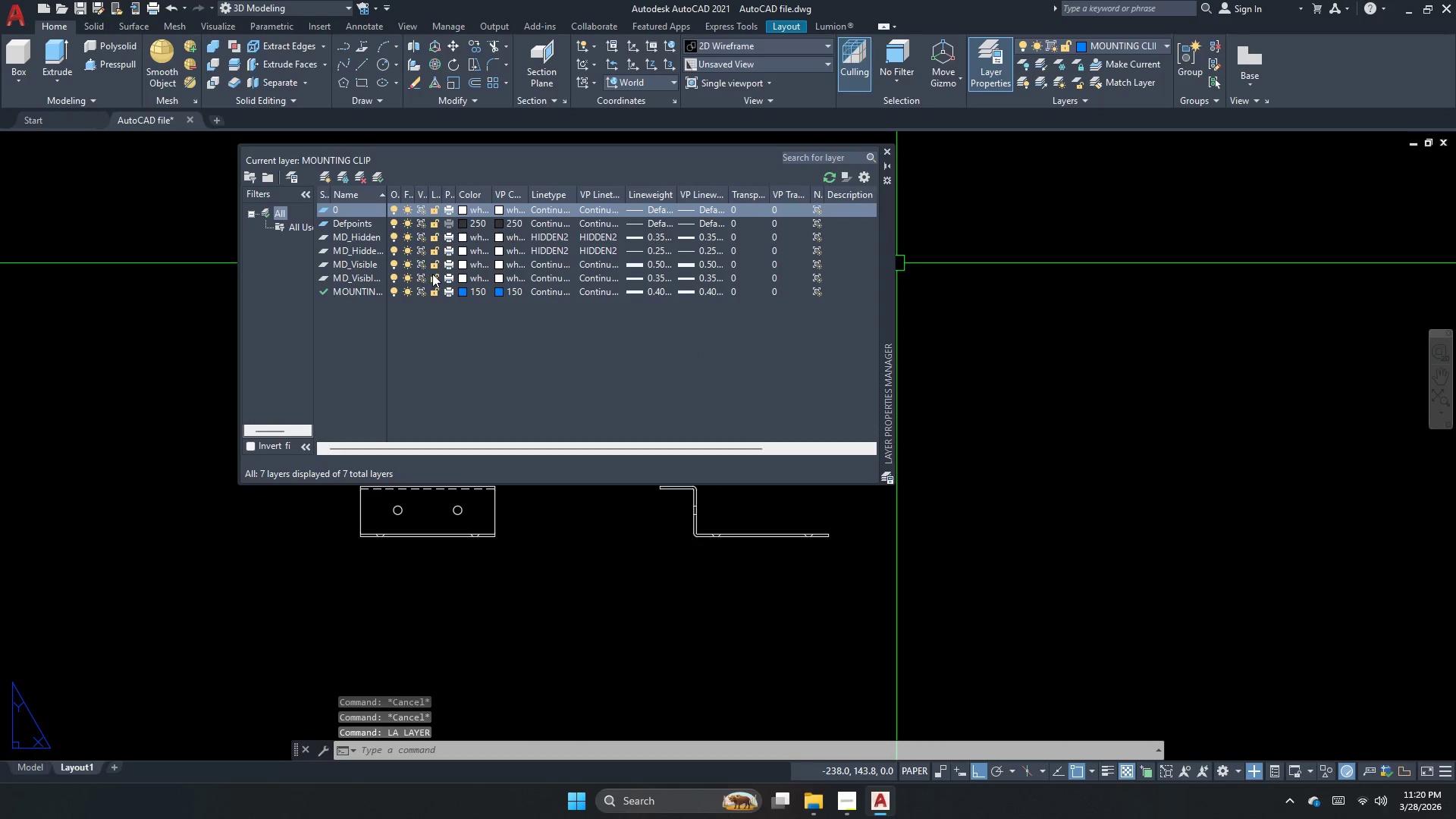 
mouse_move([450, 278])
 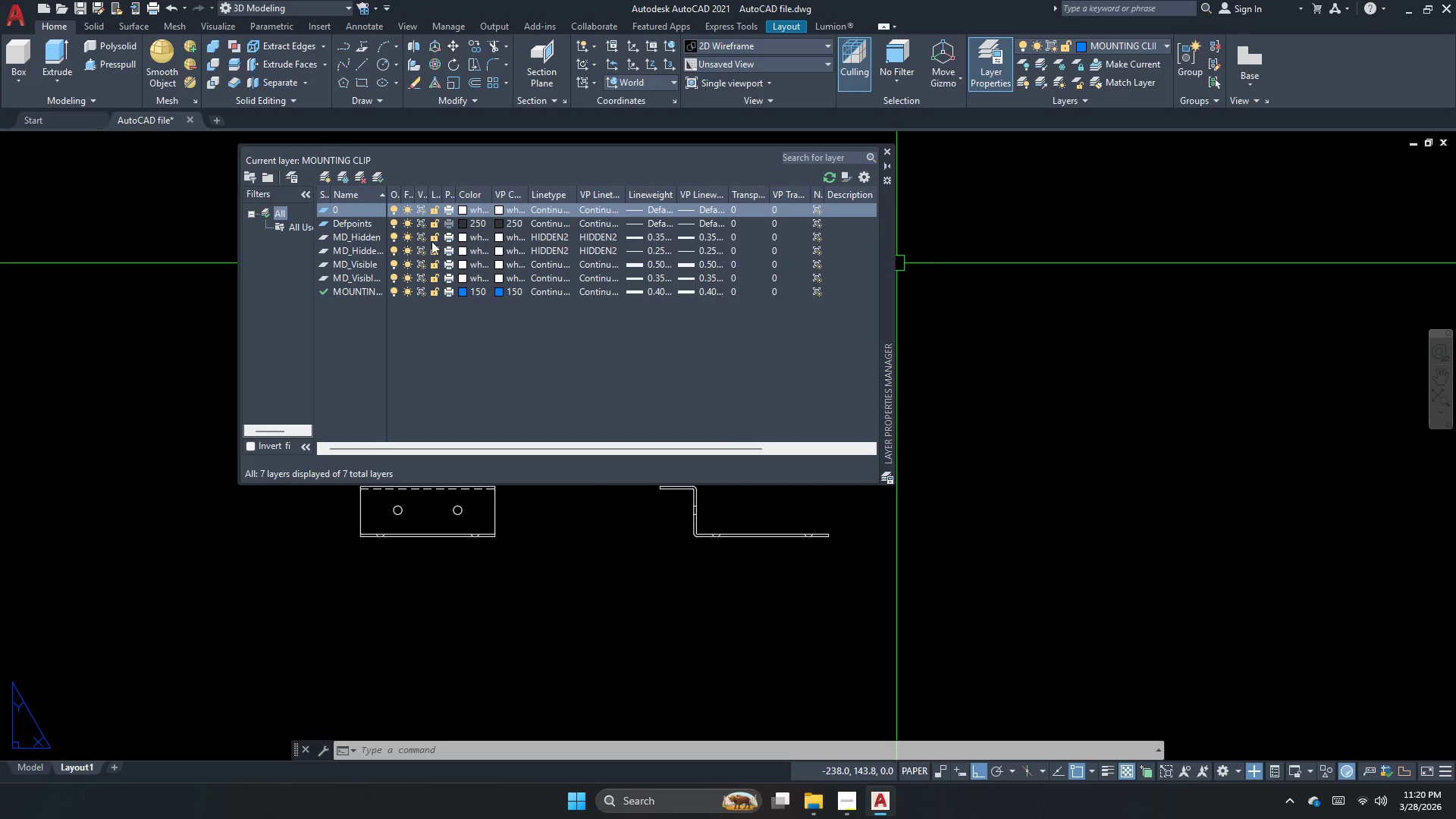 
wait(6.19)
 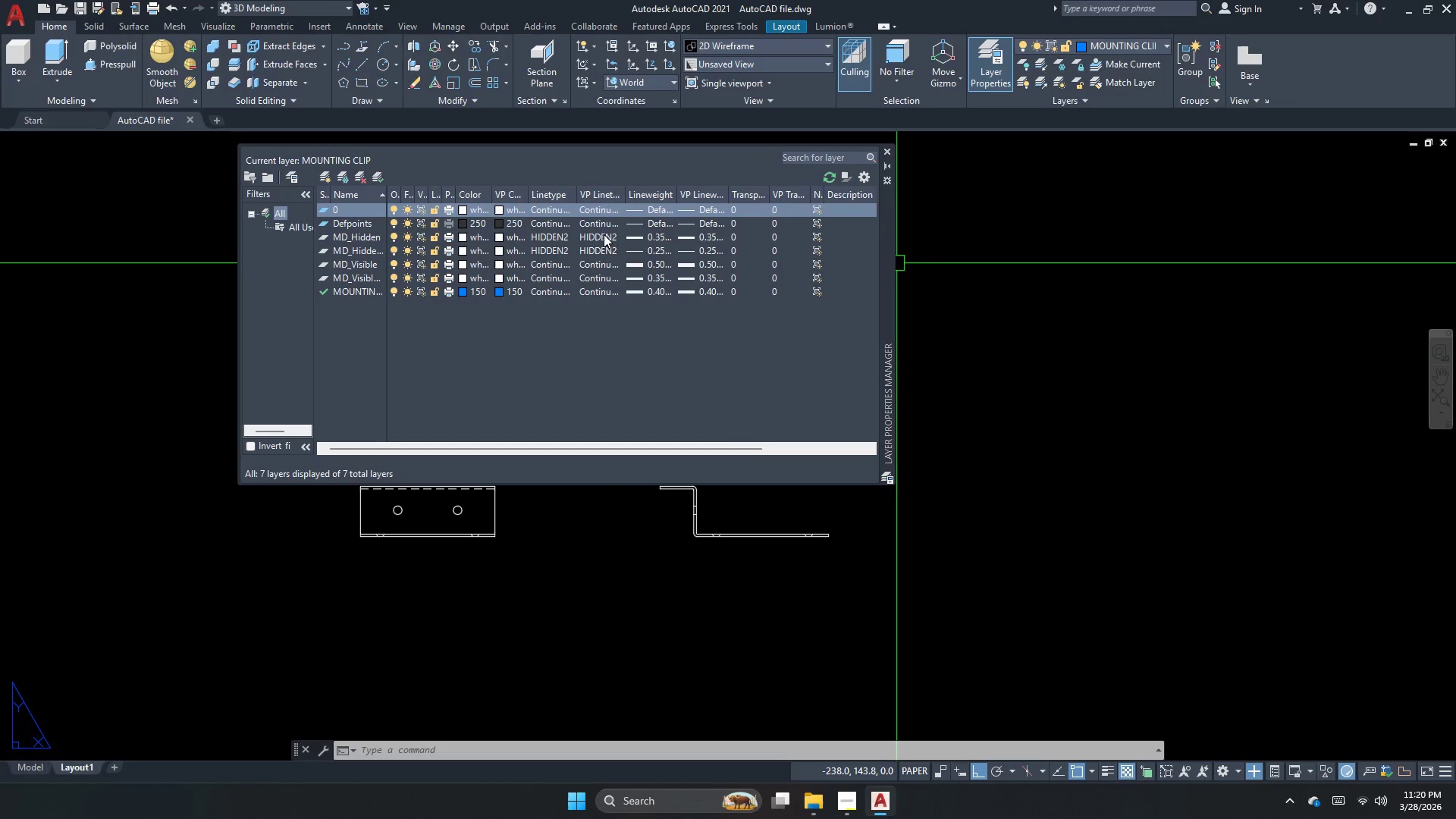 
left_click([462, 241])
 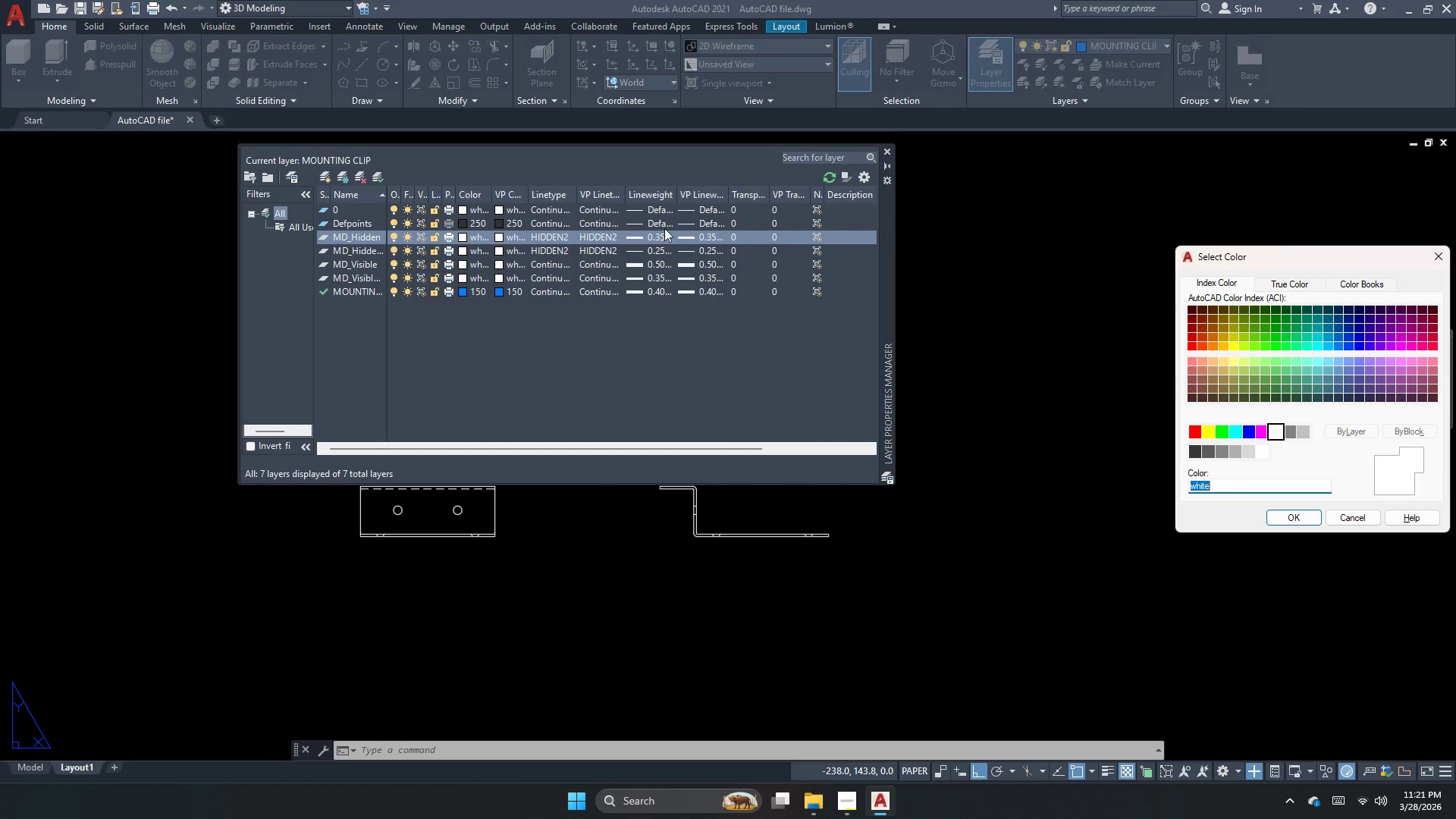 
wait(11.83)
 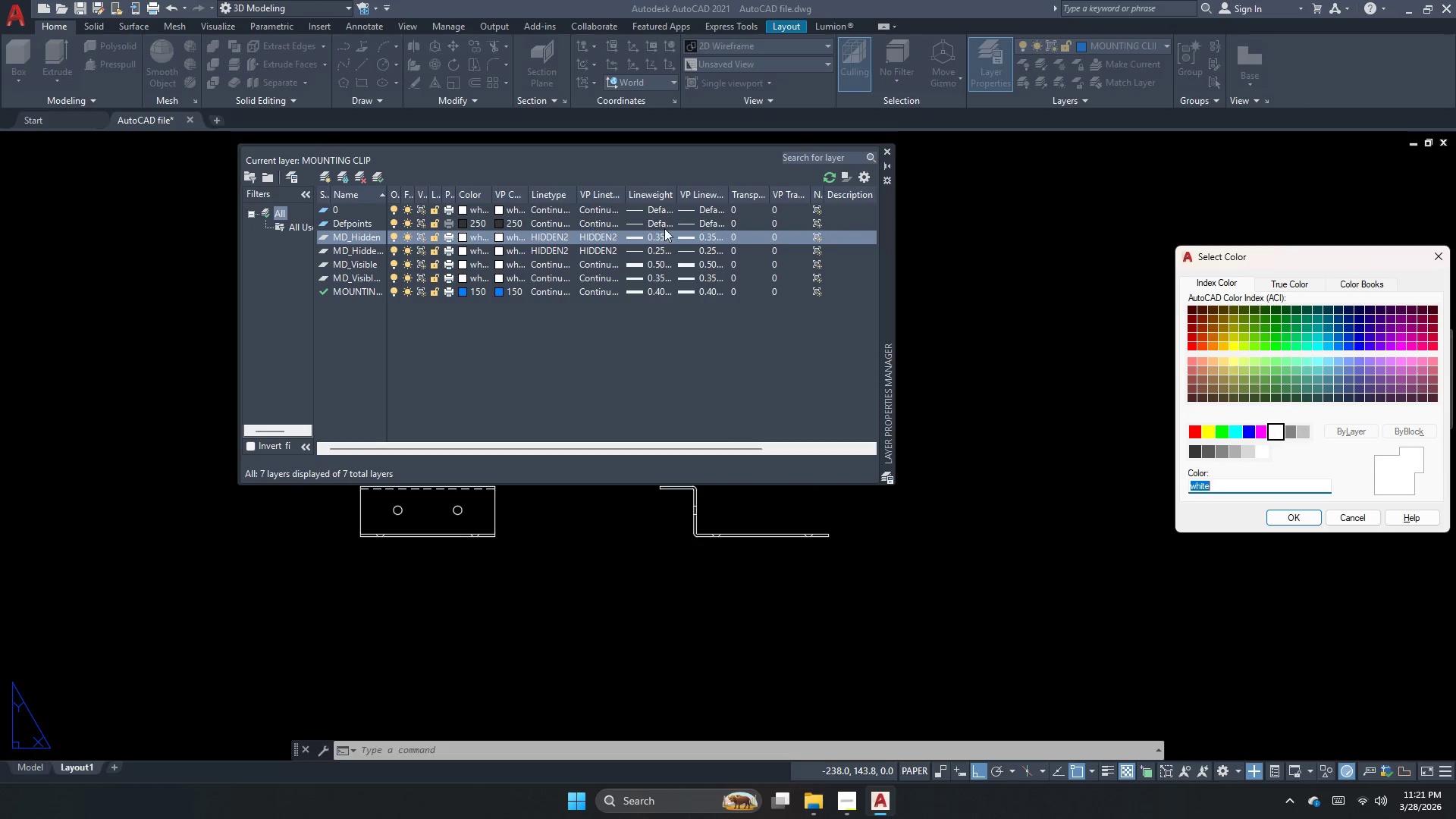 
left_click([472, 264])
 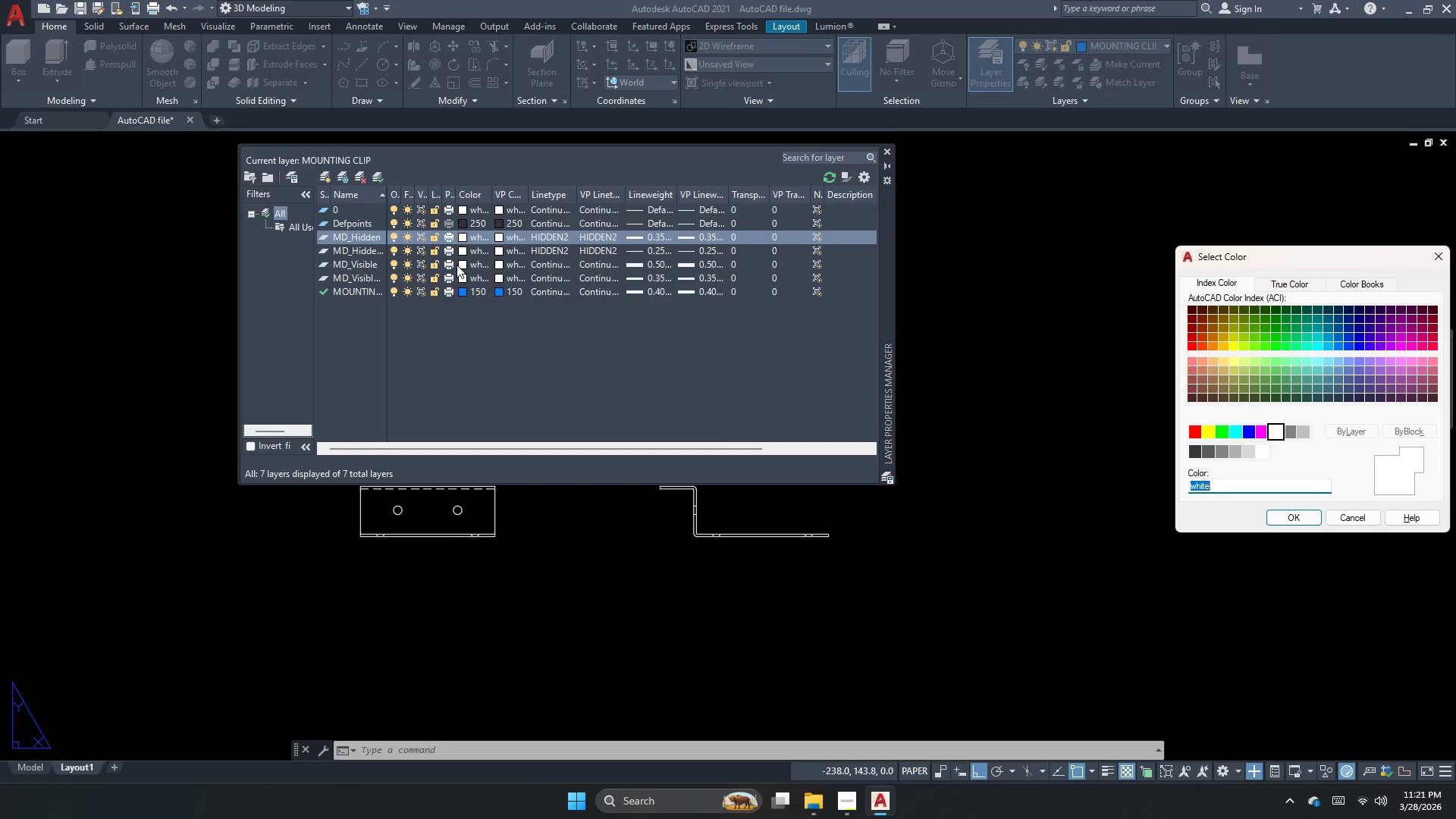 
left_click([457, 265])
 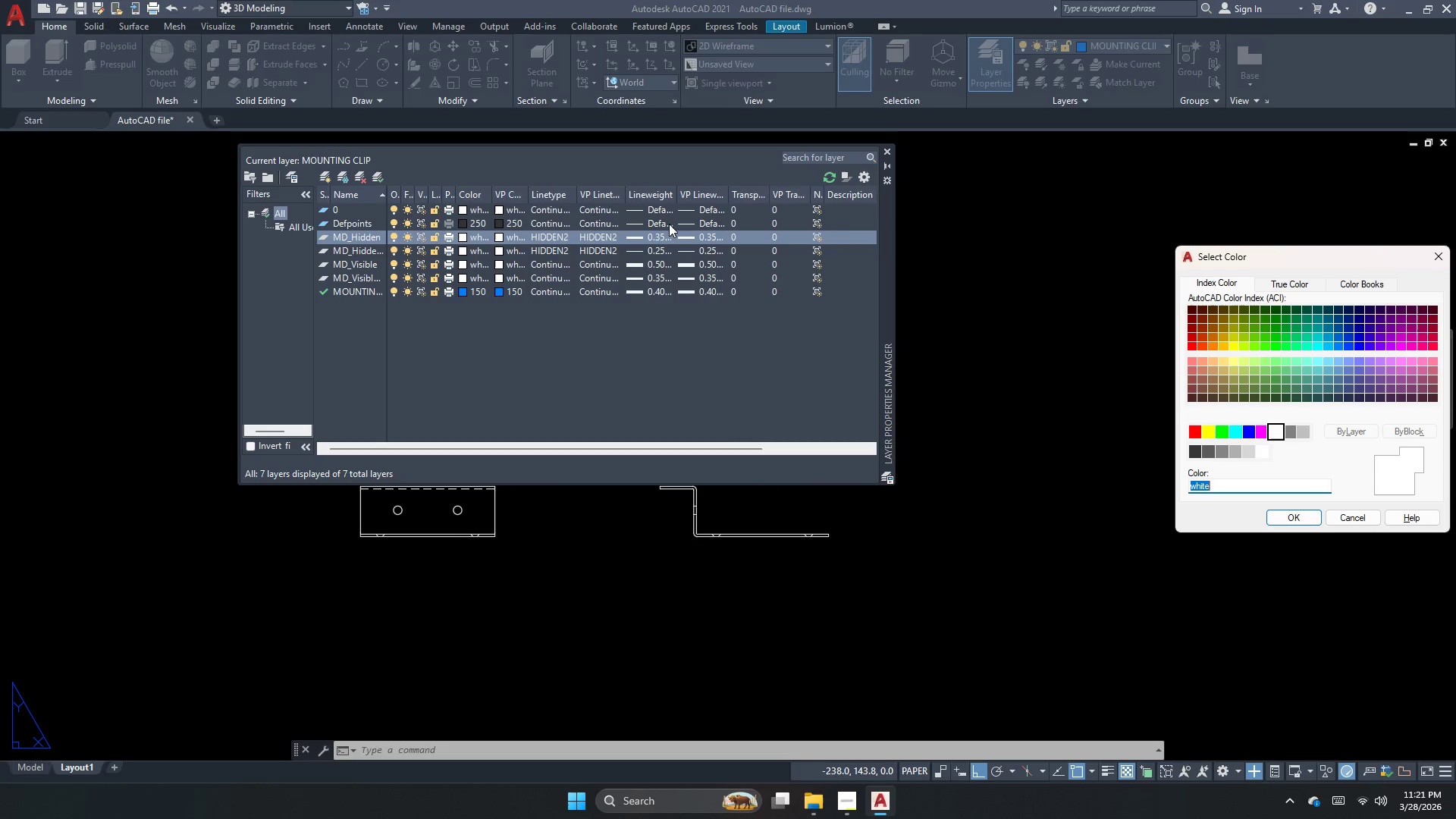 
key(Escape)
 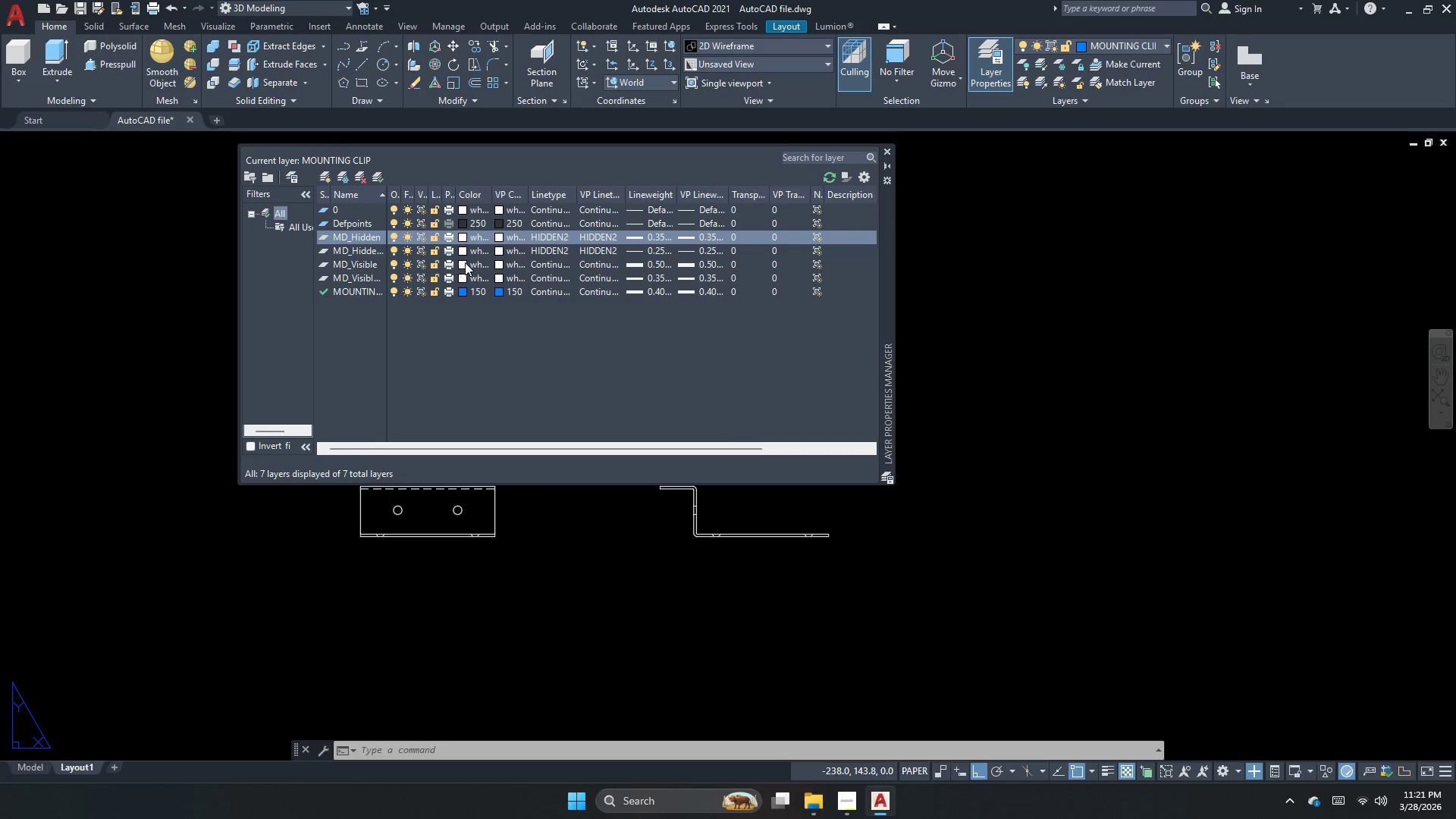 
left_click([465, 262])
 